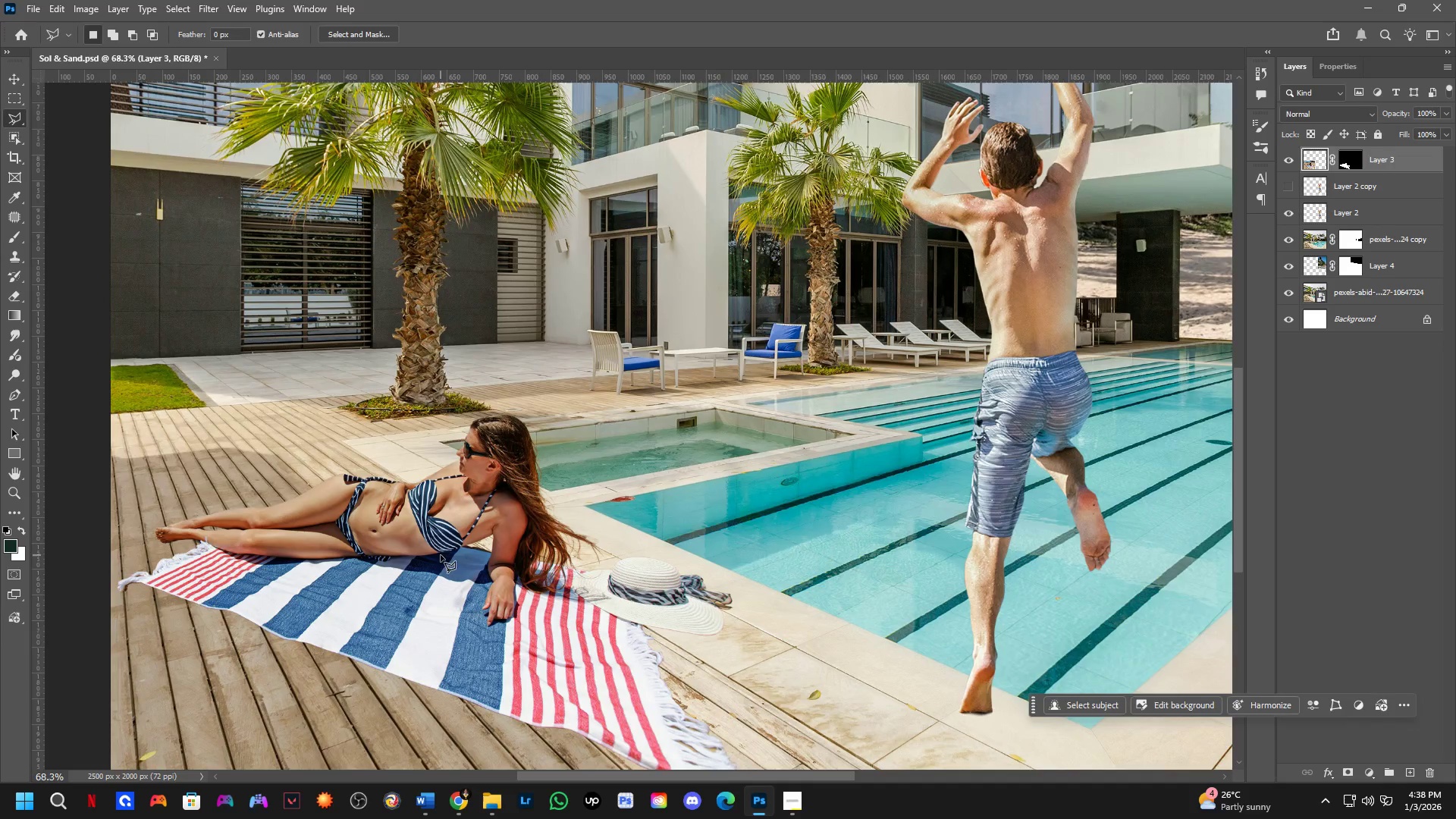 
key(Control+Z)
 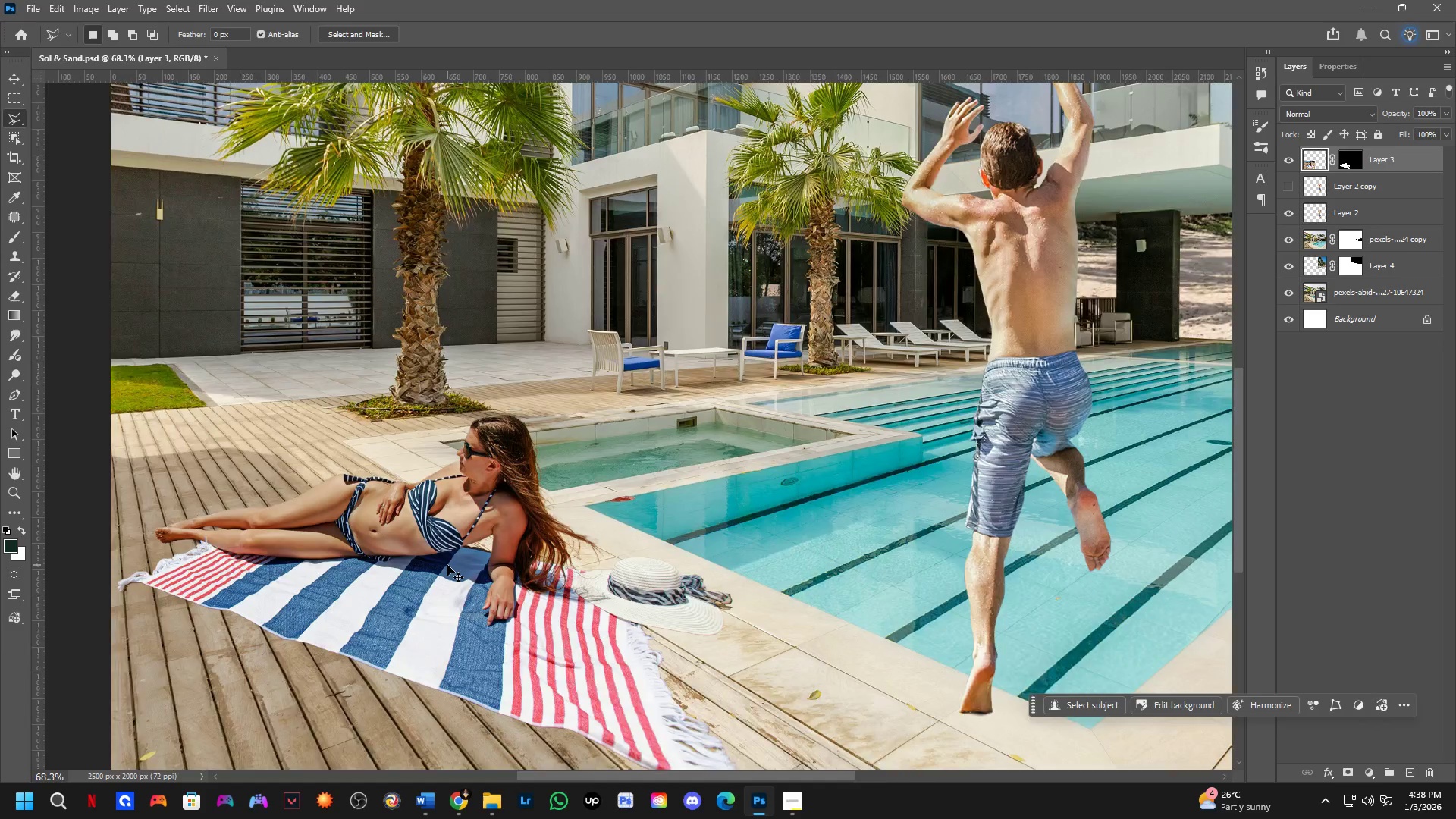 
scroll: coordinate [447, 565], scroll_direction: down, amount: 2.0
 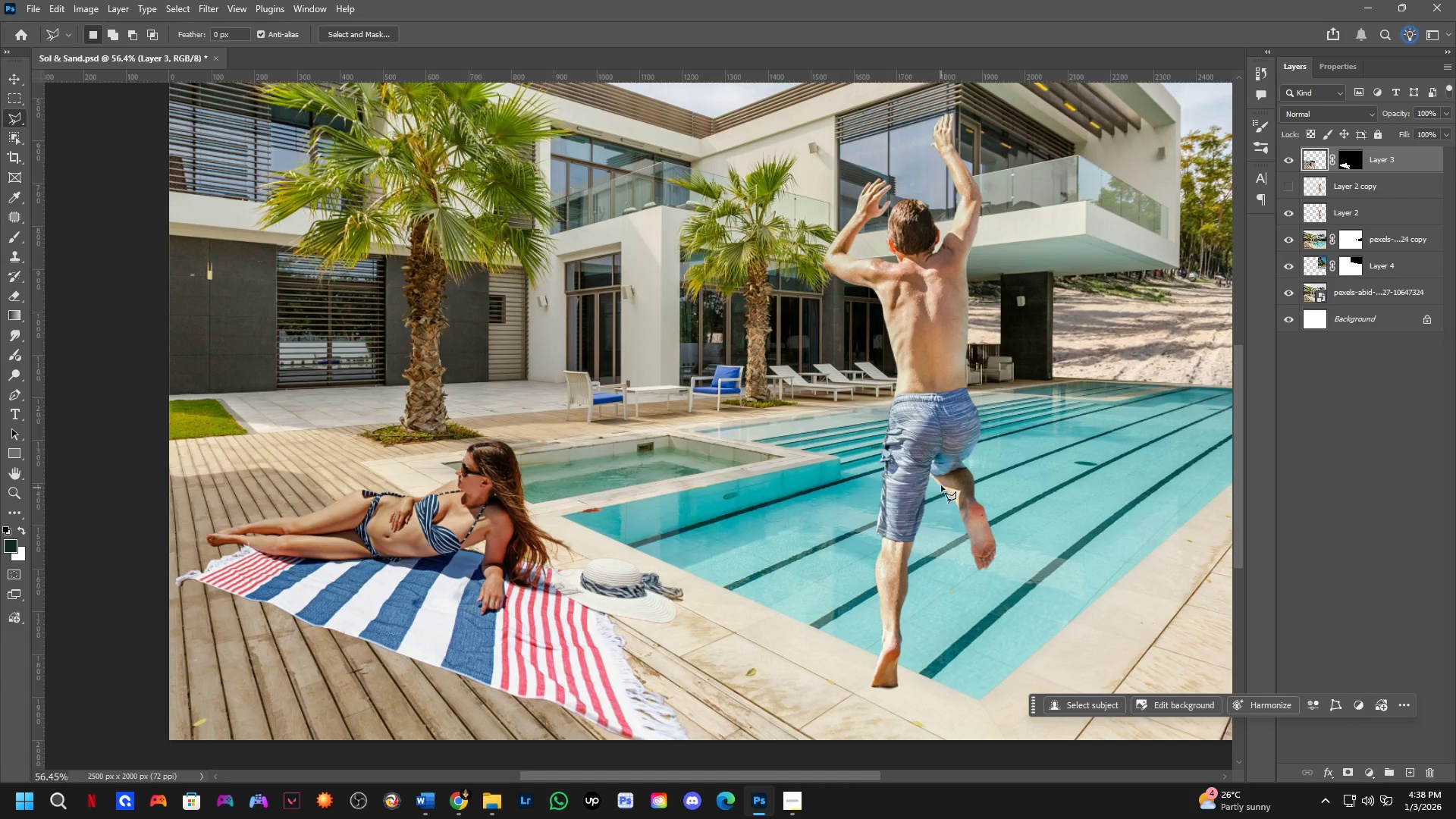 
hold_key(key=Space, duration=0.47)
 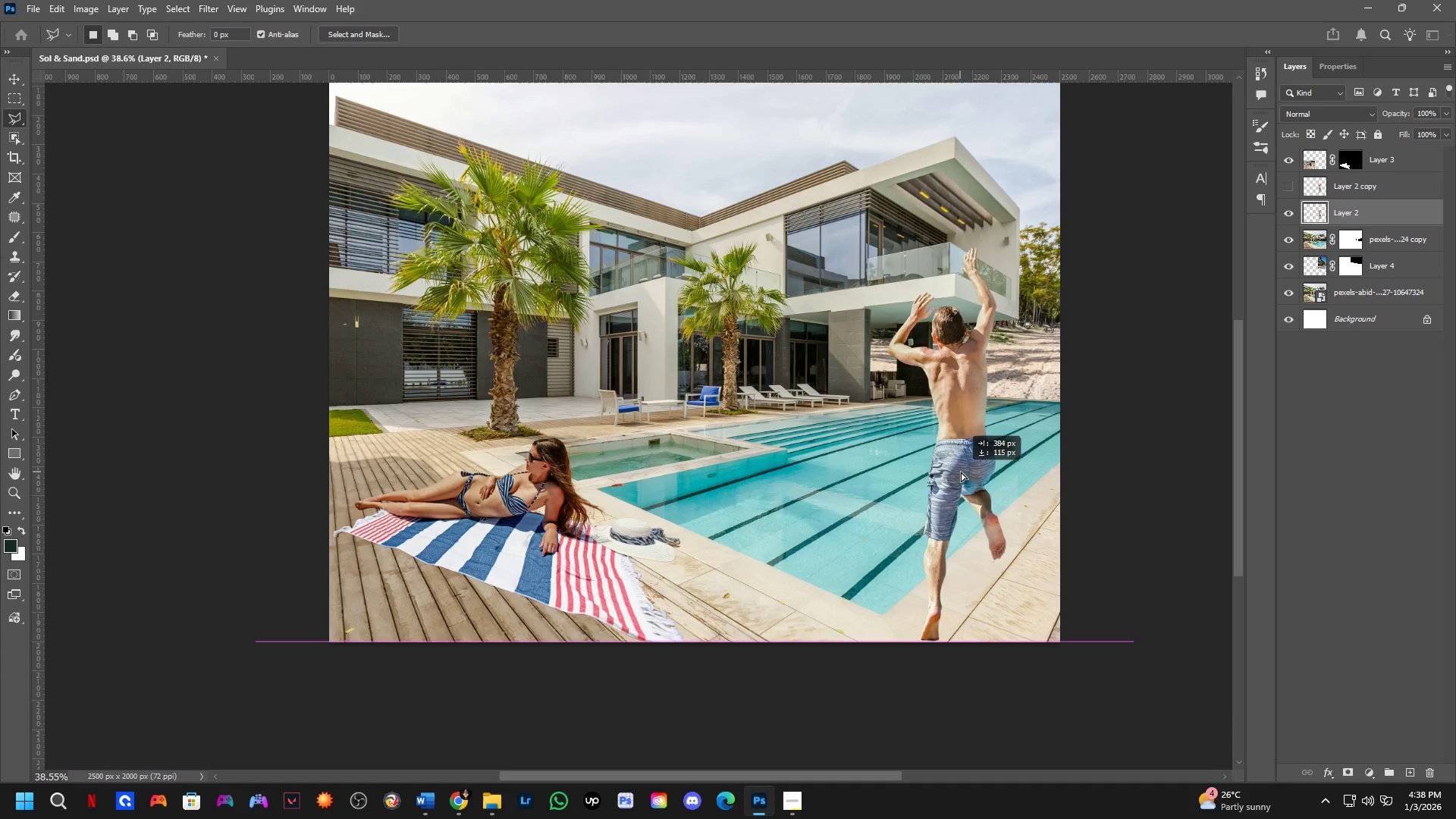 
left_click_drag(start_coordinate=[937, 469], to_coordinate=[851, 457])
 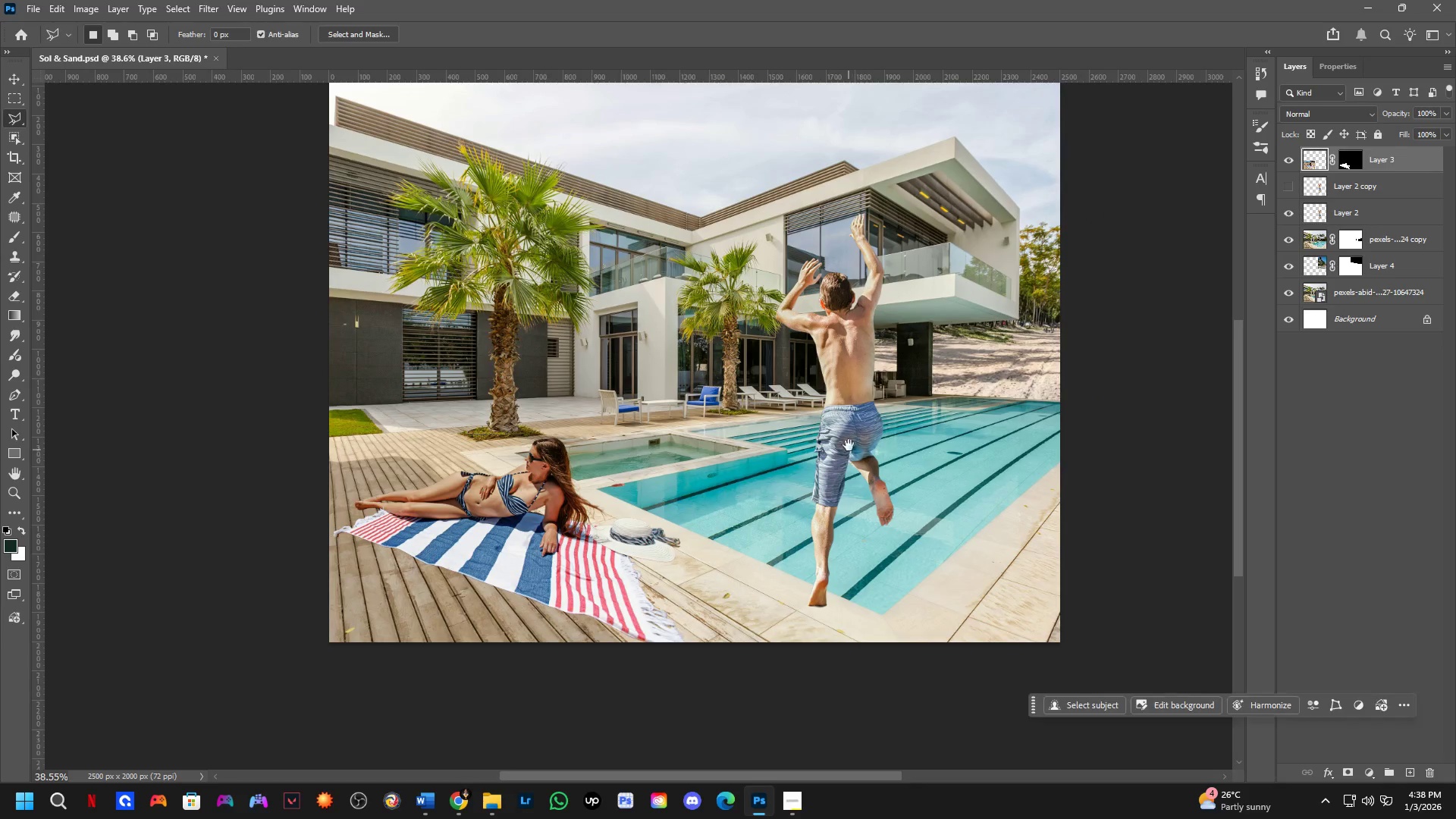 
scroll: coordinate [946, 467], scroll_direction: down, amount: 4.0
 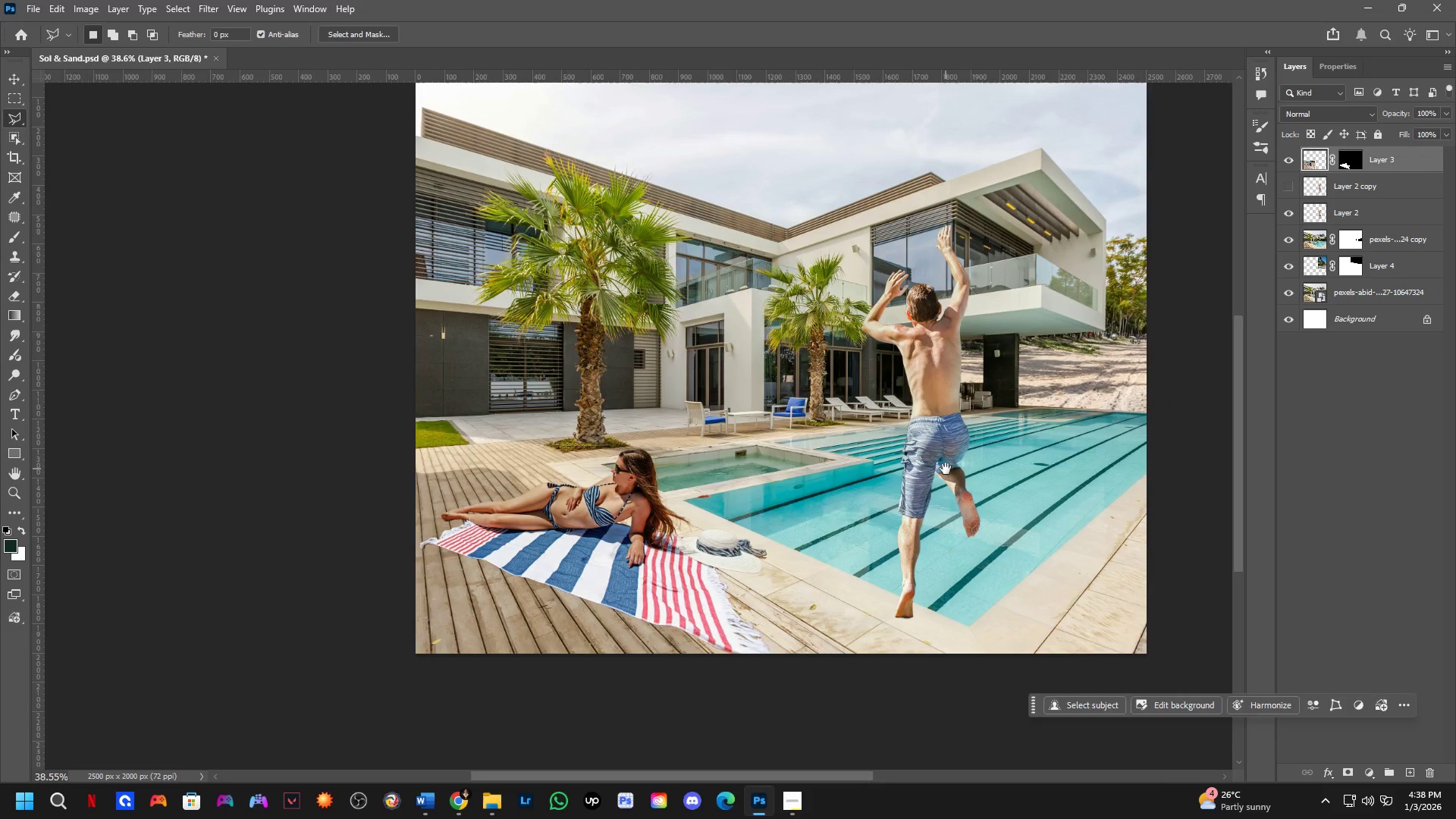 
hold_key(key=ControlLeft, duration=0.33)
left_click_drag(start_coordinate=[848, 438], to_coordinate=[896, 463])
 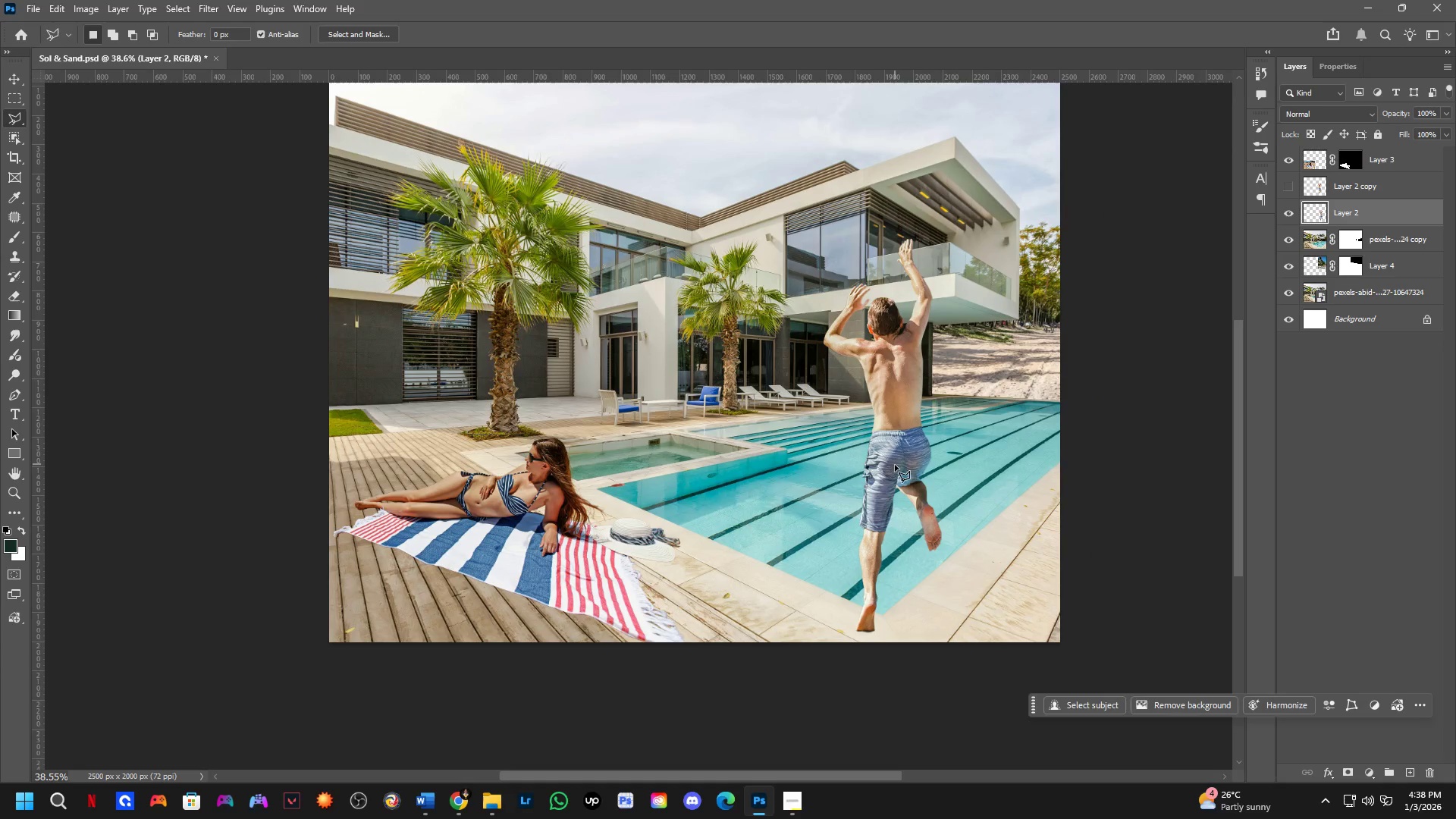 
key(Control+T)
 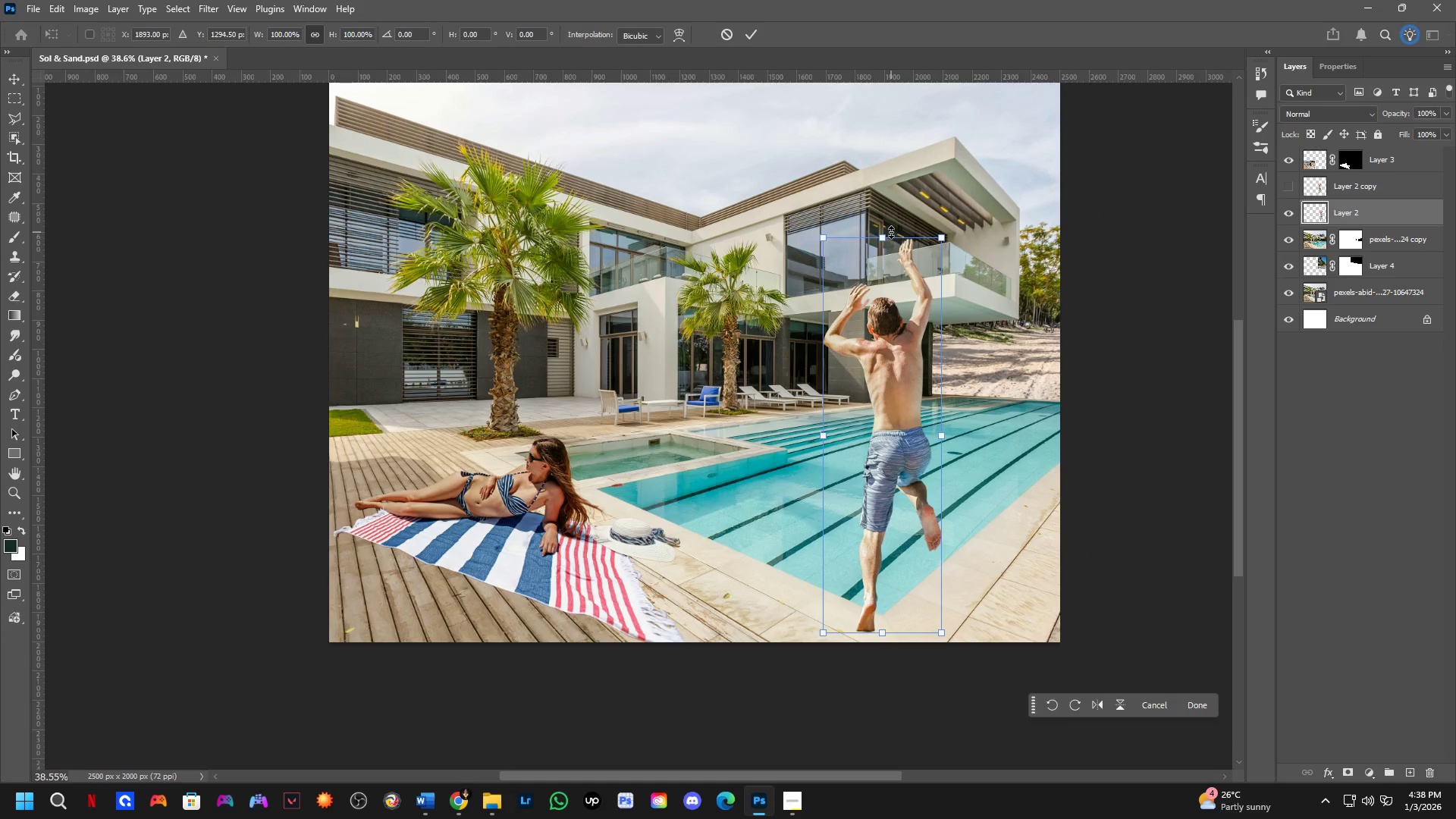 
left_click_drag(start_coordinate=[888, 236], to_coordinate=[890, 300])
 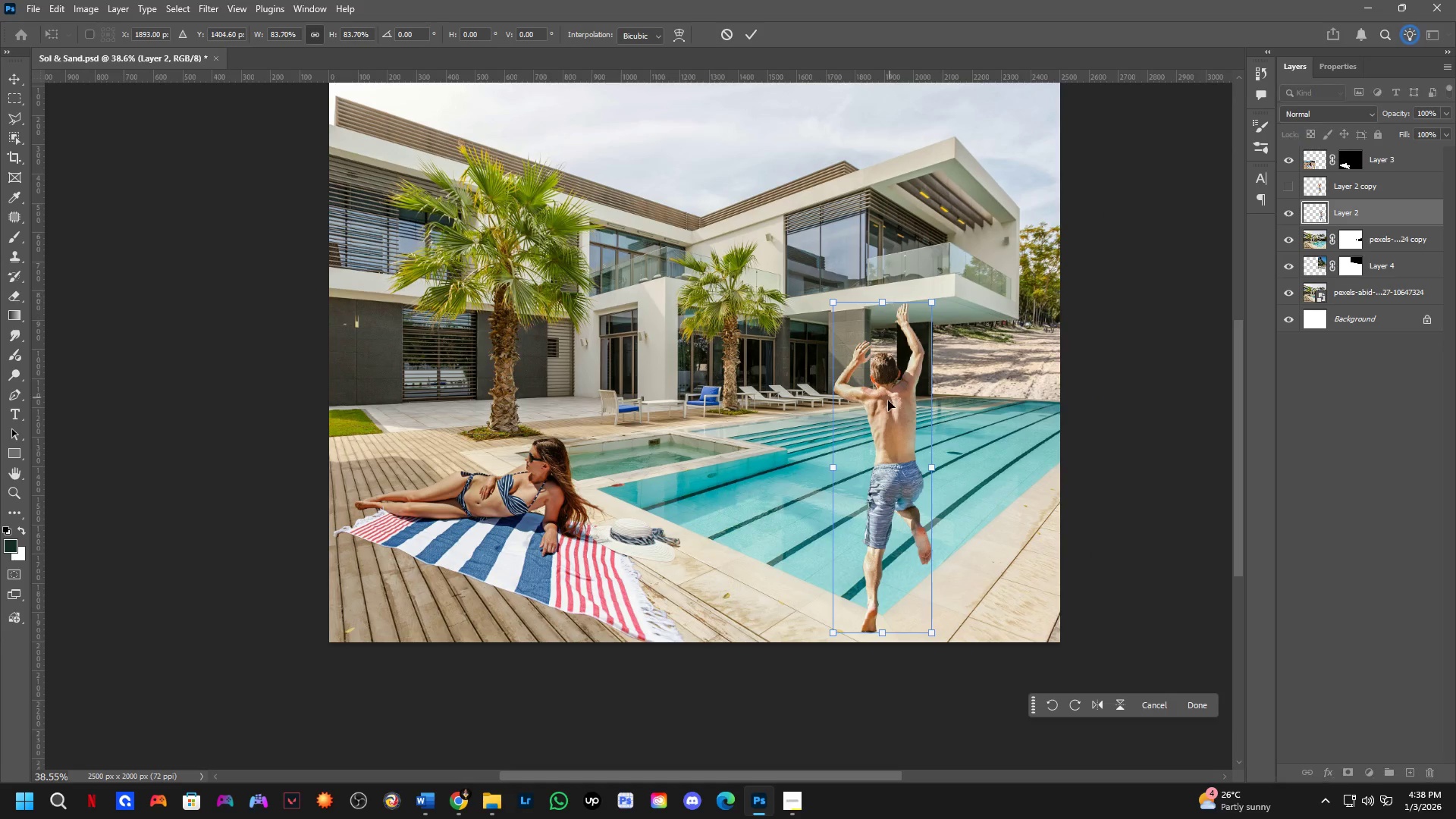 
key(Control+ControlLeft)
 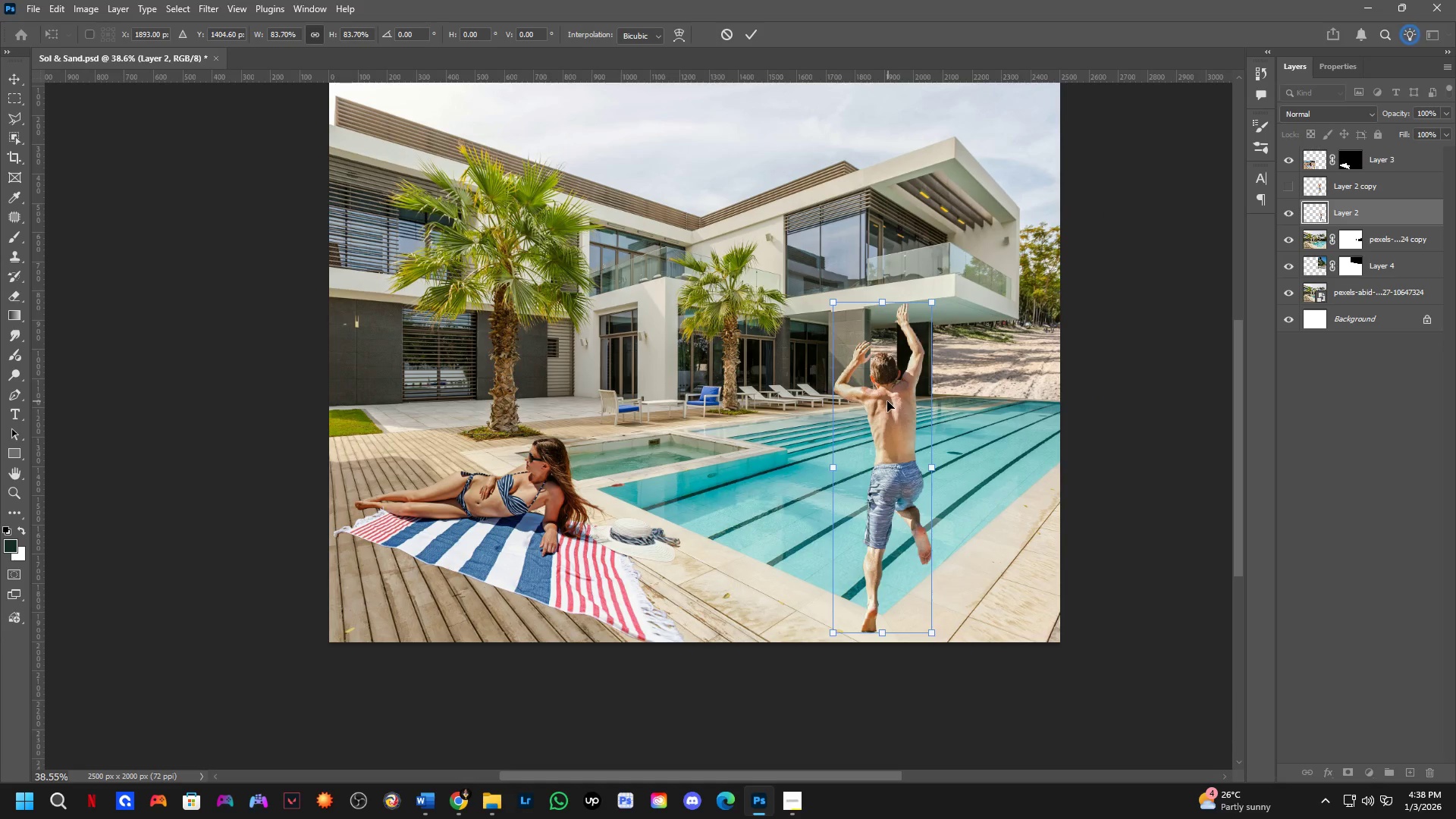 
left_click_drag(start_coordinate=[888, 401], to_coordinate=[879, 394])
 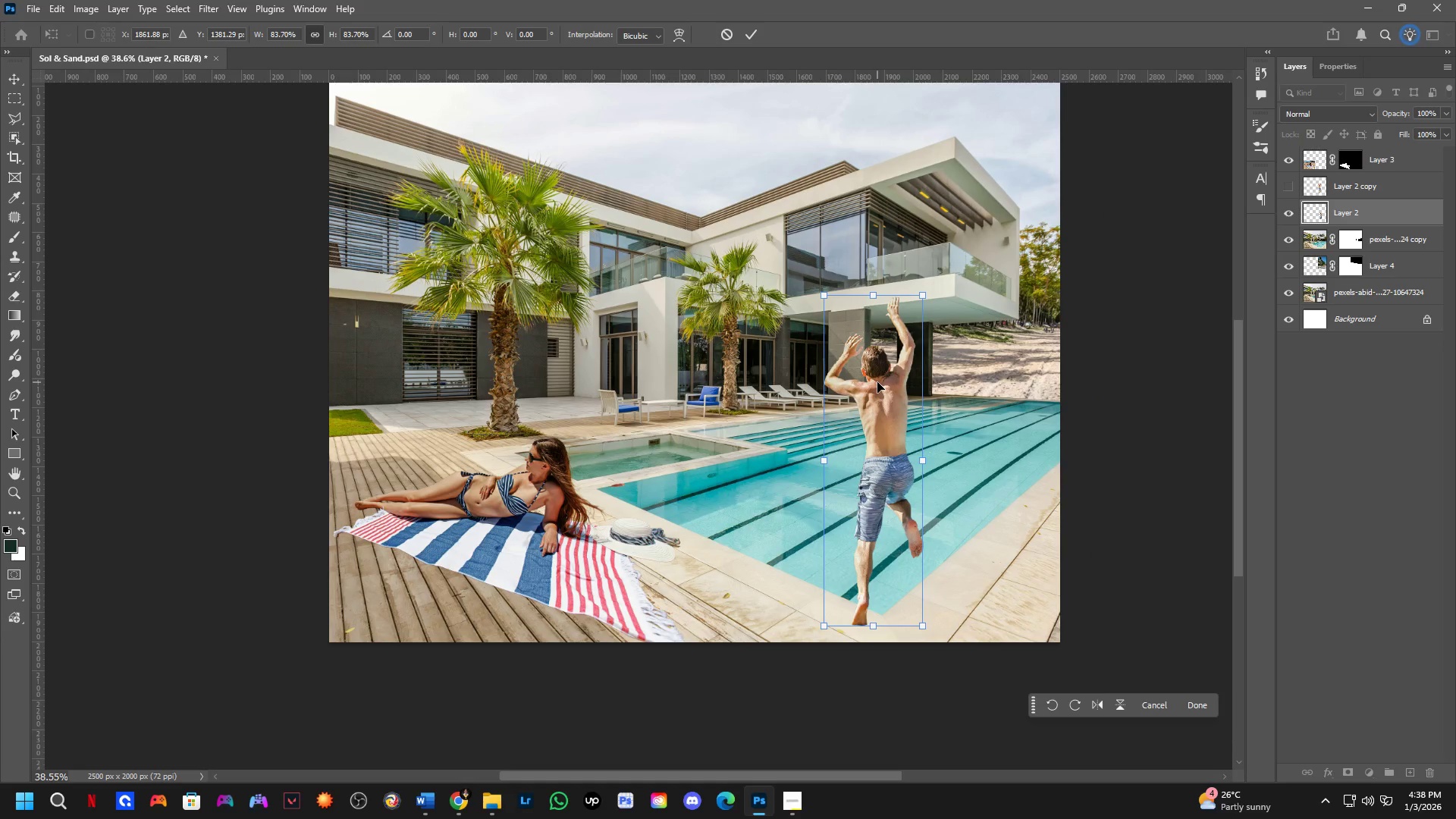 
key(NumpadEnter)
 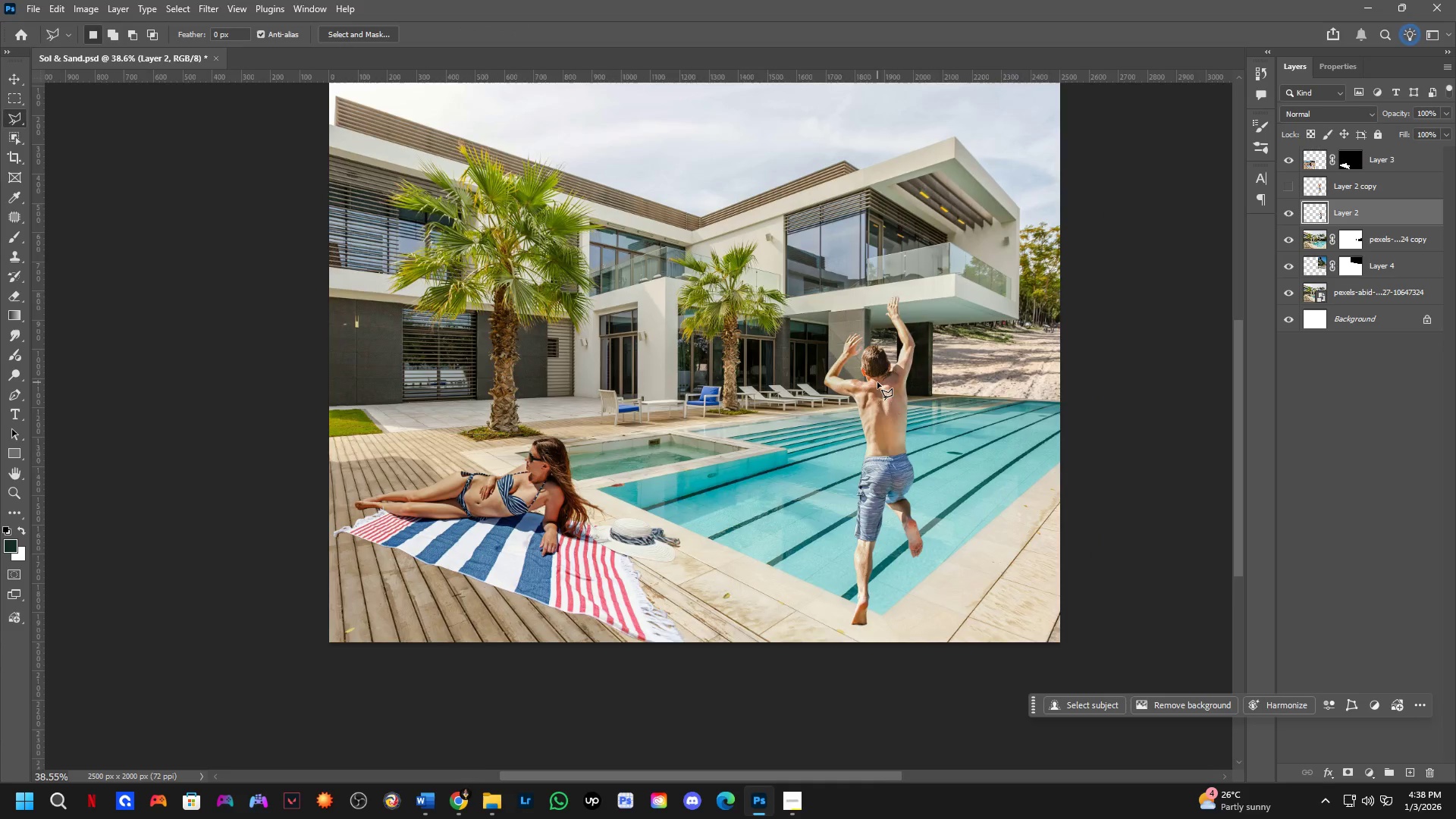 
hold_key(key=Space, duration=0.61)
 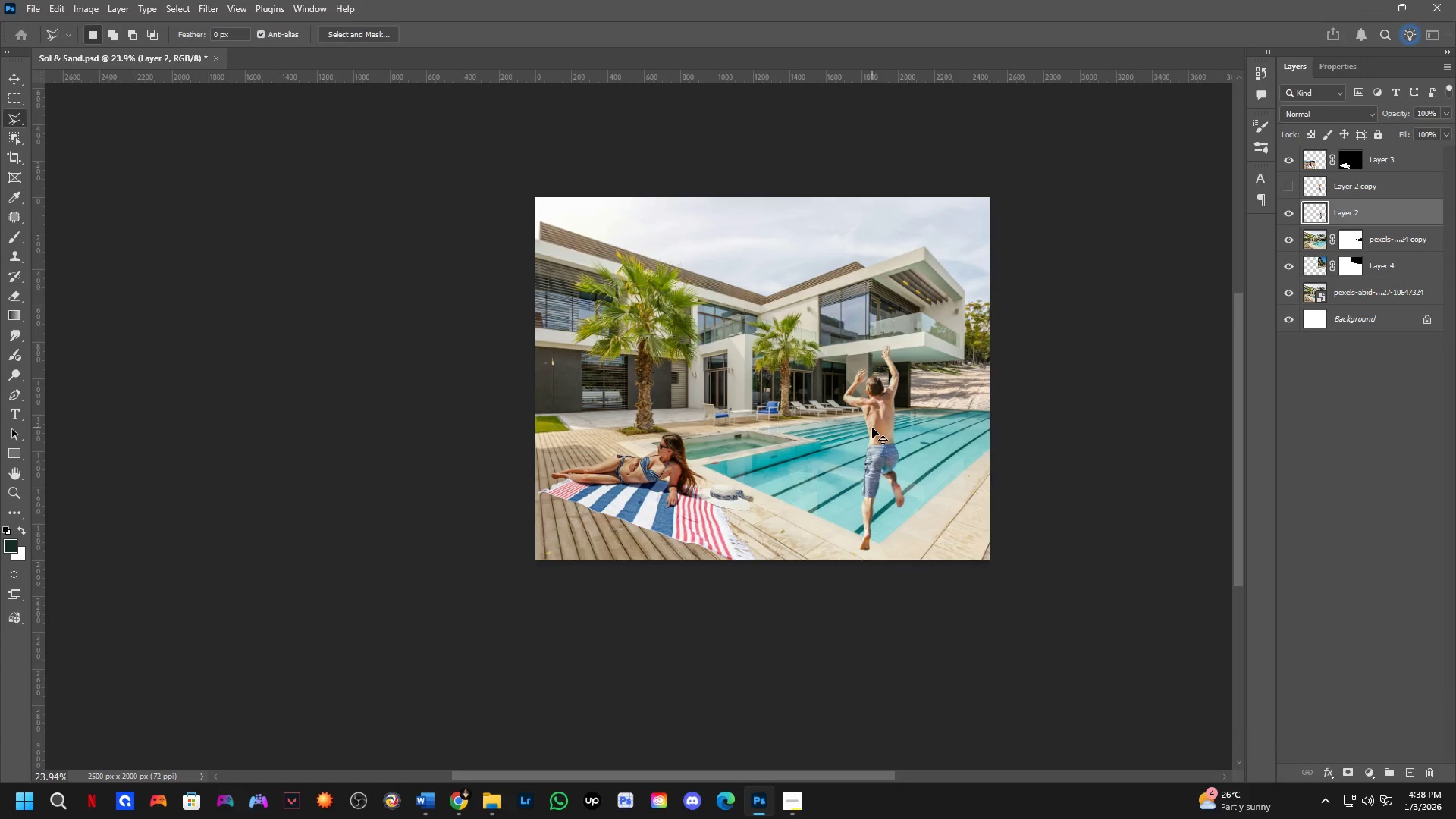 
scroll: coordinate [879, 383], scroll_direction: down, amount: 5.0
 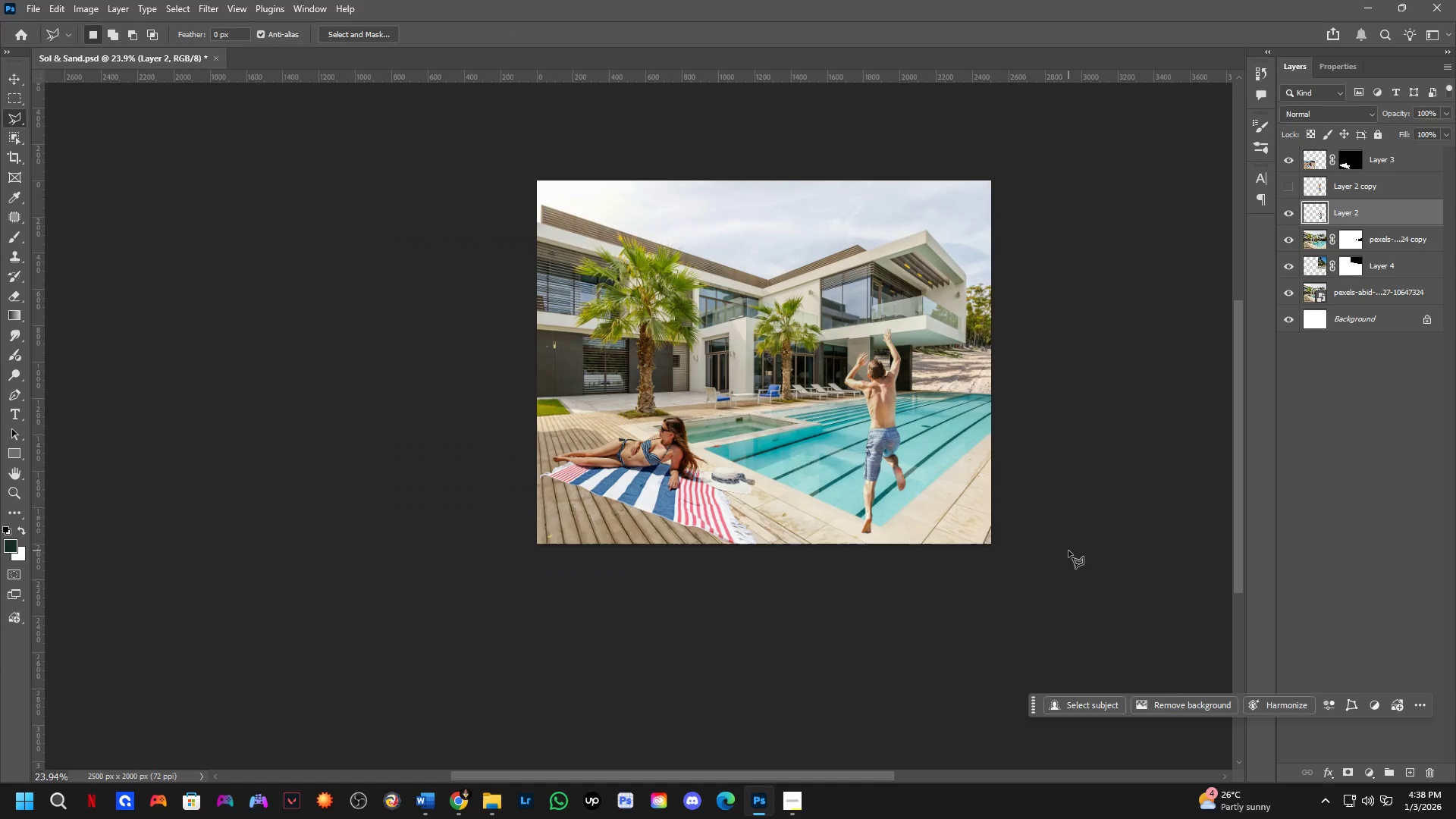 
left_click_drag(start_coordinate=[927, 463], to_coordinate=[926, 479])
 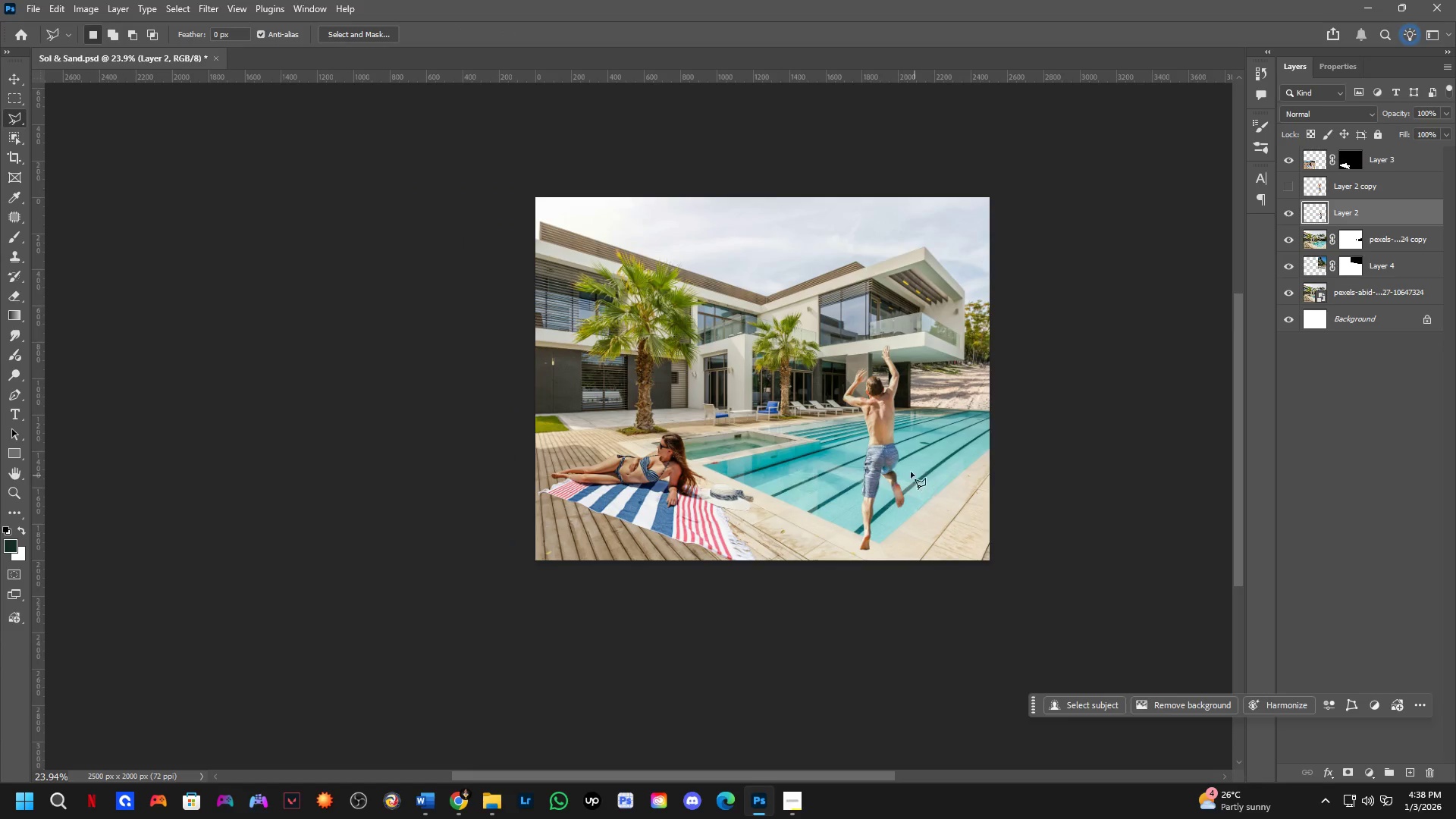 
hold_key(key=ControlLeft, duration=0.41)
left_click_drag(start_coordinate=[872, 428], to_coordinate=[871, 438])
 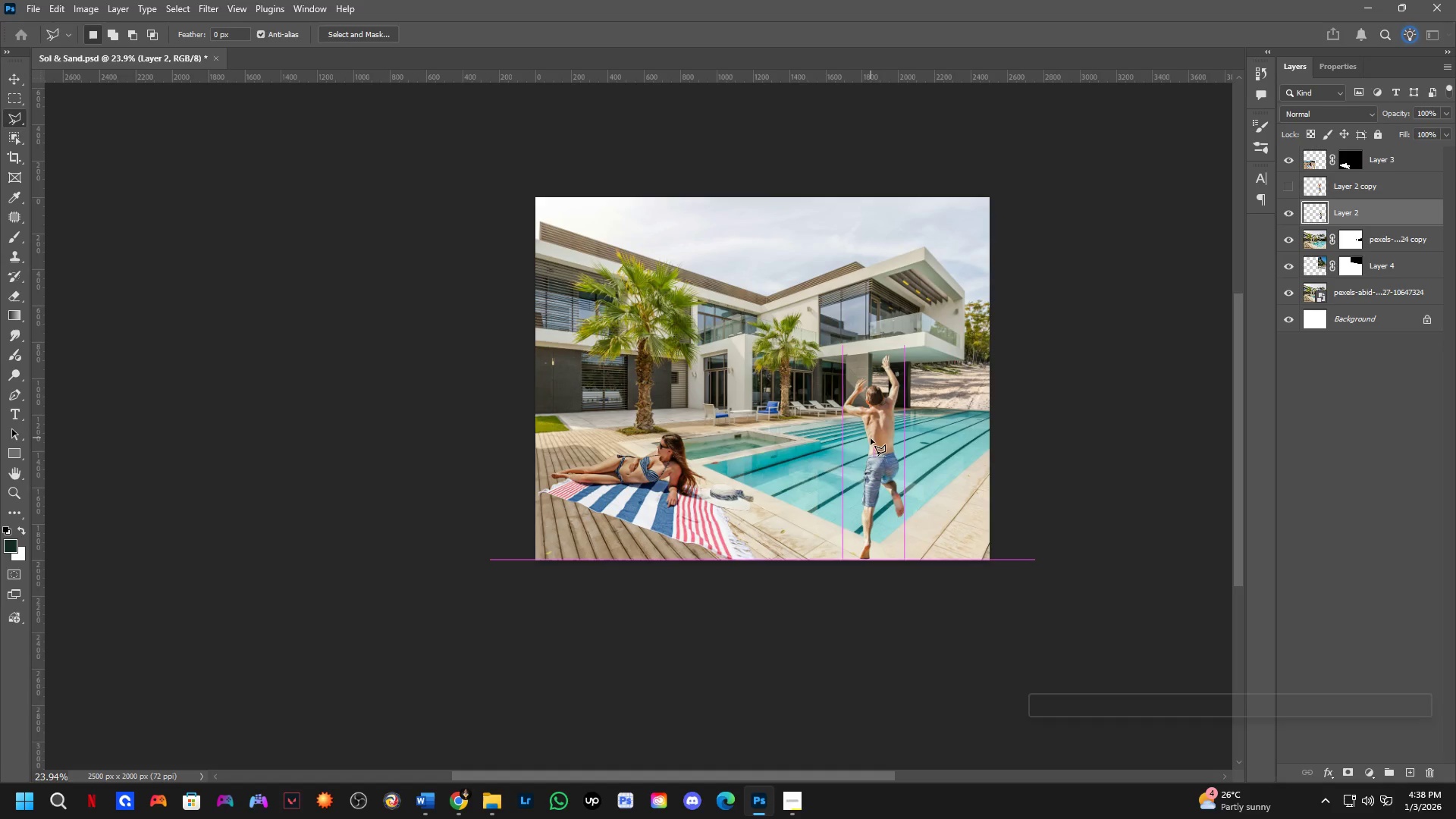 
key(Control+Shift+ShiftLeft)
 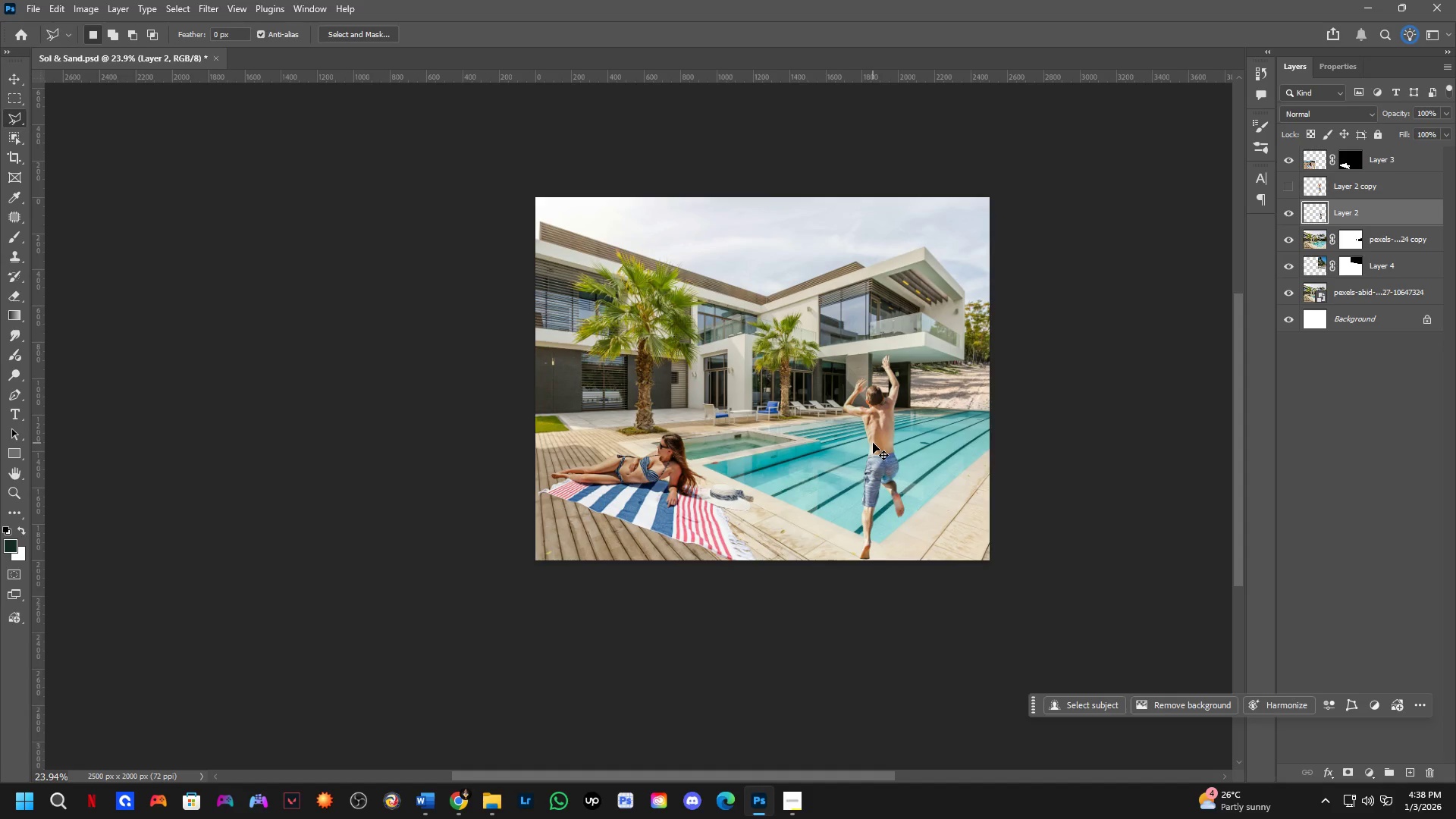 
key(Control+Shift+Z)
 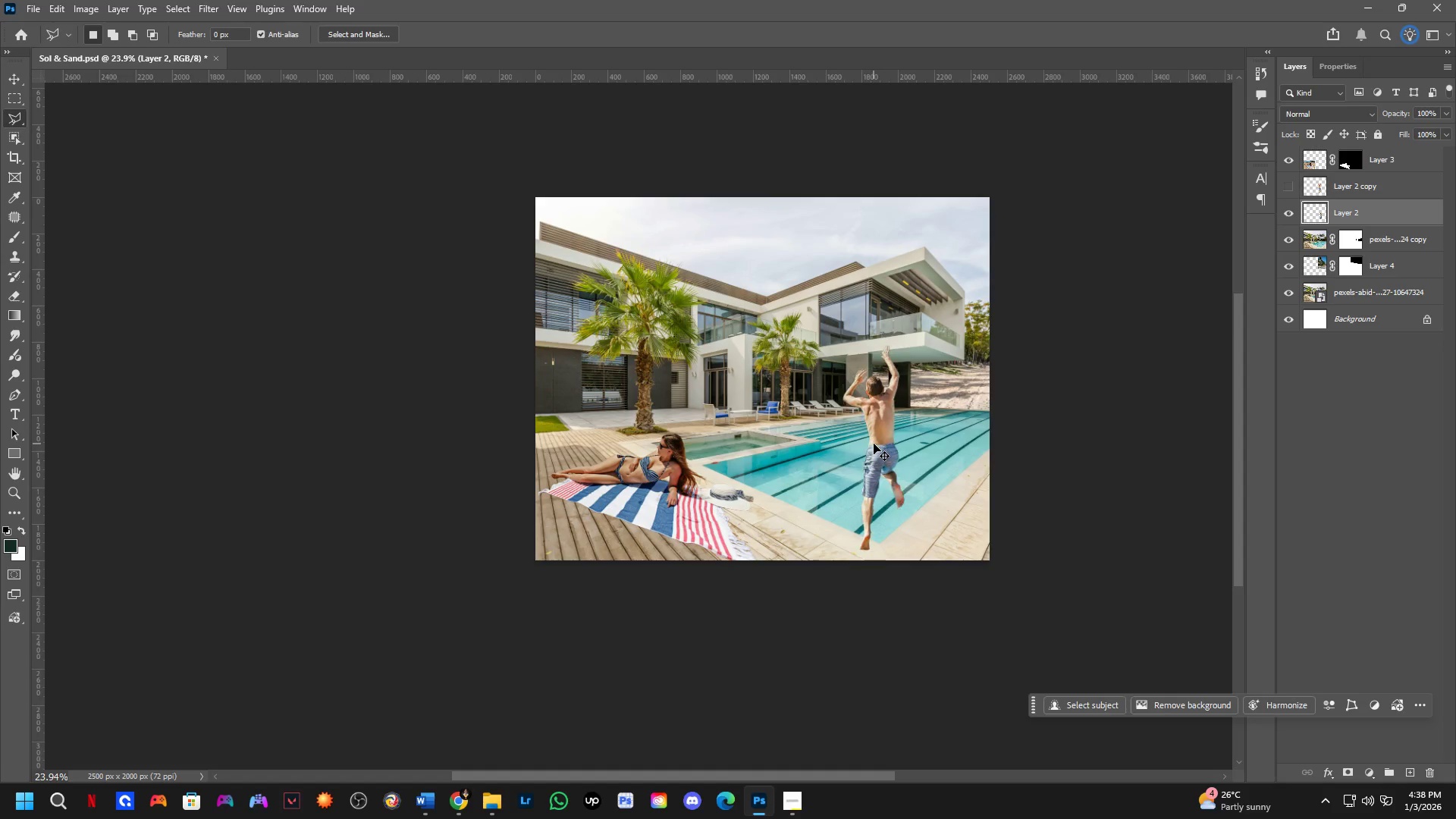 
key(Control+Z)
 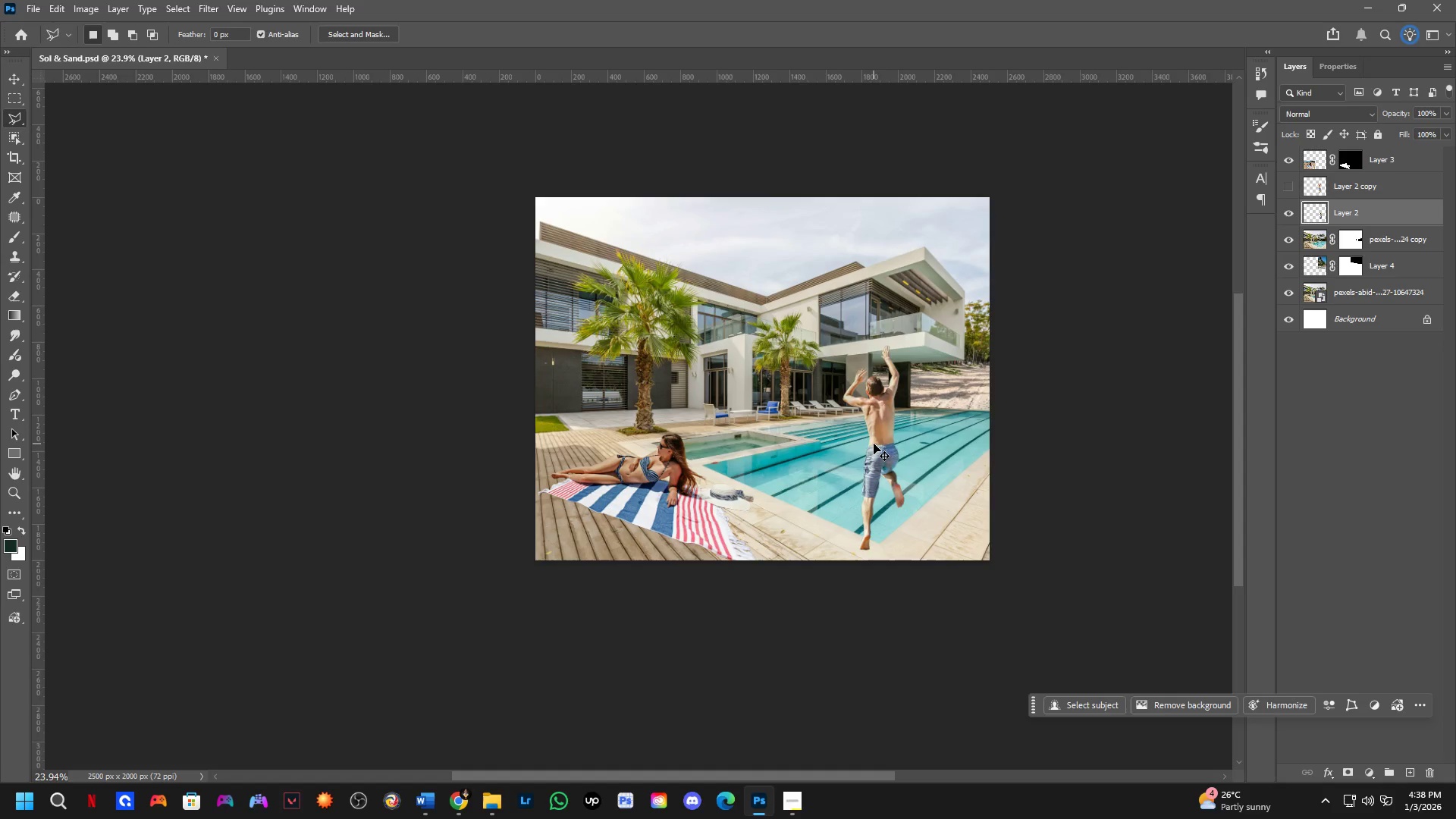 
key(Control+Z)
 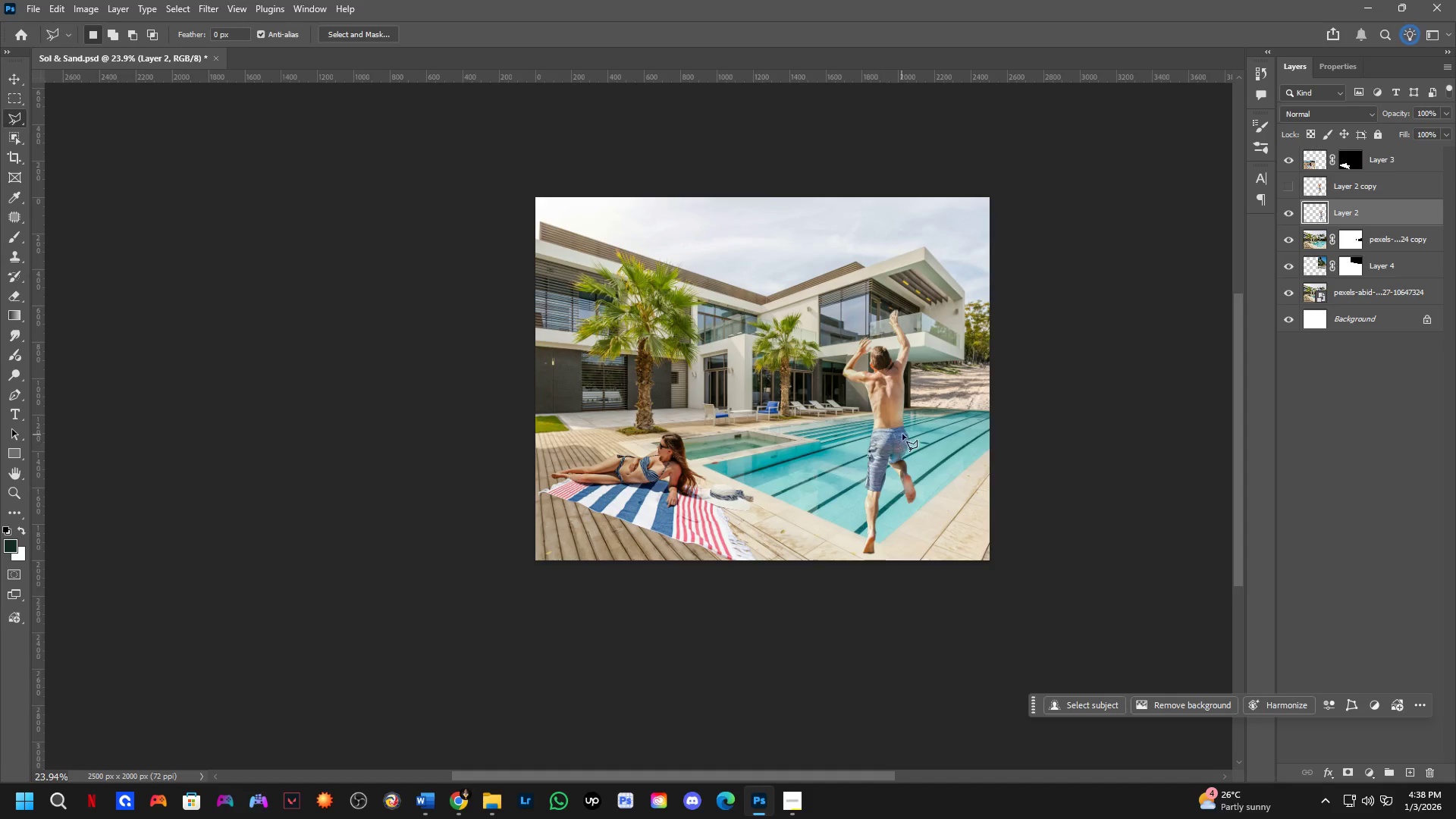 
key(Control+Shift+Z)
 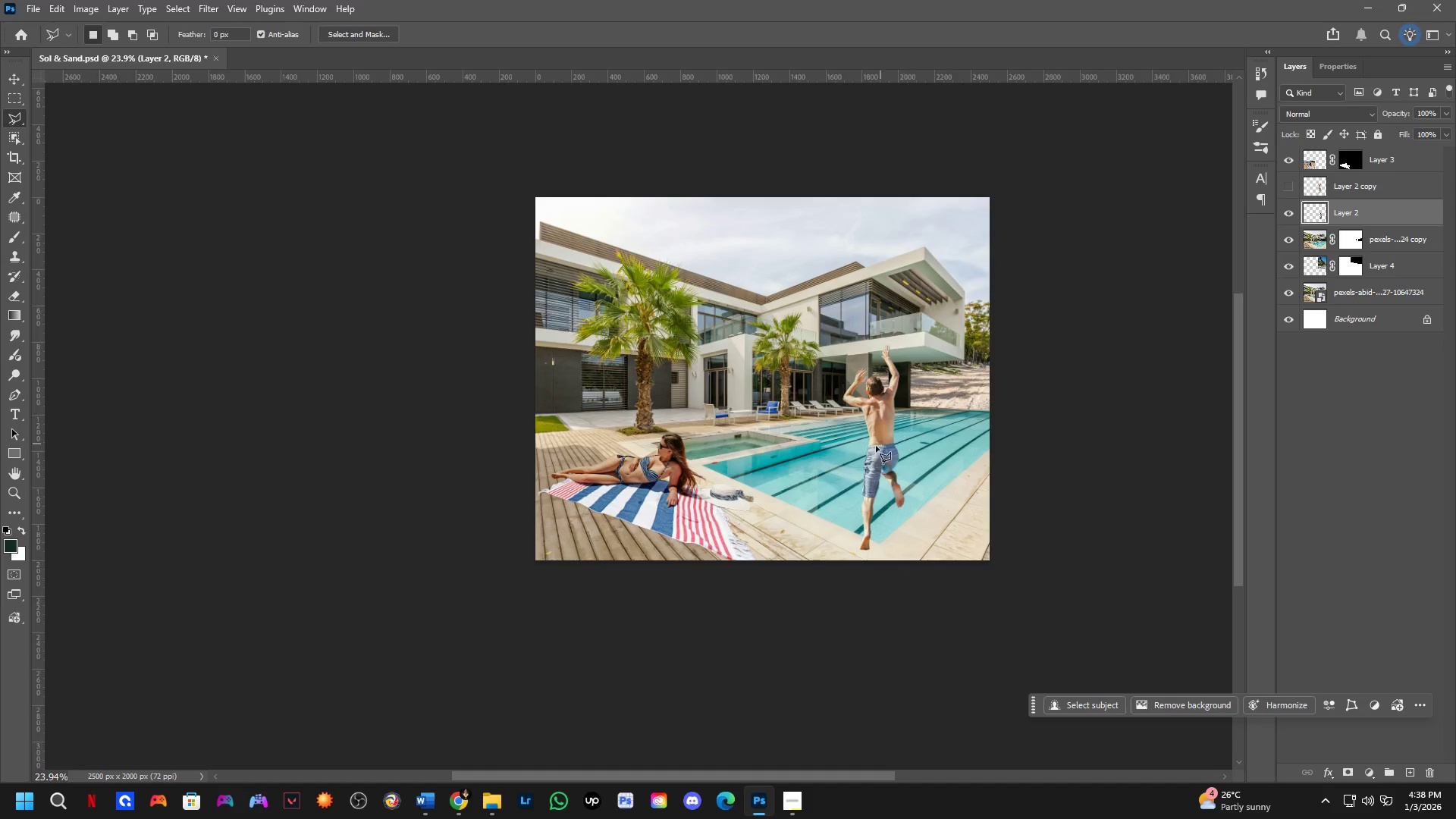 
hold_key(key=Space, duration=0.47)
 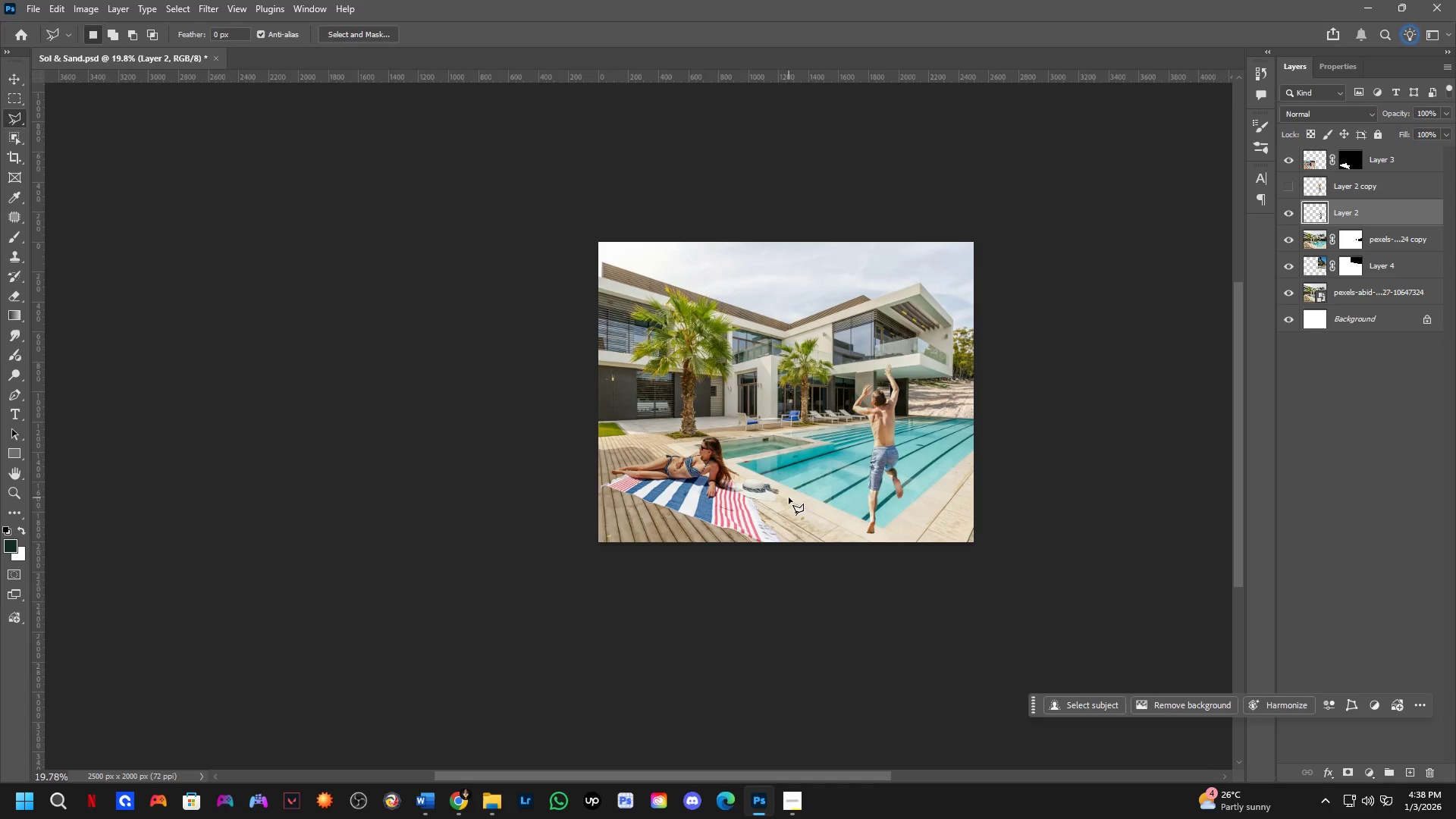 
left_click_drag(start_coordinate=[824, 479], to_coordinate=[833, 479])
 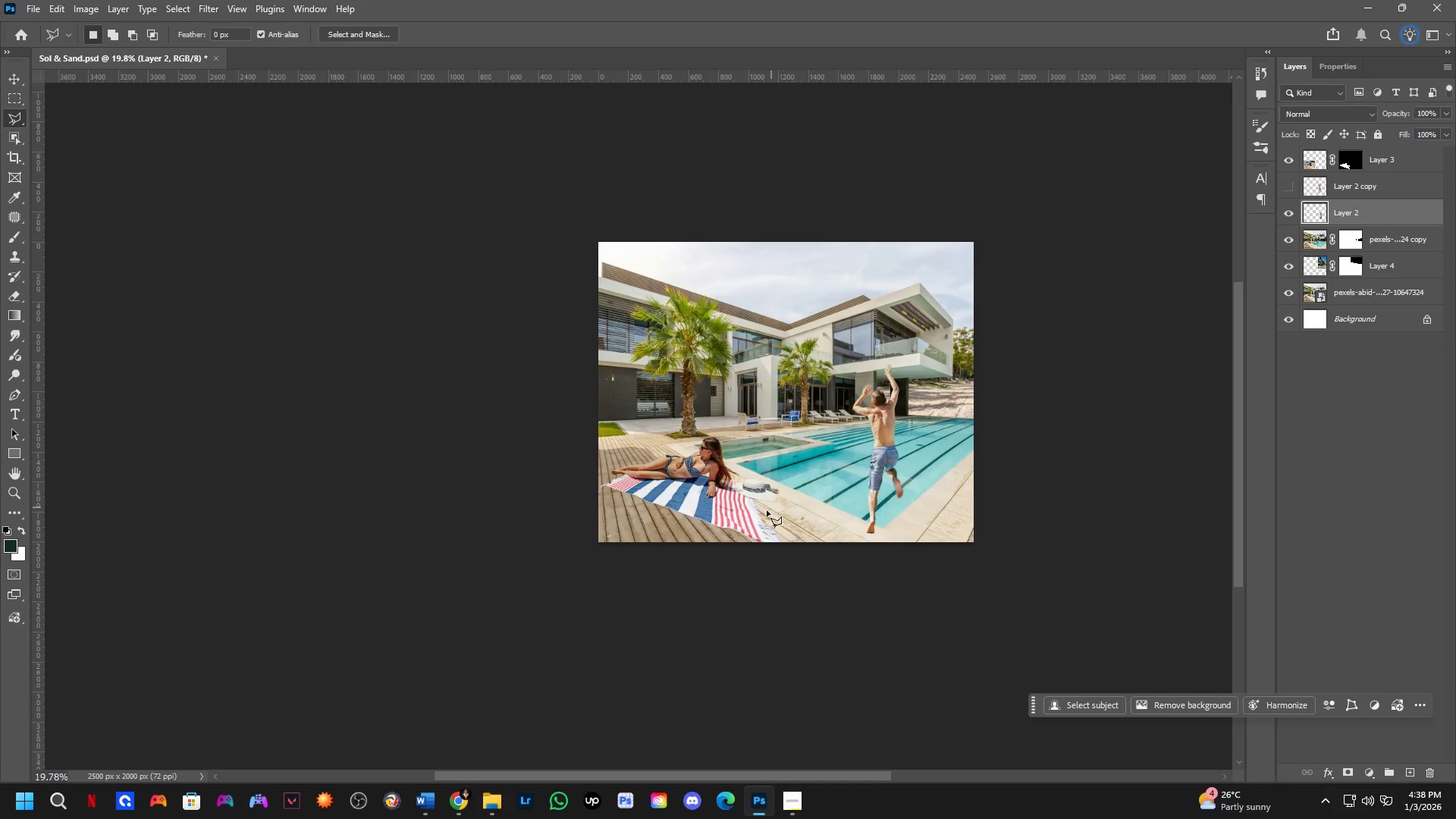 
scroll: coordinate [847, 460], scroll_direction: down, amount: 2.0
 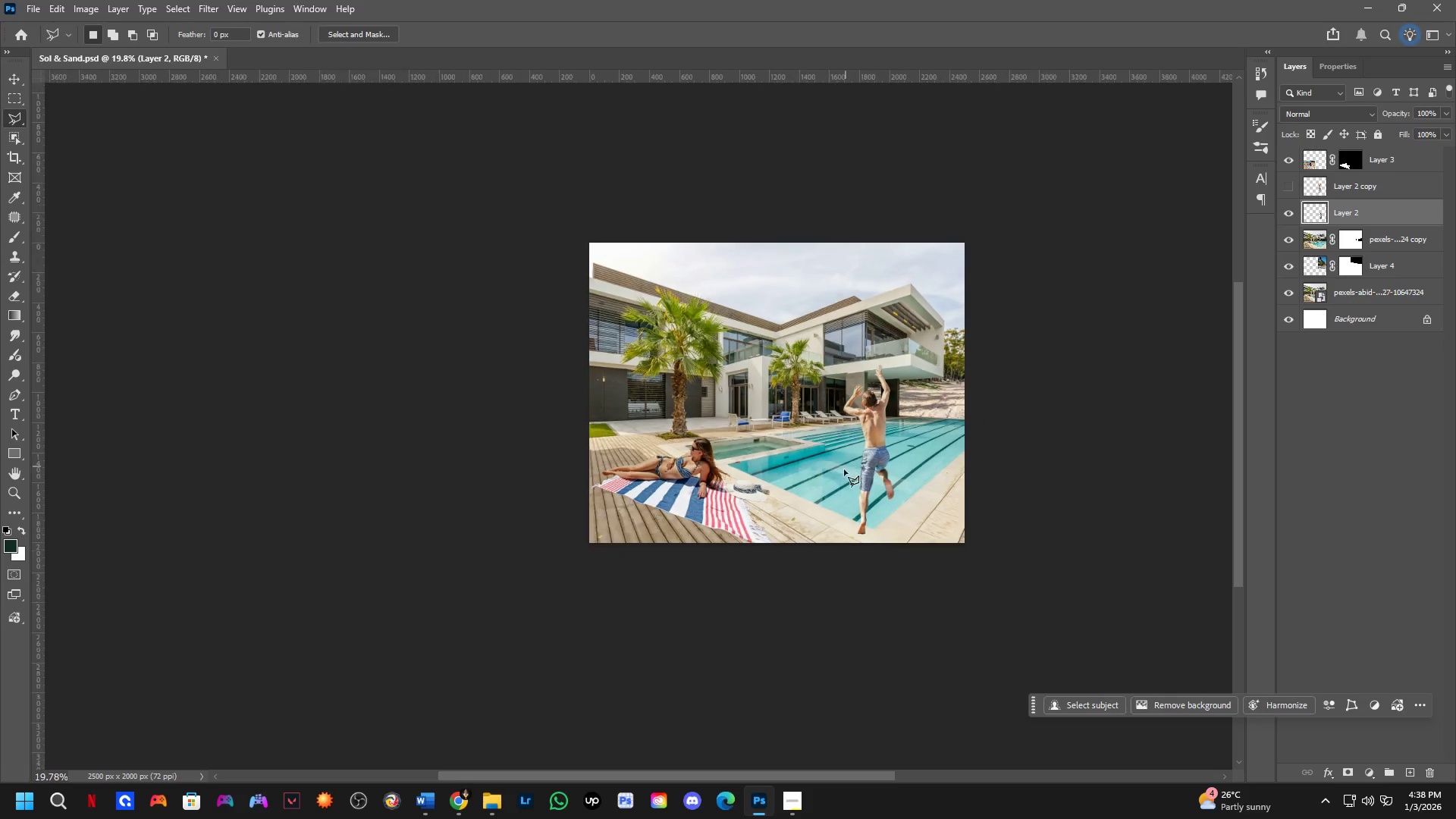 
key(Alt+Tab)
 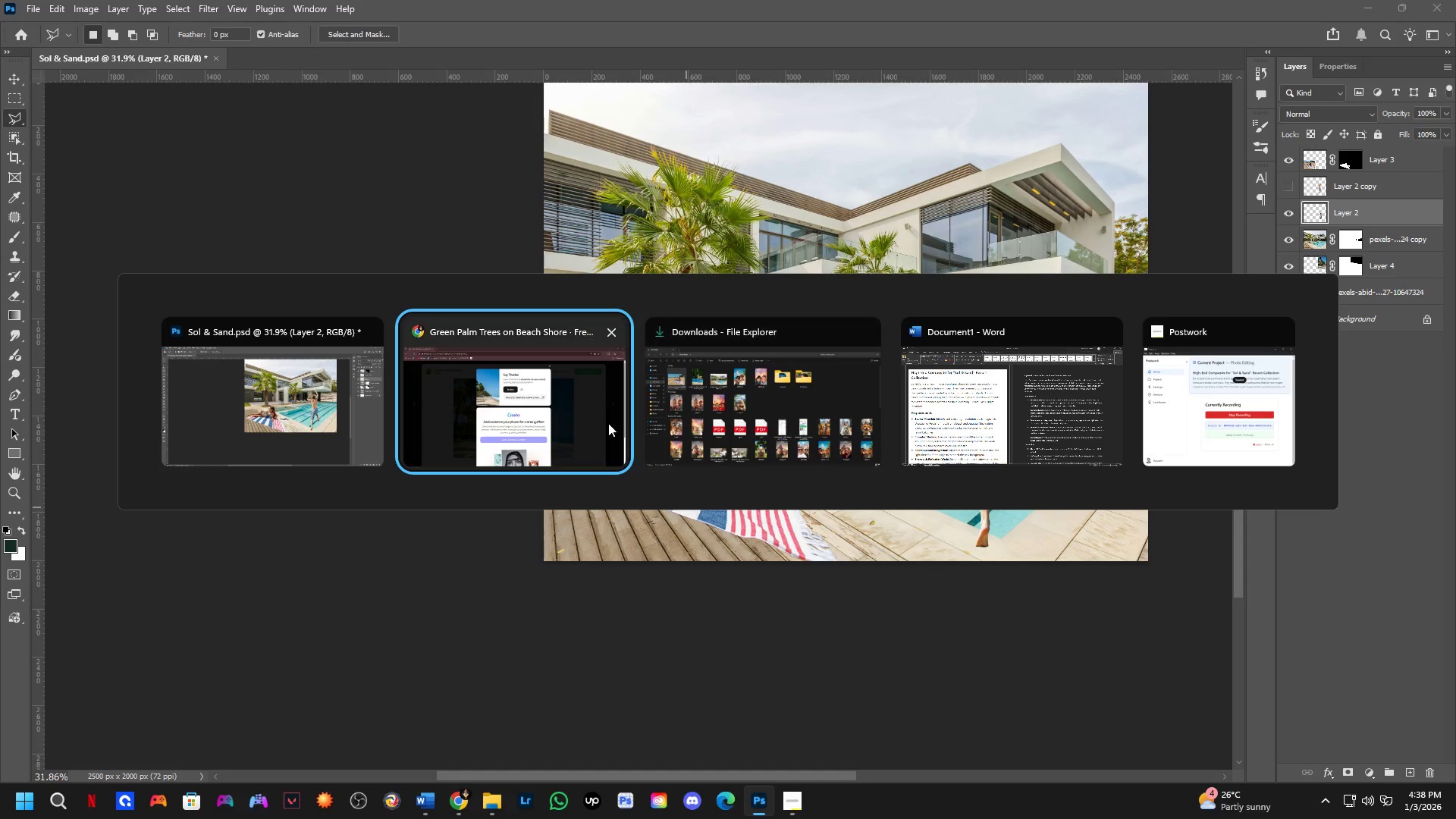 
scroll: coordinate [689, 508], scroll_direction: up, amount: 5.0
 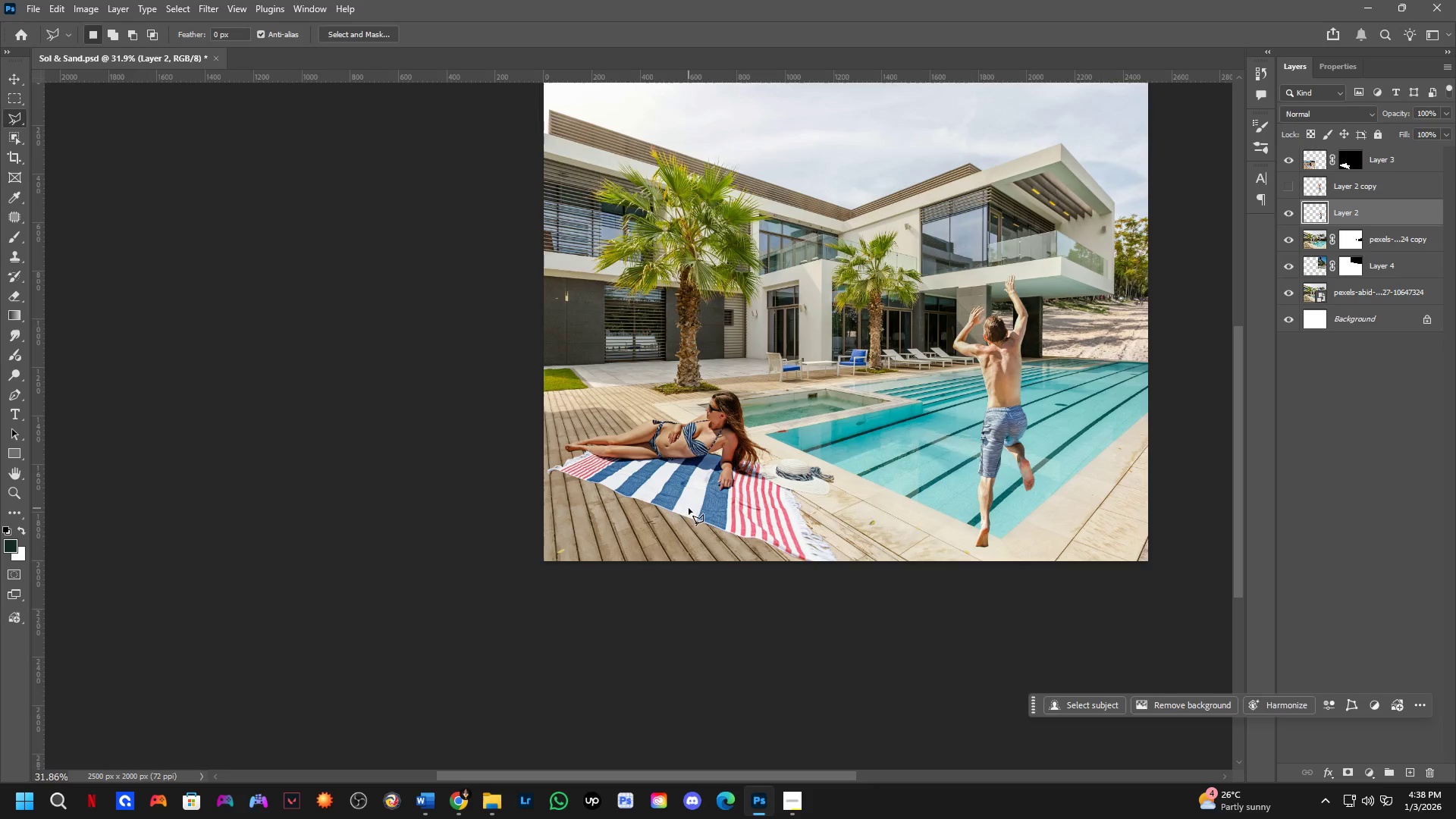 
left_click([559, 419])
 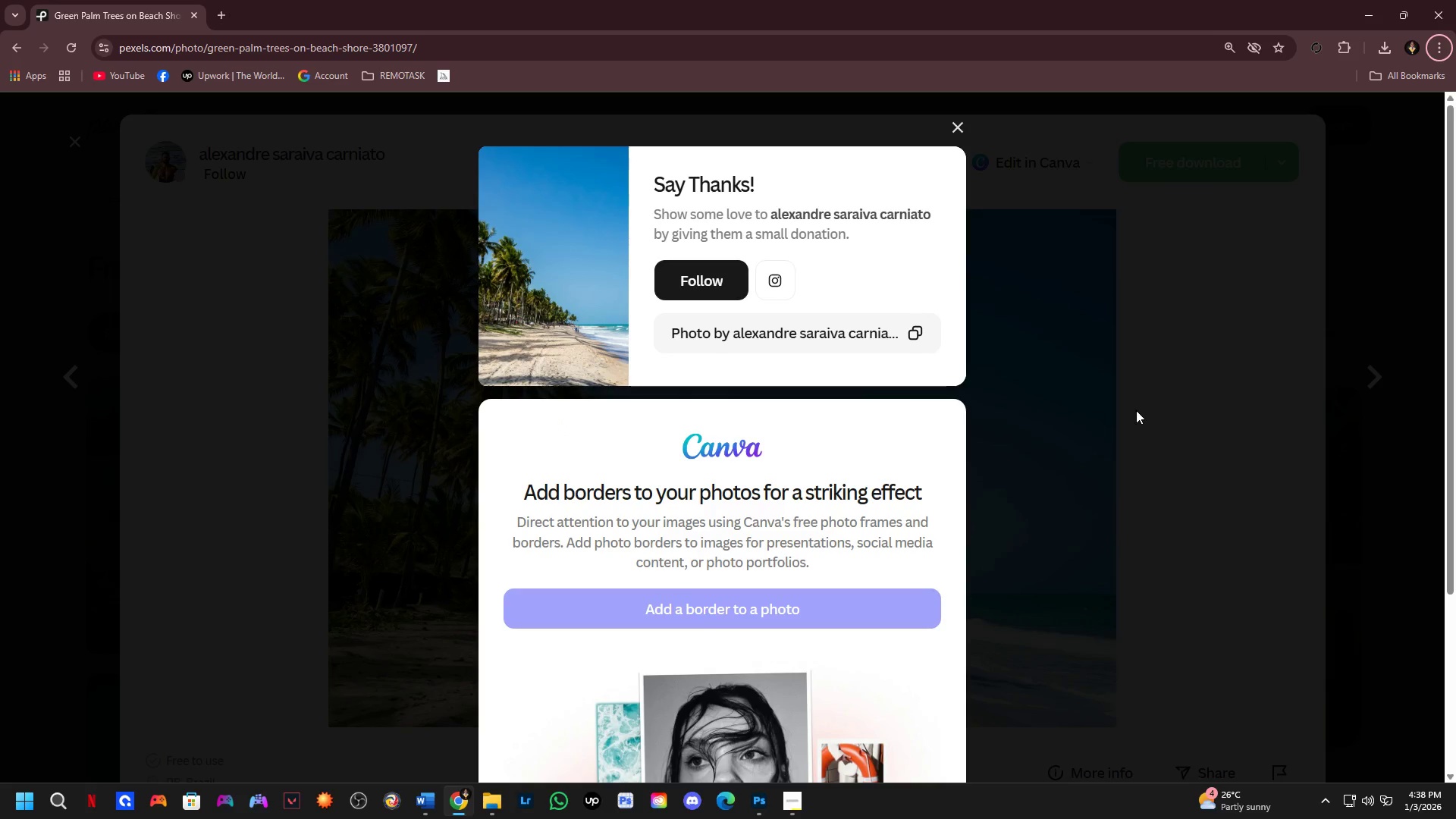 
left_click([1138, 409])
 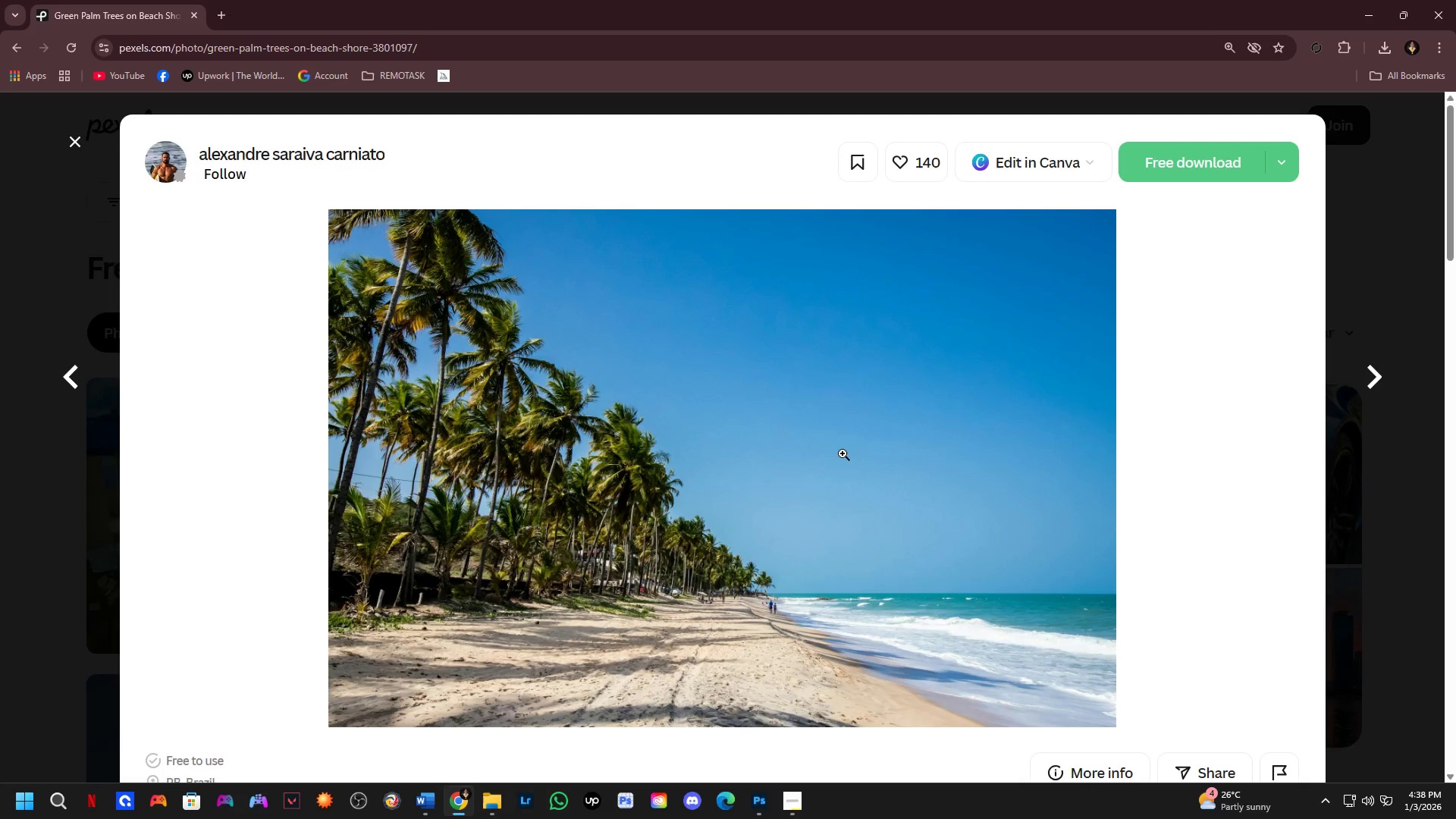 
key(Alt+AltLeft)
 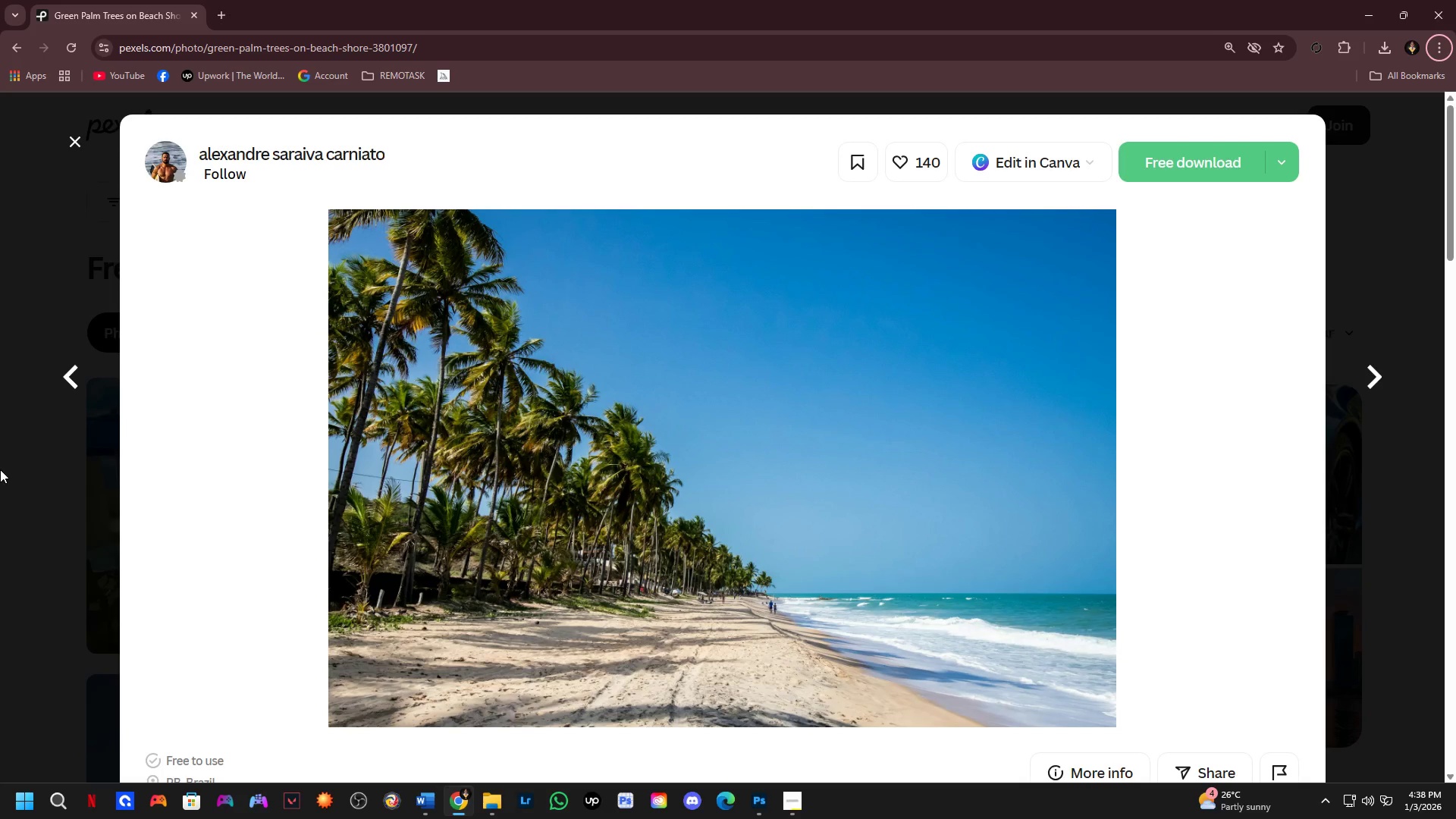 
key(Alt+Tab)
 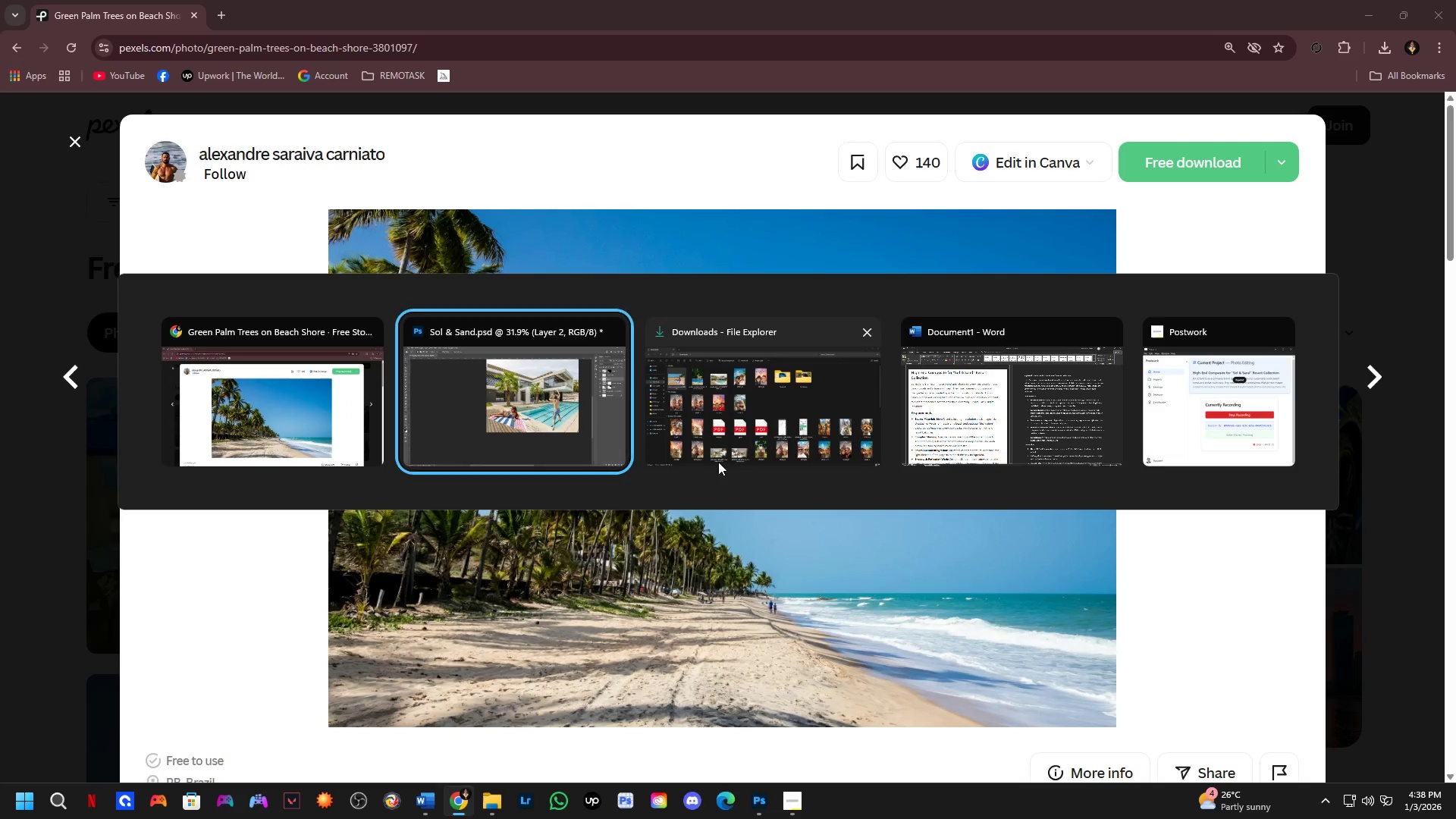 
key(Alt+Tab)
 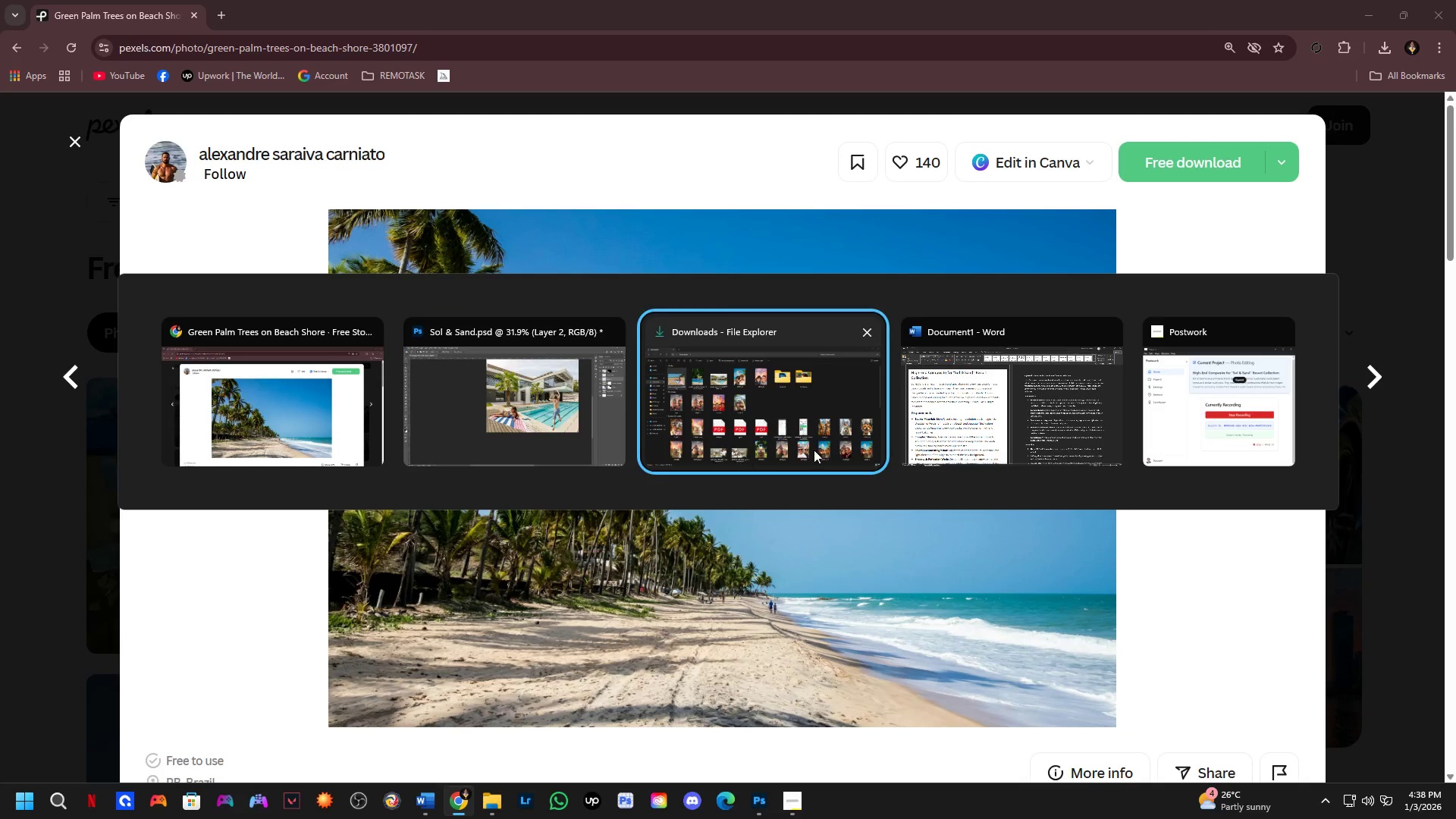 
key(Alt+Tab)
 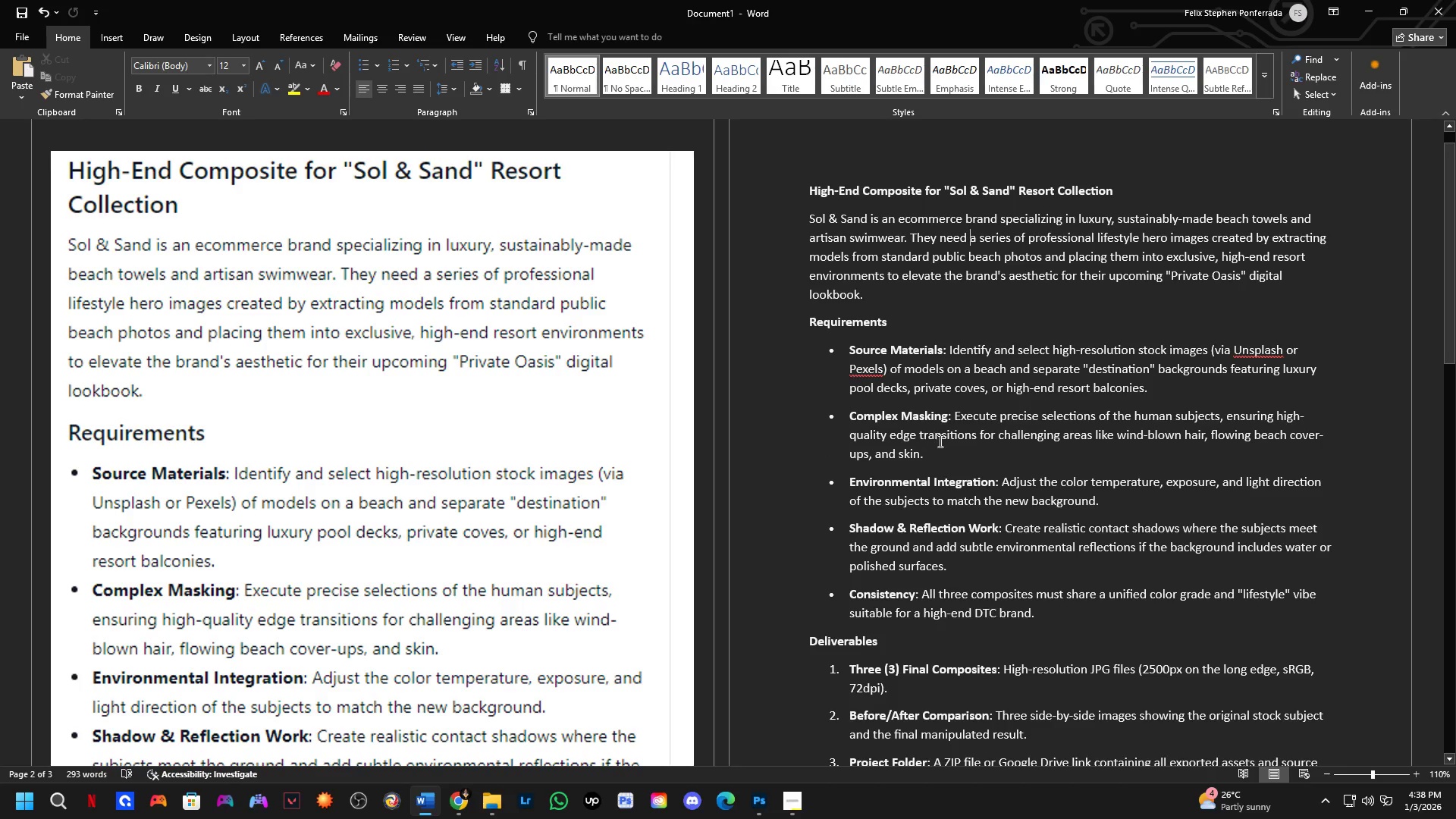 
wait(11.44)
 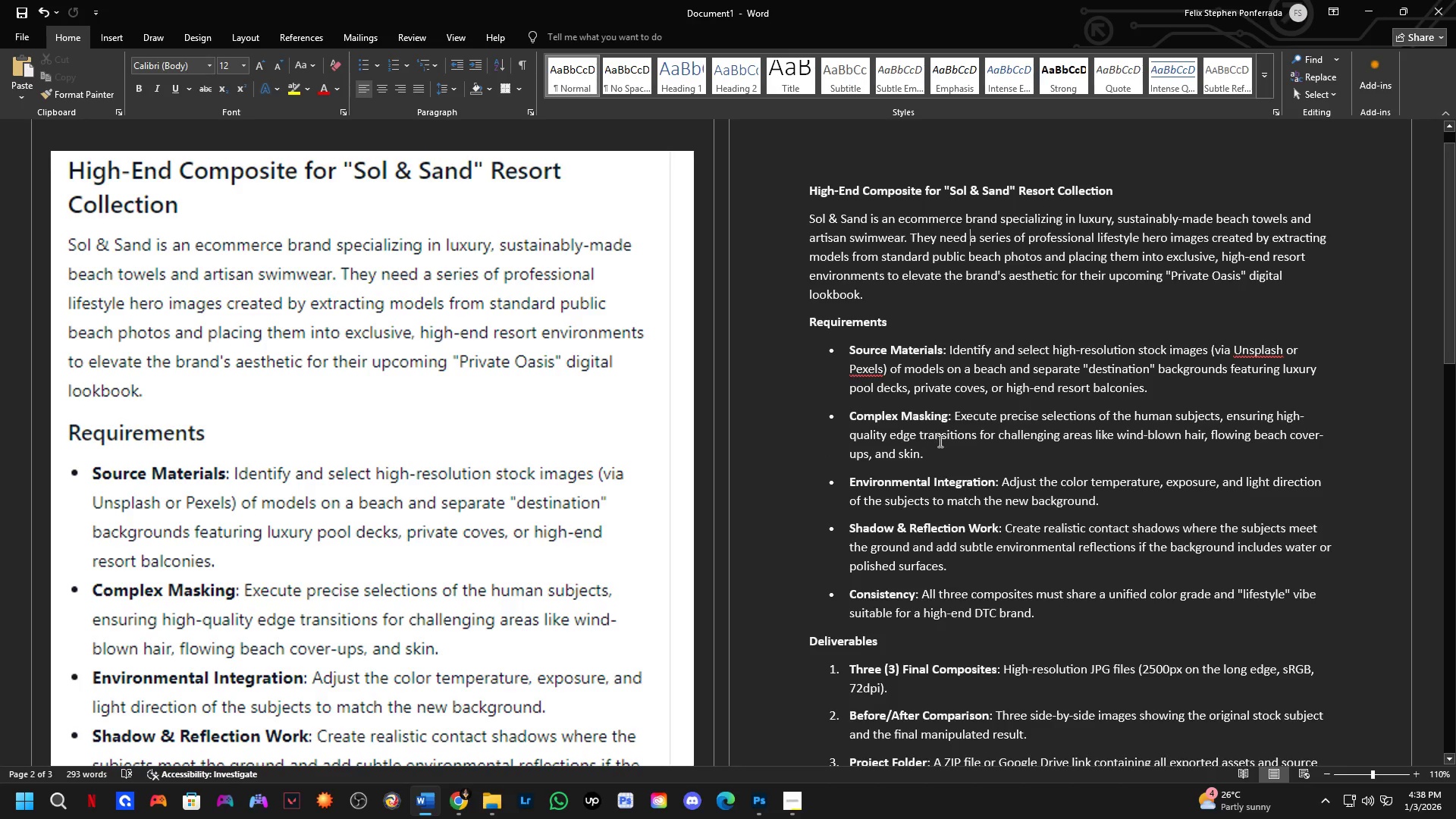 
left_click_drag(start_coordinate=[849, 479], to_coordinate=[993, 473])
 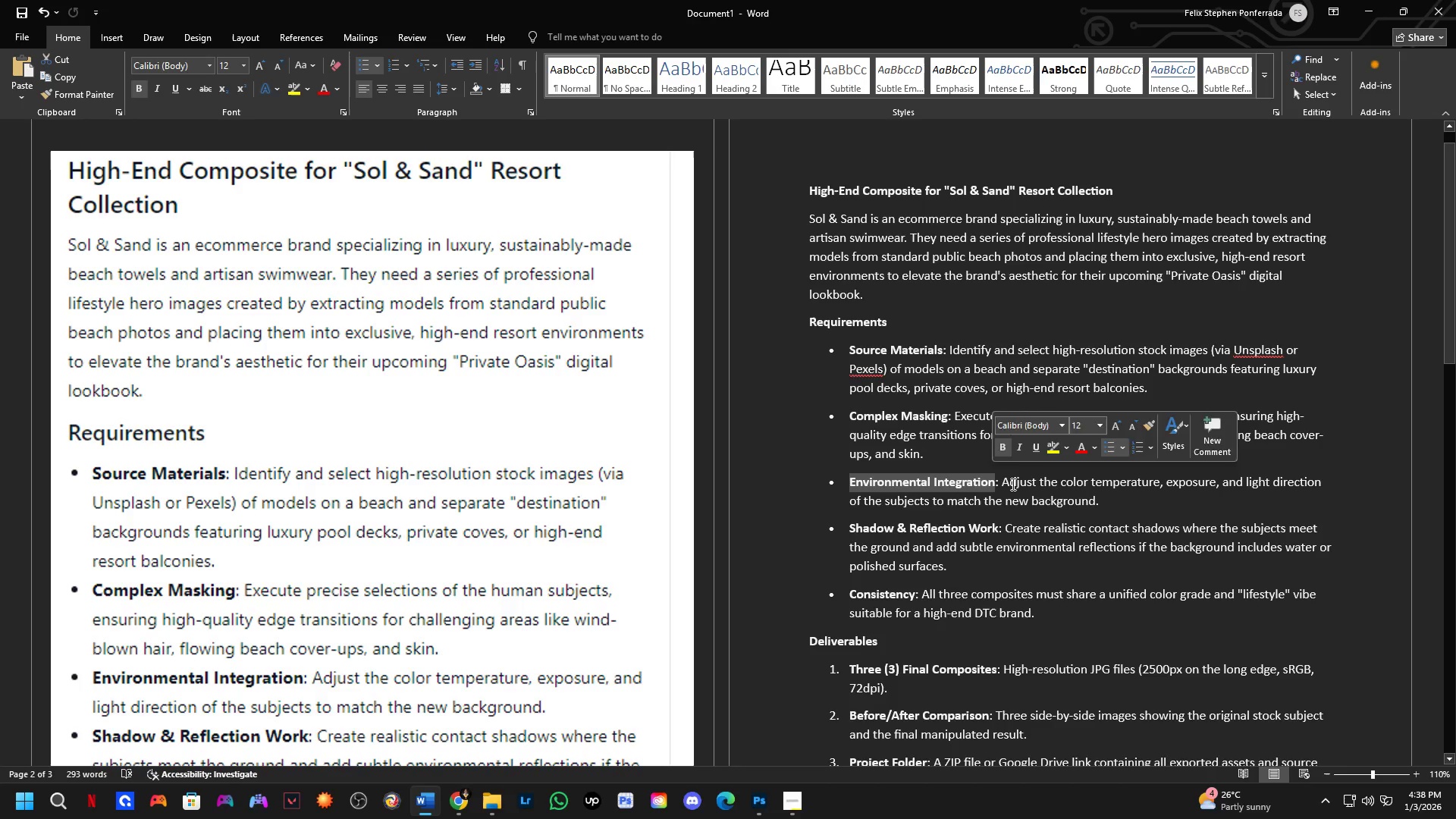 
left_click([1012, 484])
 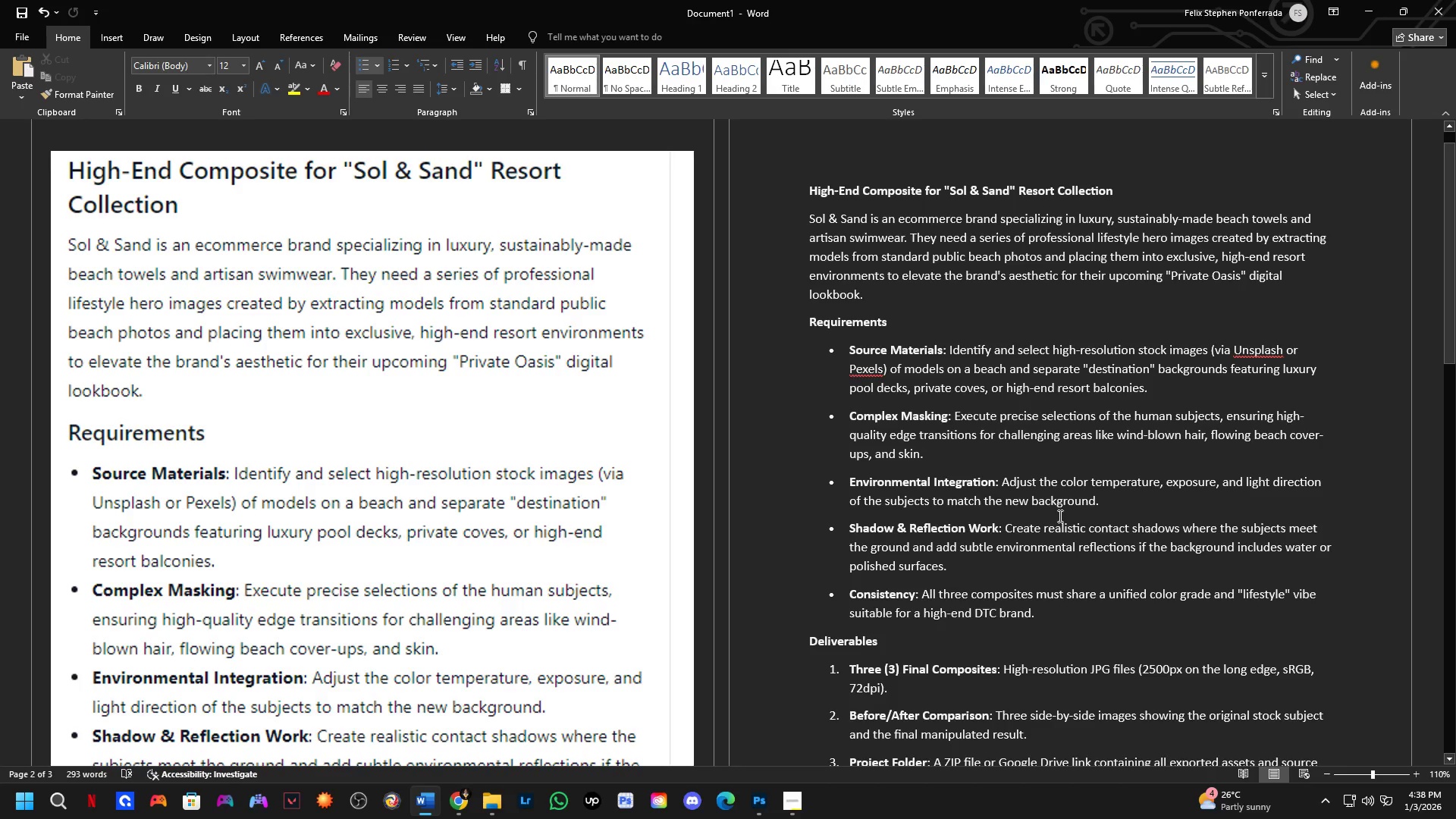 
key(Alt+AltLeft)
 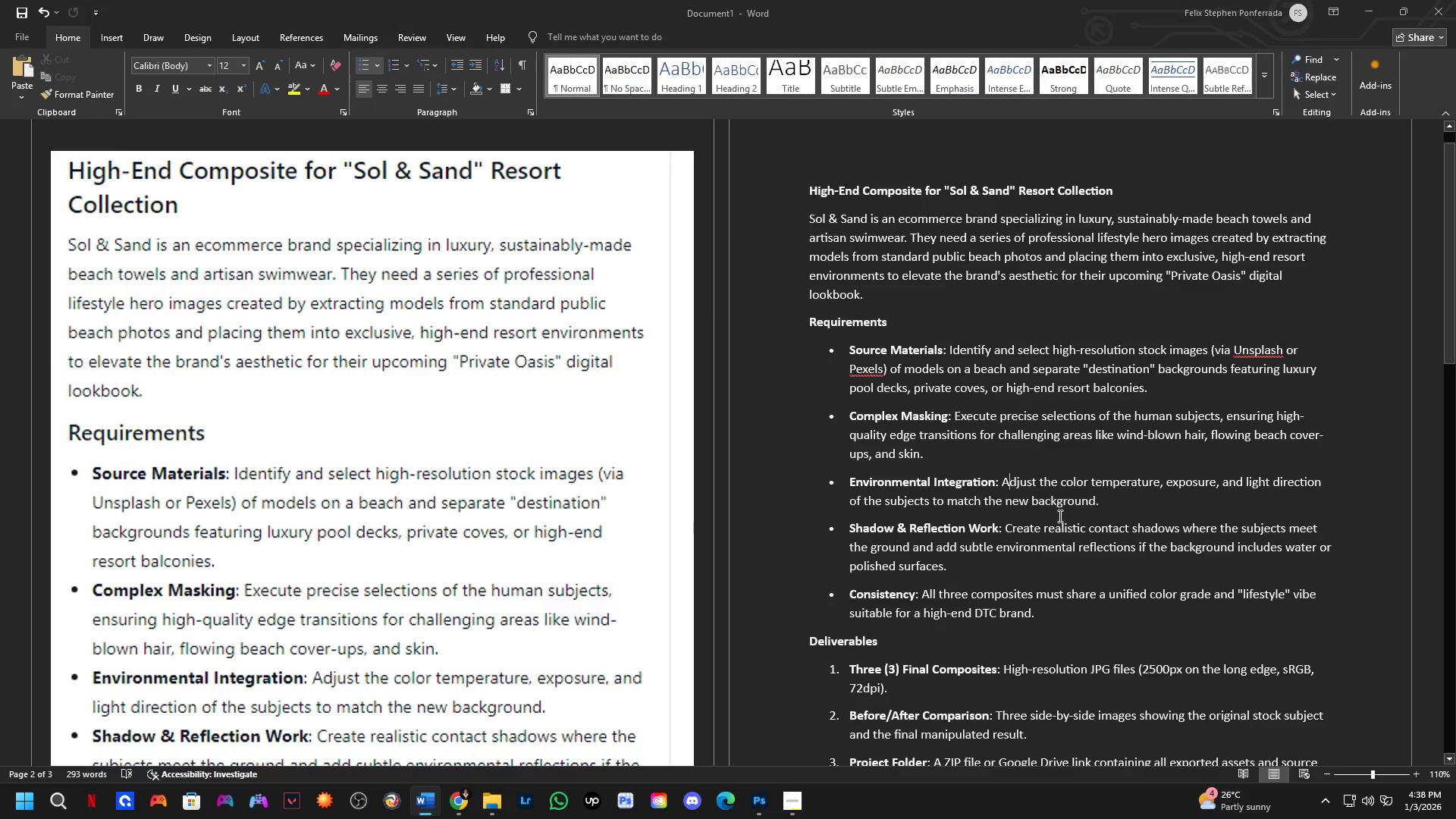 
key(Alt+Tab)
 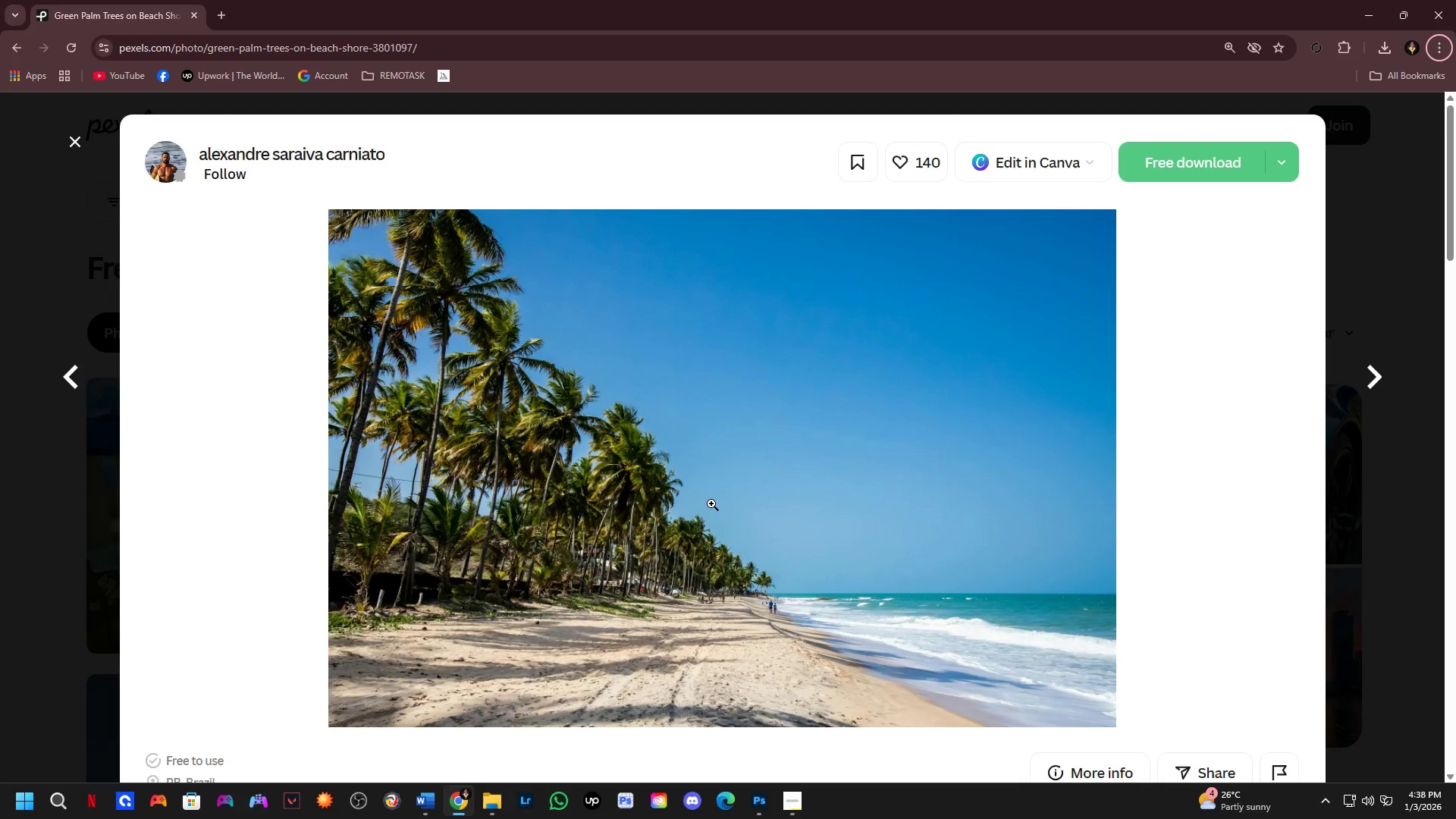 
key(Alt+Tab)
 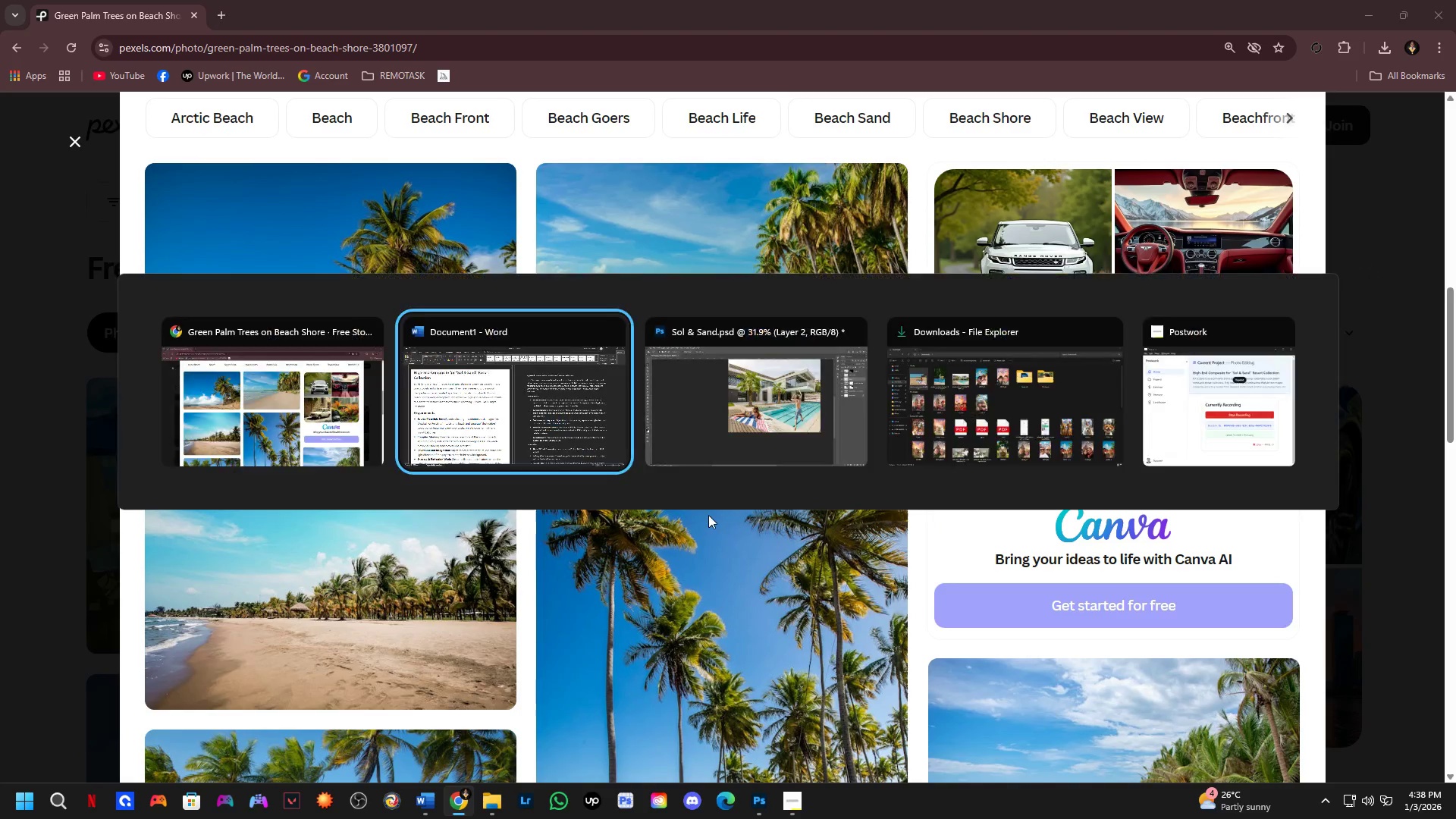 
key(Alt+Tab)
 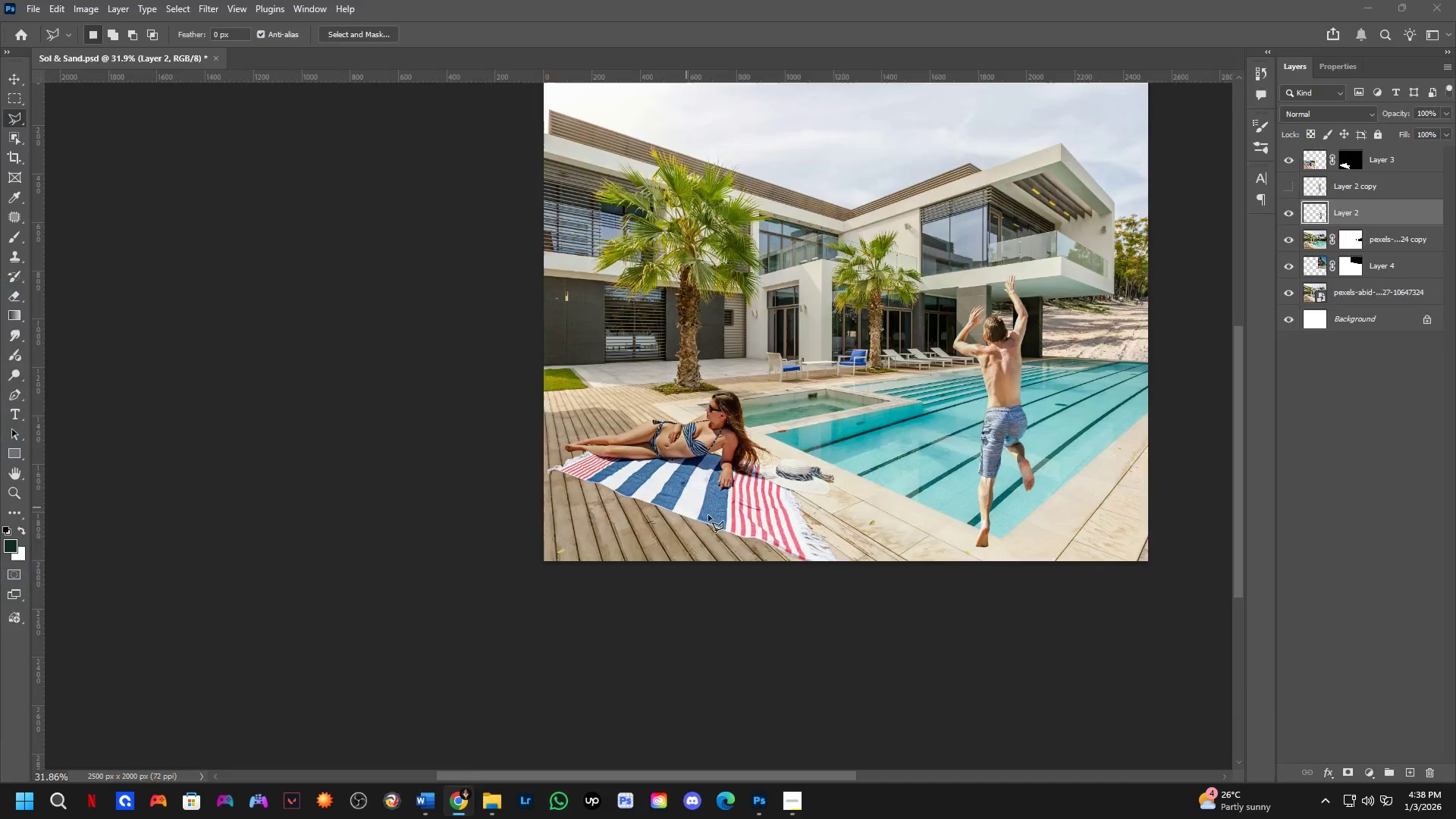 
scroll: coordinate [711, 504], scroll_direction: down, amount: 4.0
 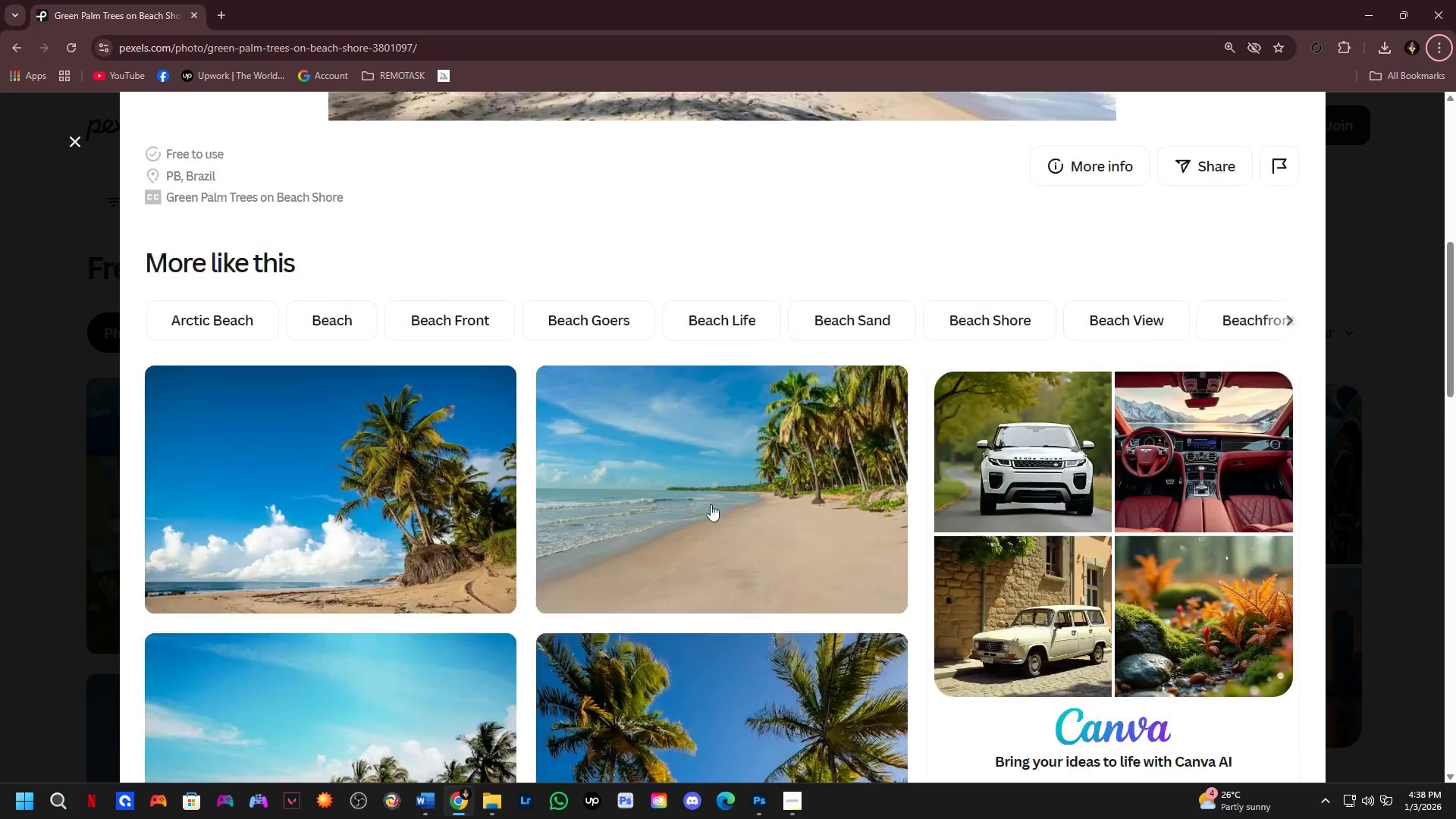 
hold_key(key=Space, duration=1.2)
 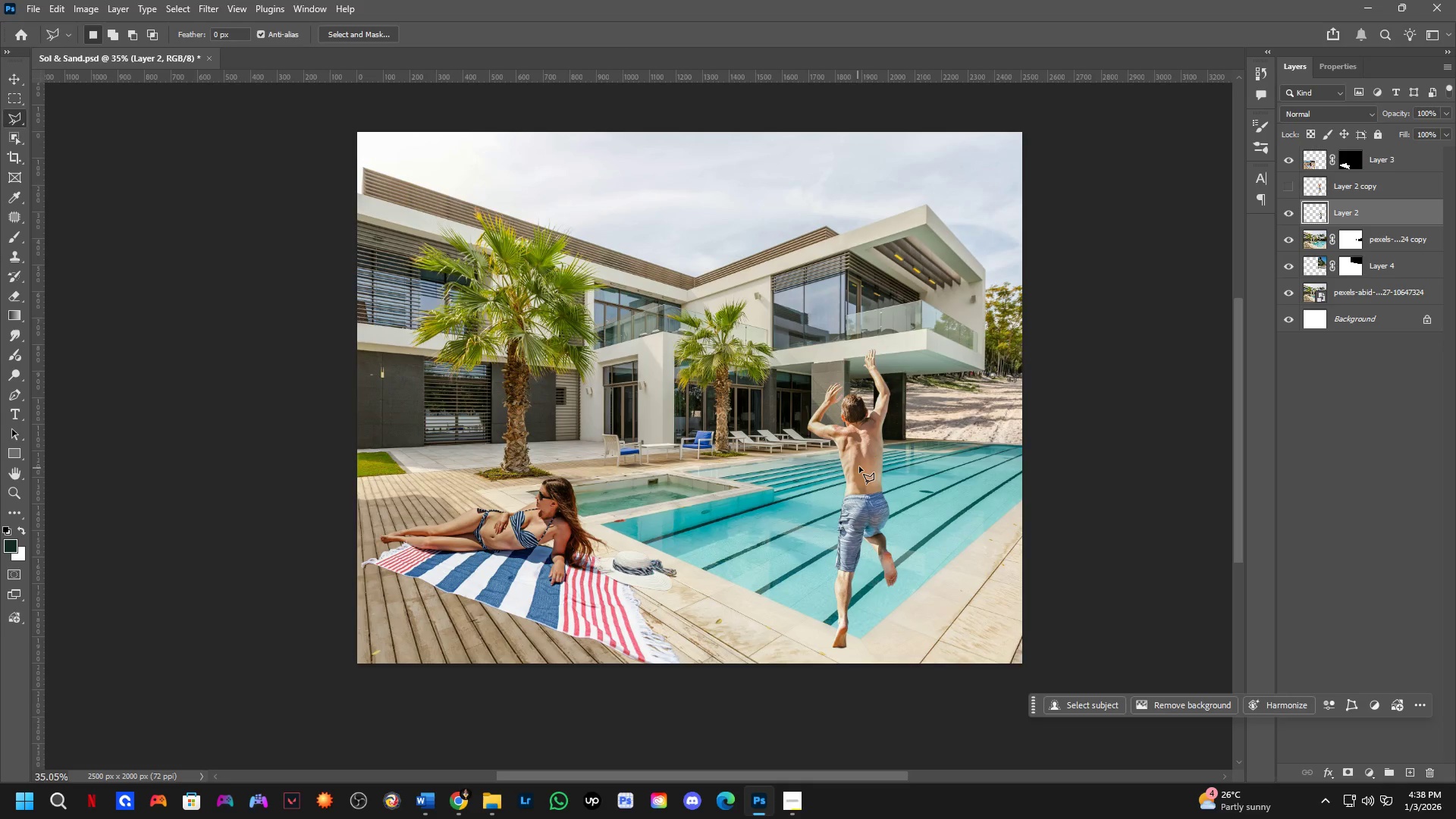 
left_click_drag(start_coordinate=[767, 485], to_coordinate=[697, 544])
 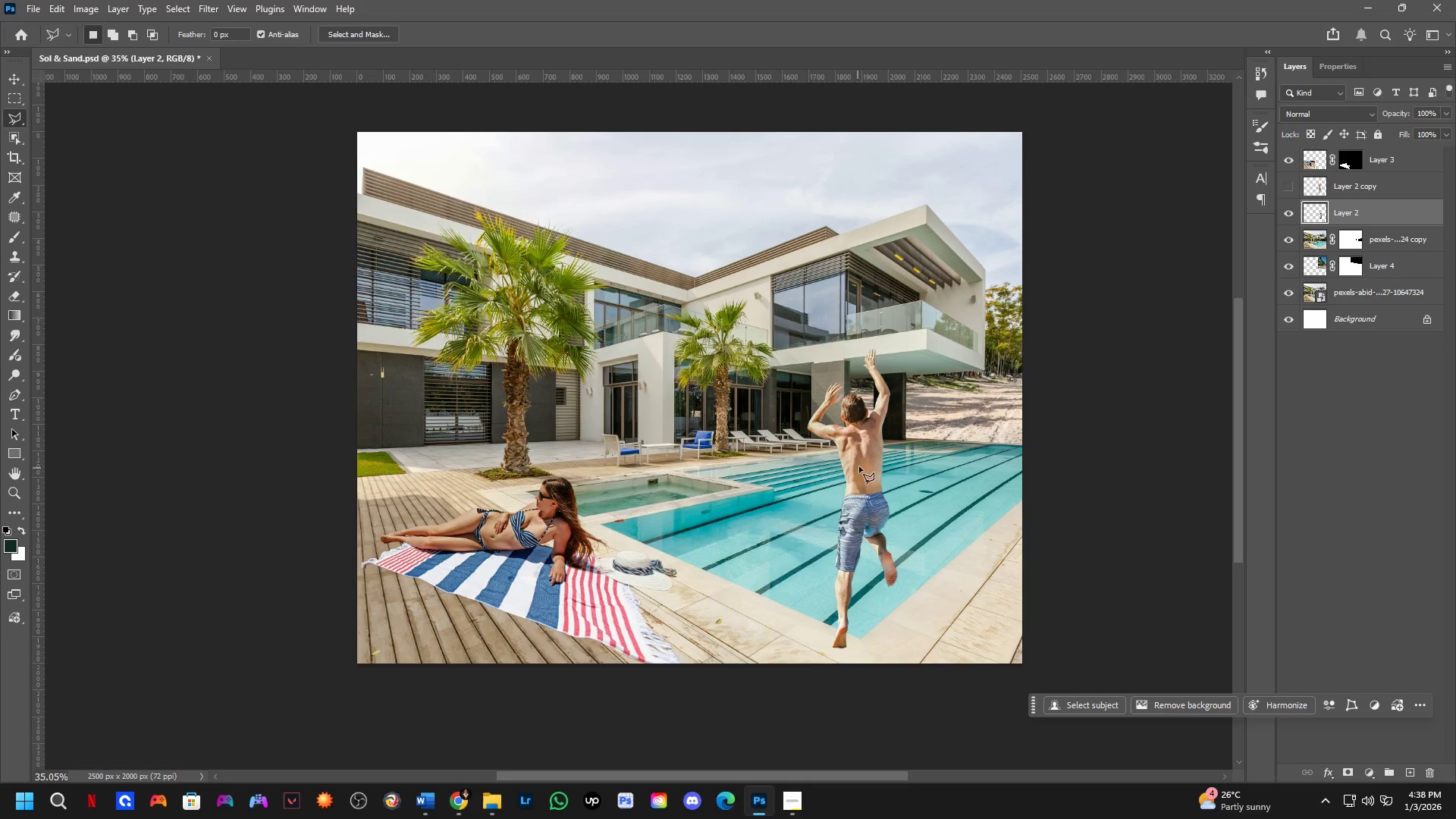 
scroll: coordinate [749, 490], scroll_direction: down, amount: 5.0
 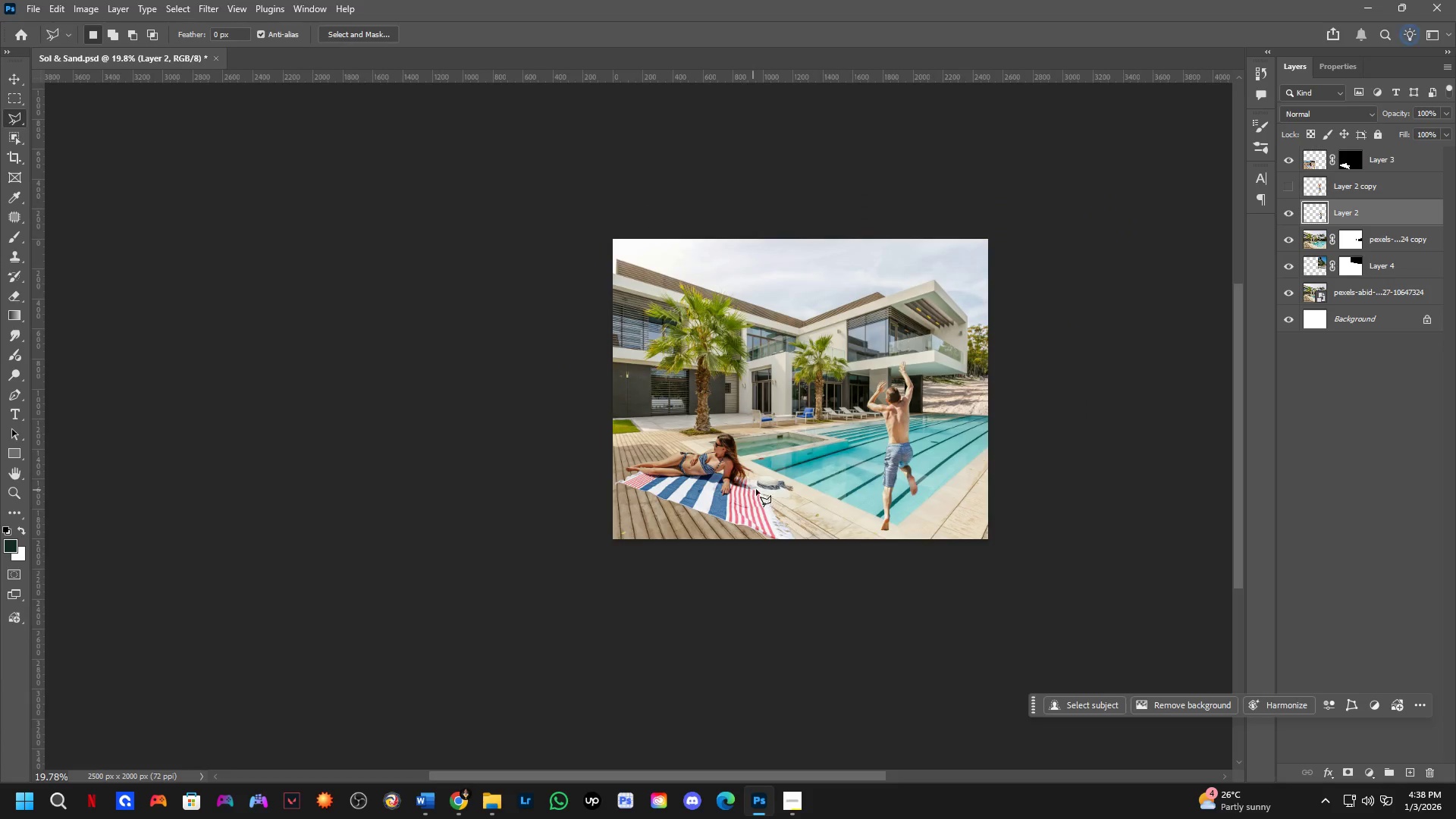 
hold_key(key=Space, duration=2.53)
 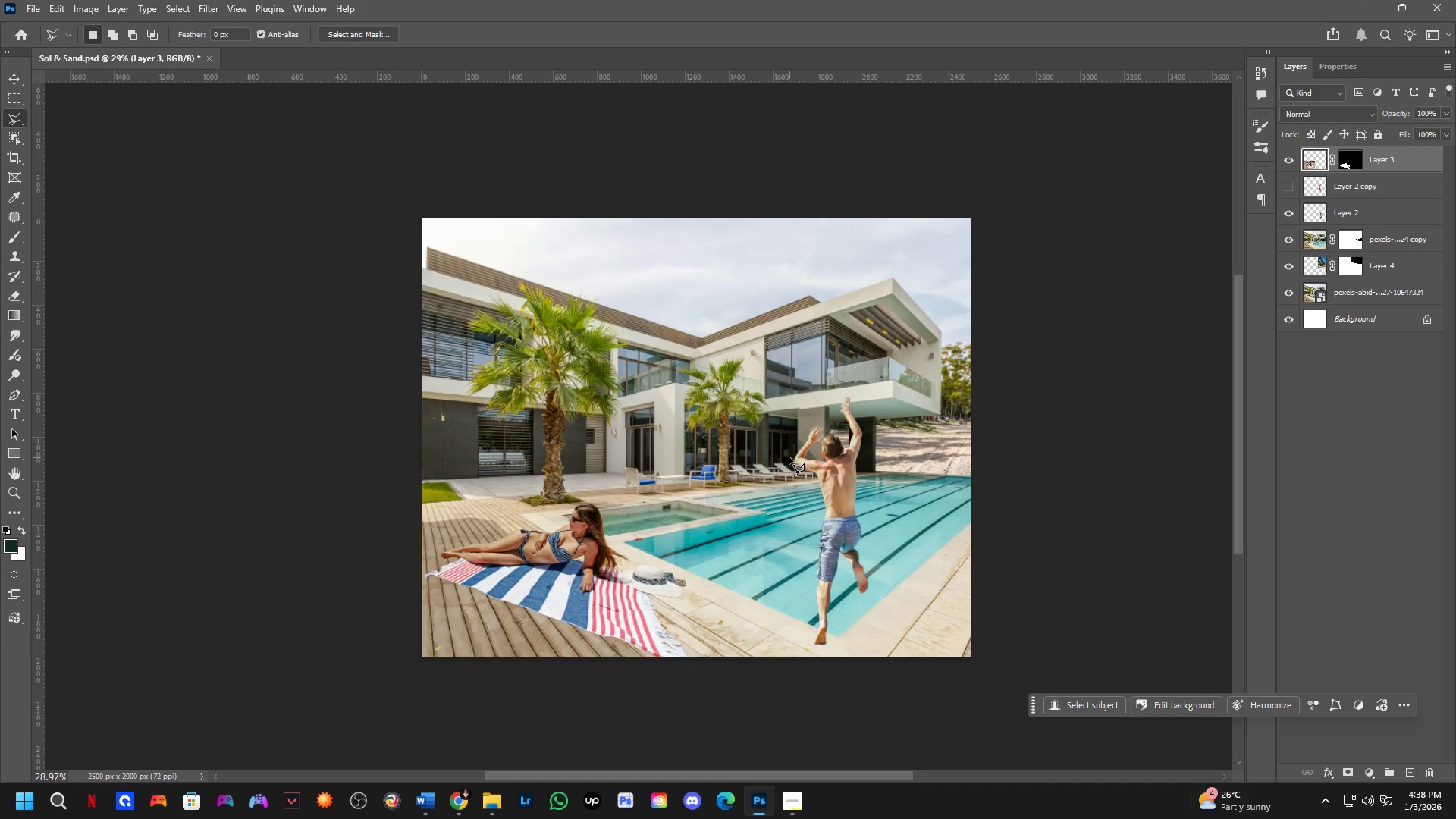 
scroll: coordinate [790, 507], scroll_direction: up, amount: 6.0
 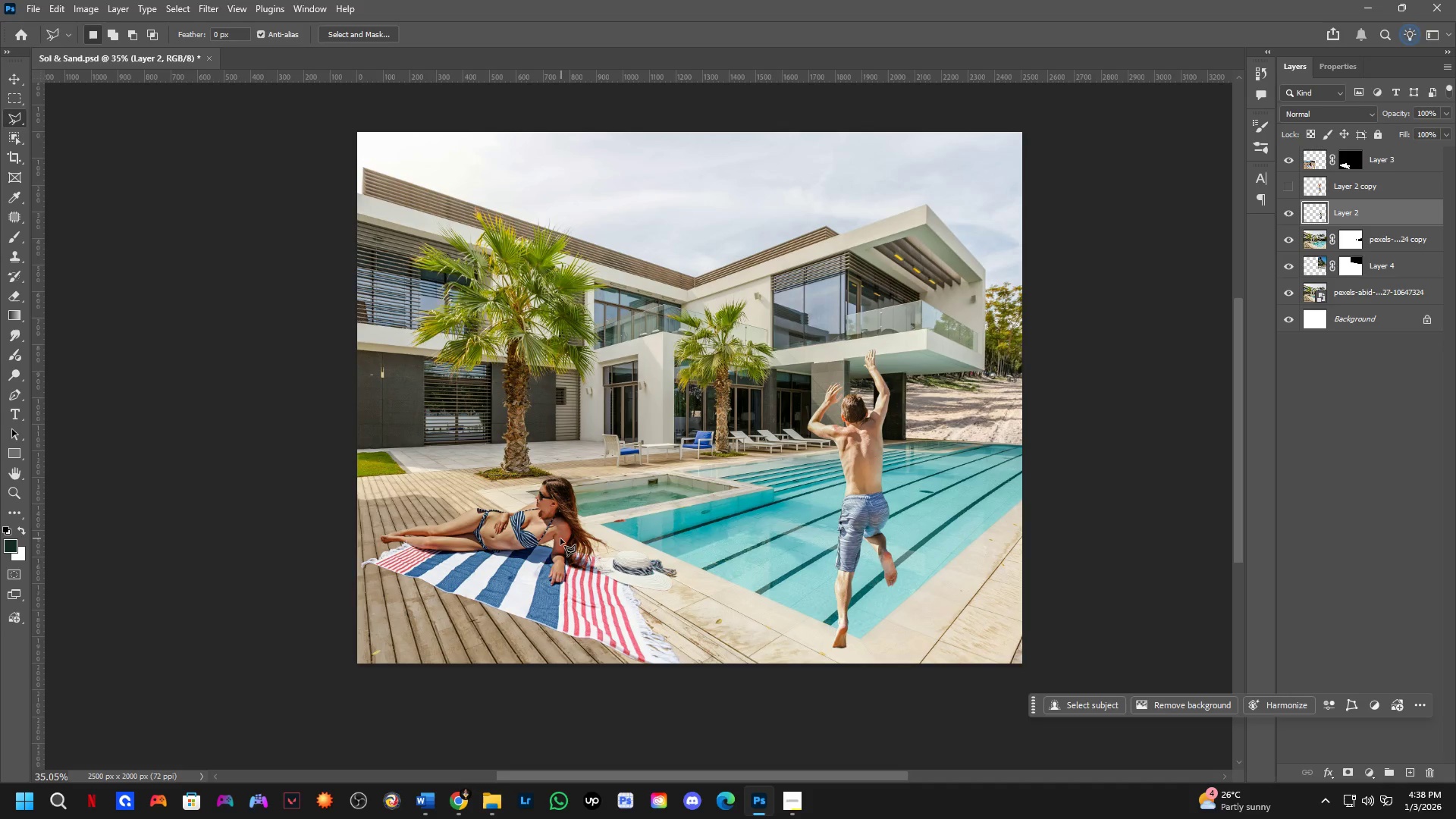 
hold_key(key=ControlLeft, duration=1.05)
left_click_drag(start_coordinate=[558, 534], to_coordinate=[554, 531])
 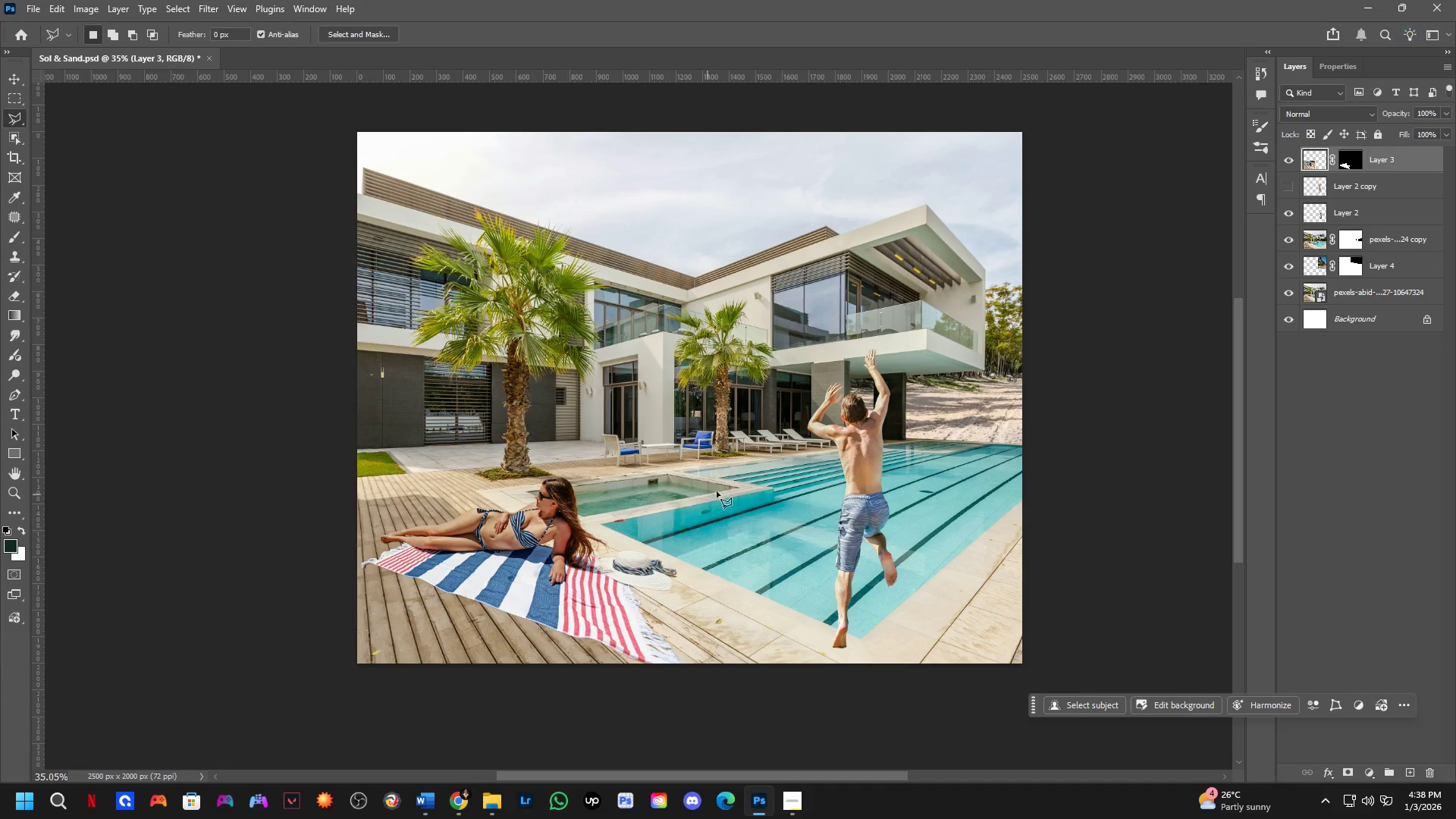 
hold_key(key=Space, duration=0.38)
 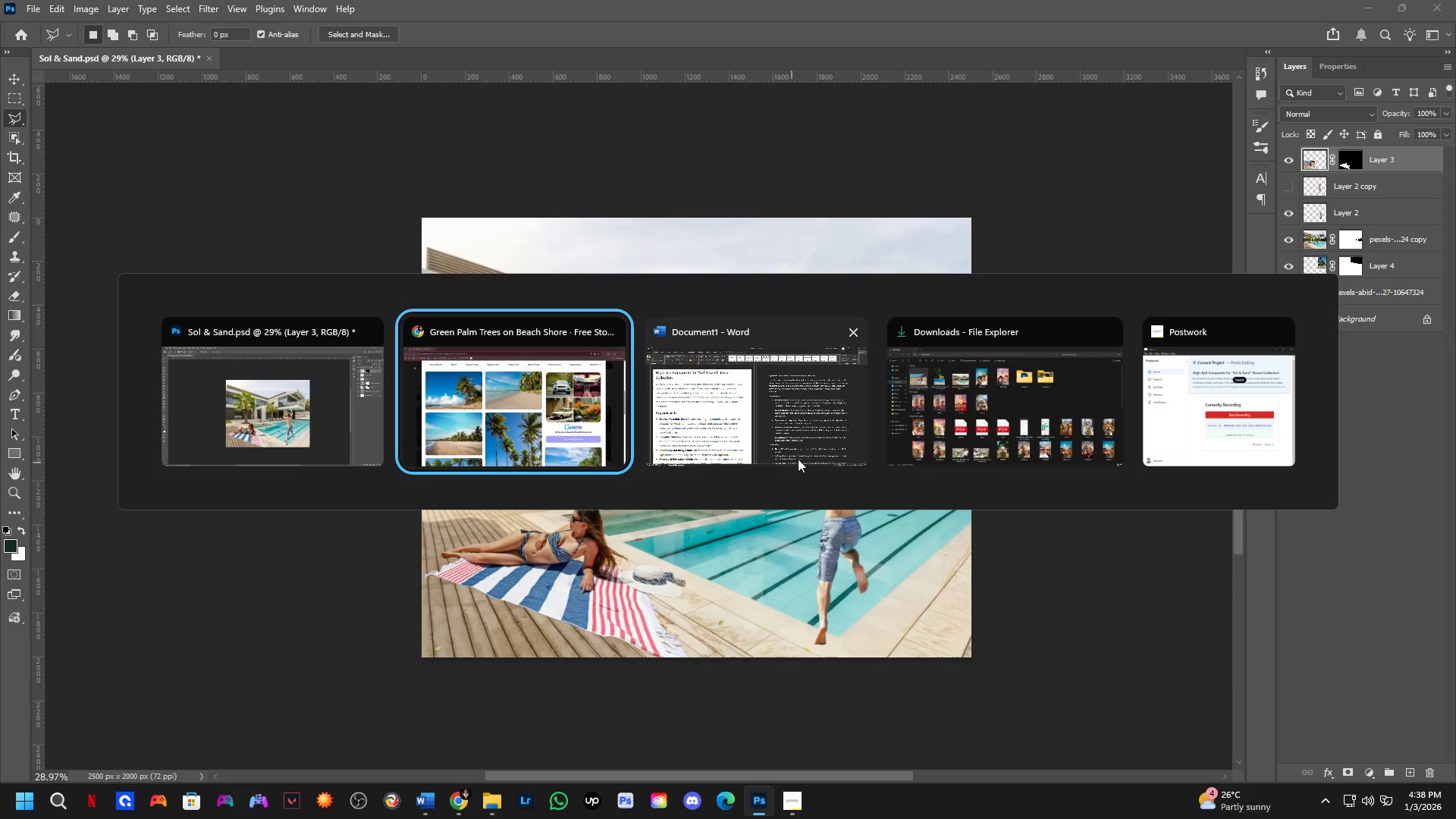 
left_click_drag(start_coordinate=[791, 431], to_coordinate=[789, 457])
 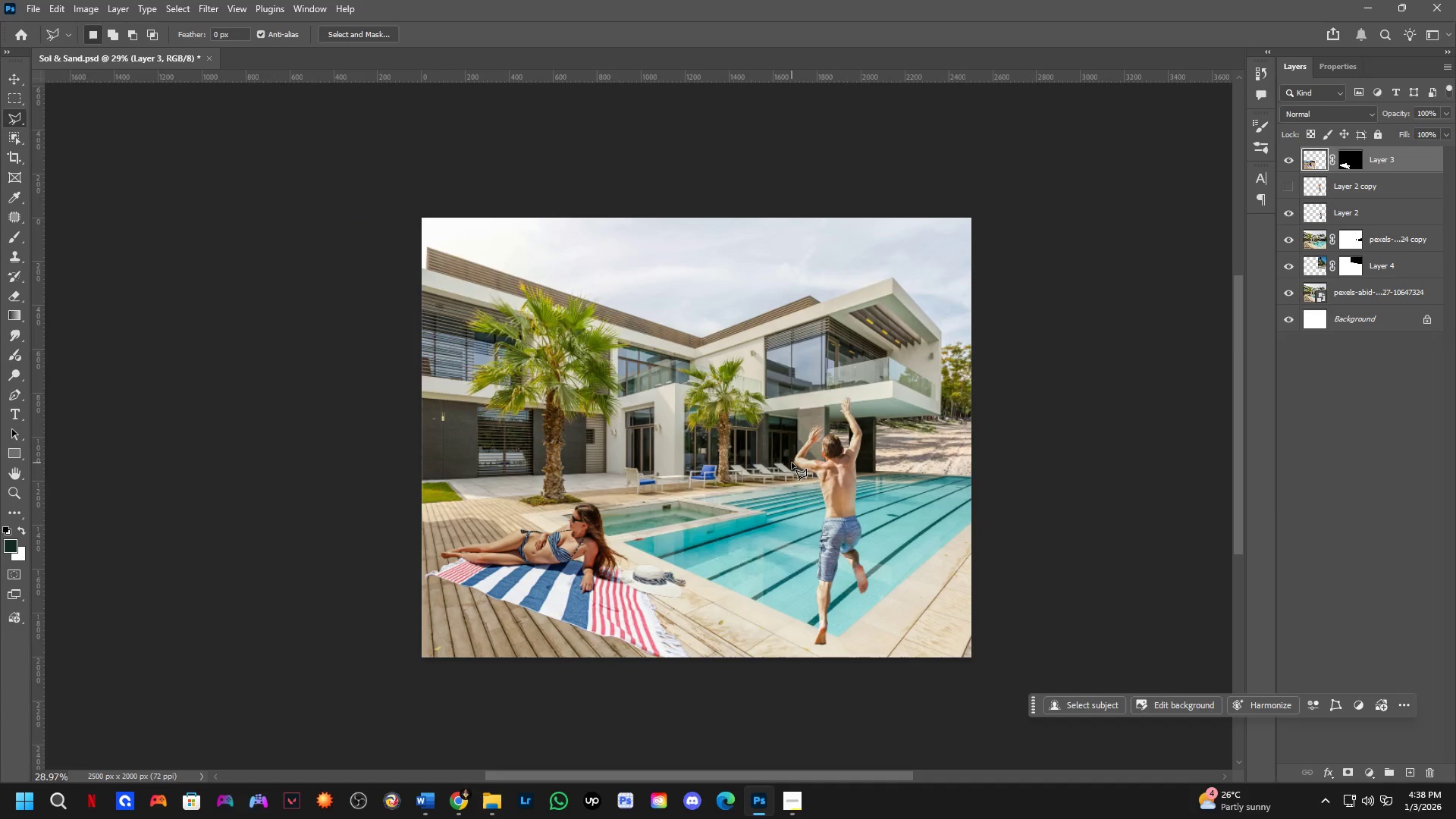 
scroll: coordinate [739, 479], scroll_direction: down, amount: 2.0
 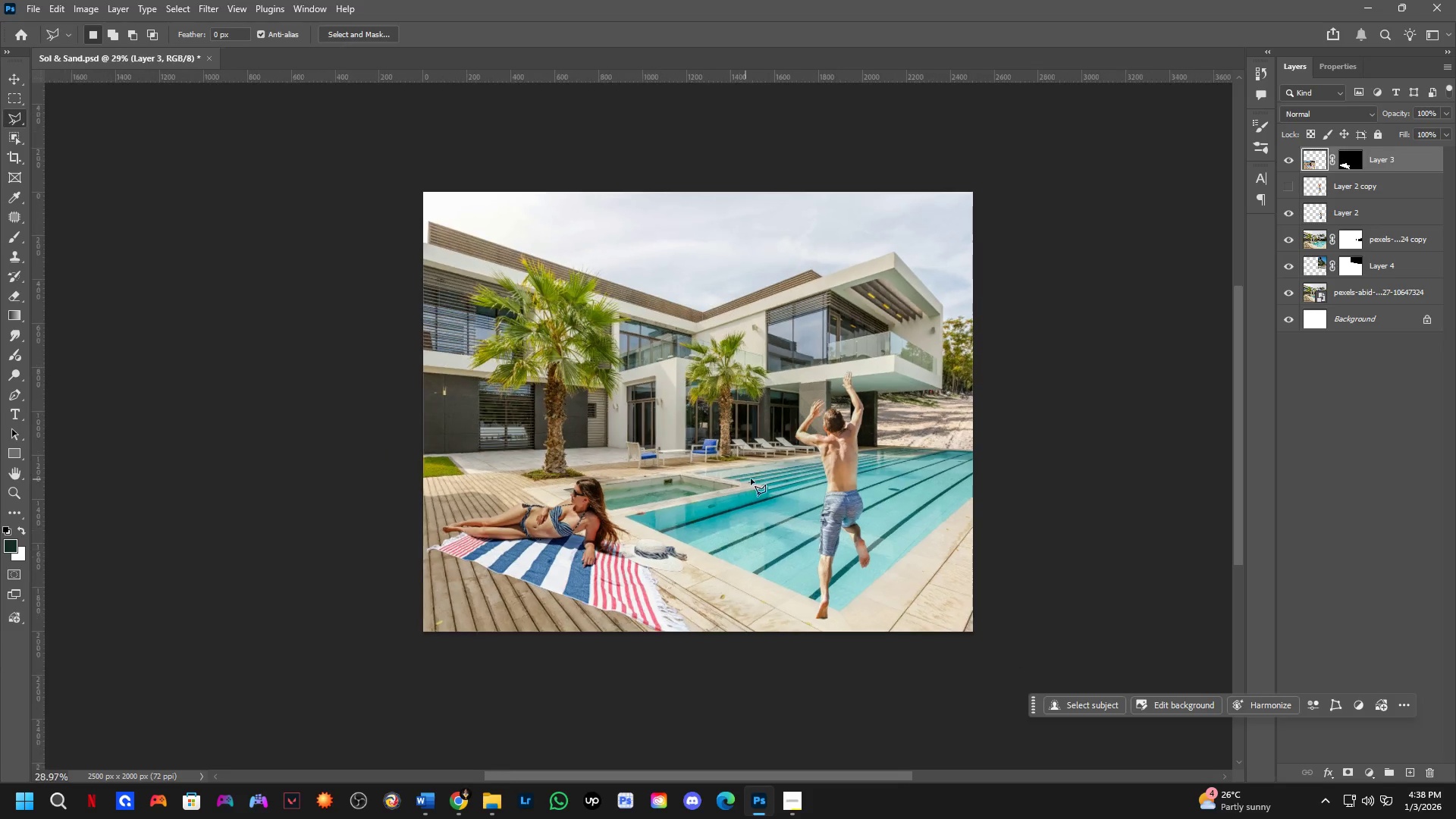 
key(Alt+Tab)
 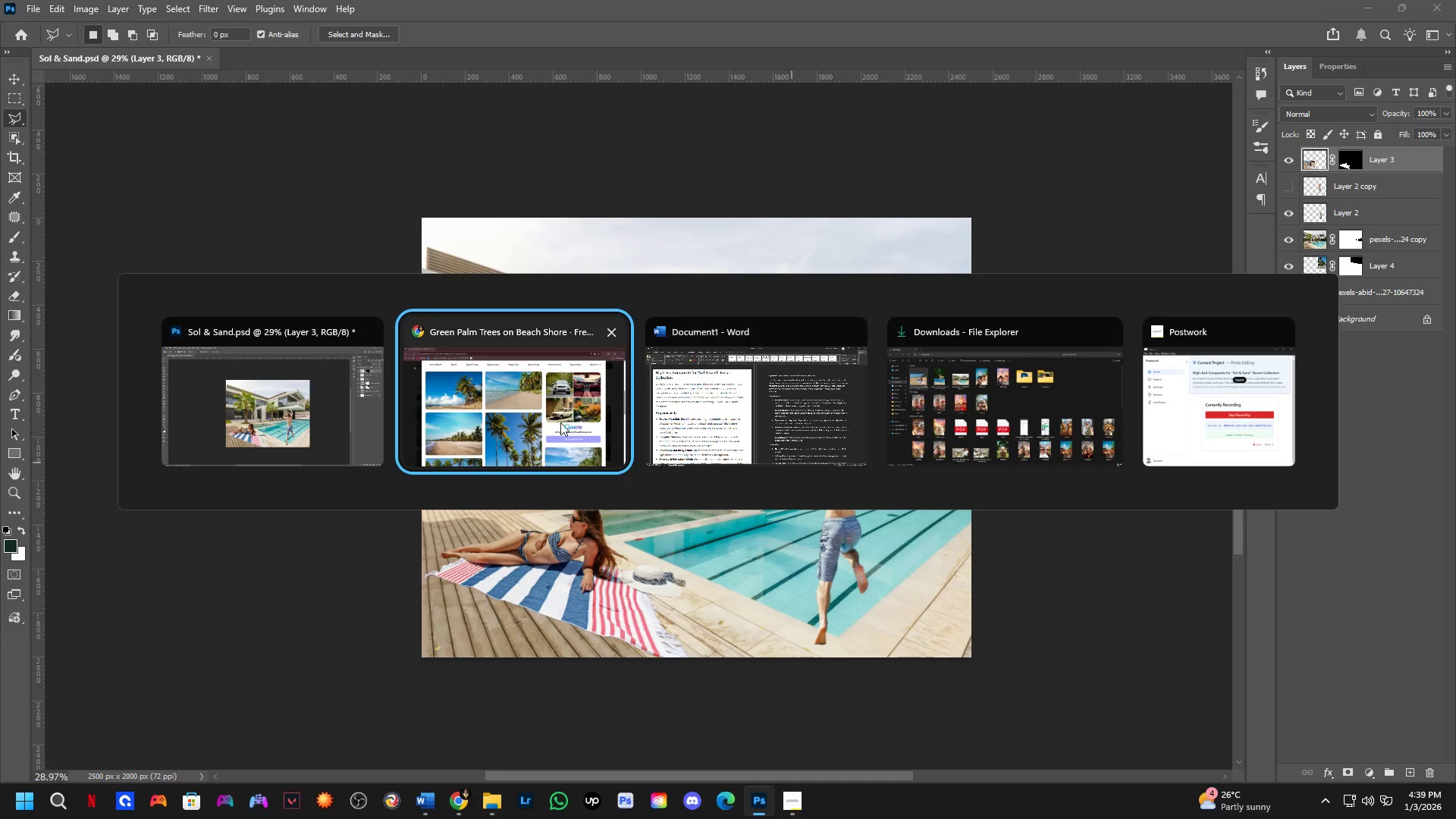 
left_click([546, 417])
 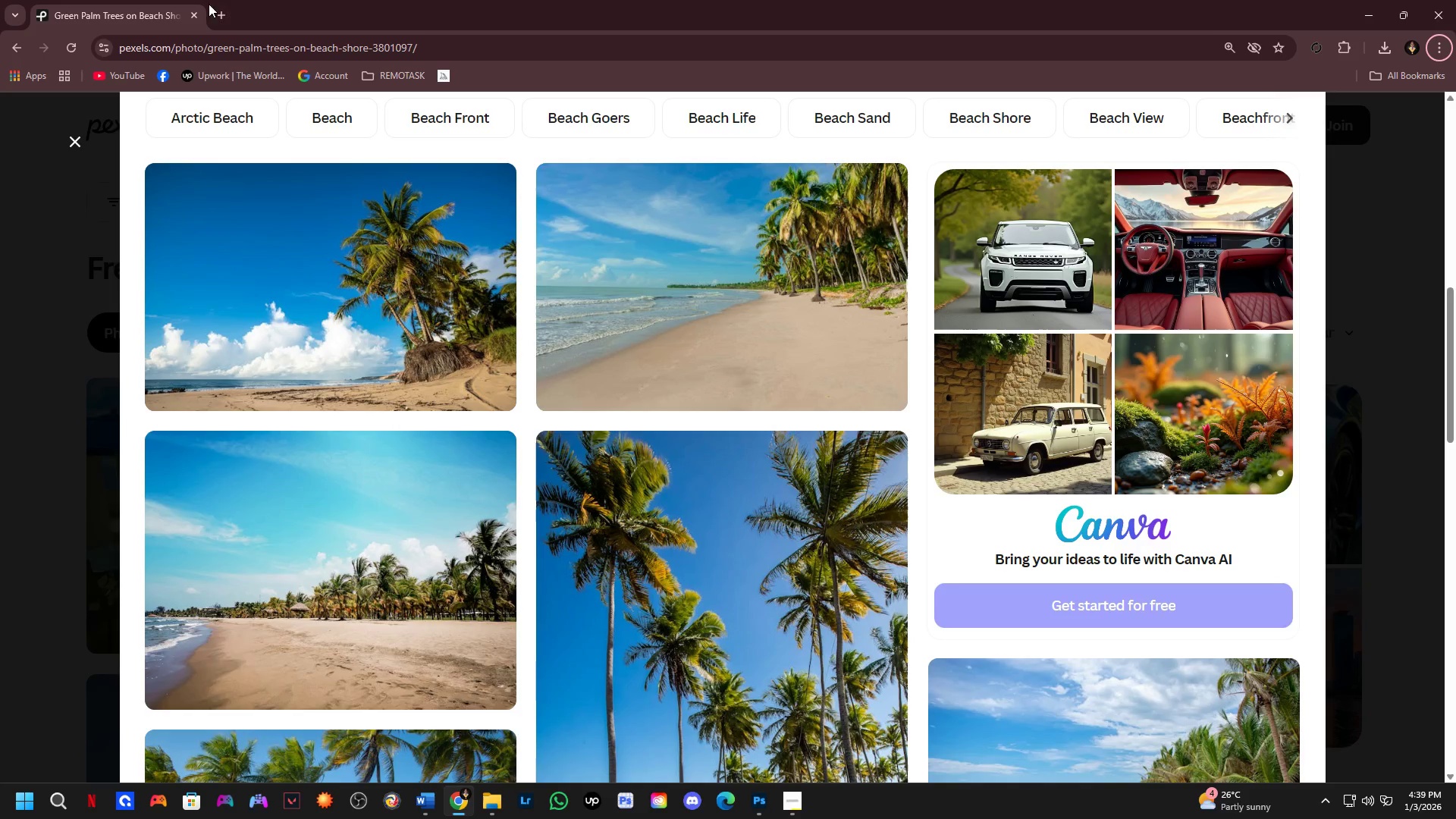 
left_click_drag(start_coordinate=[219, 12], to_coordinate=[211, 19])
 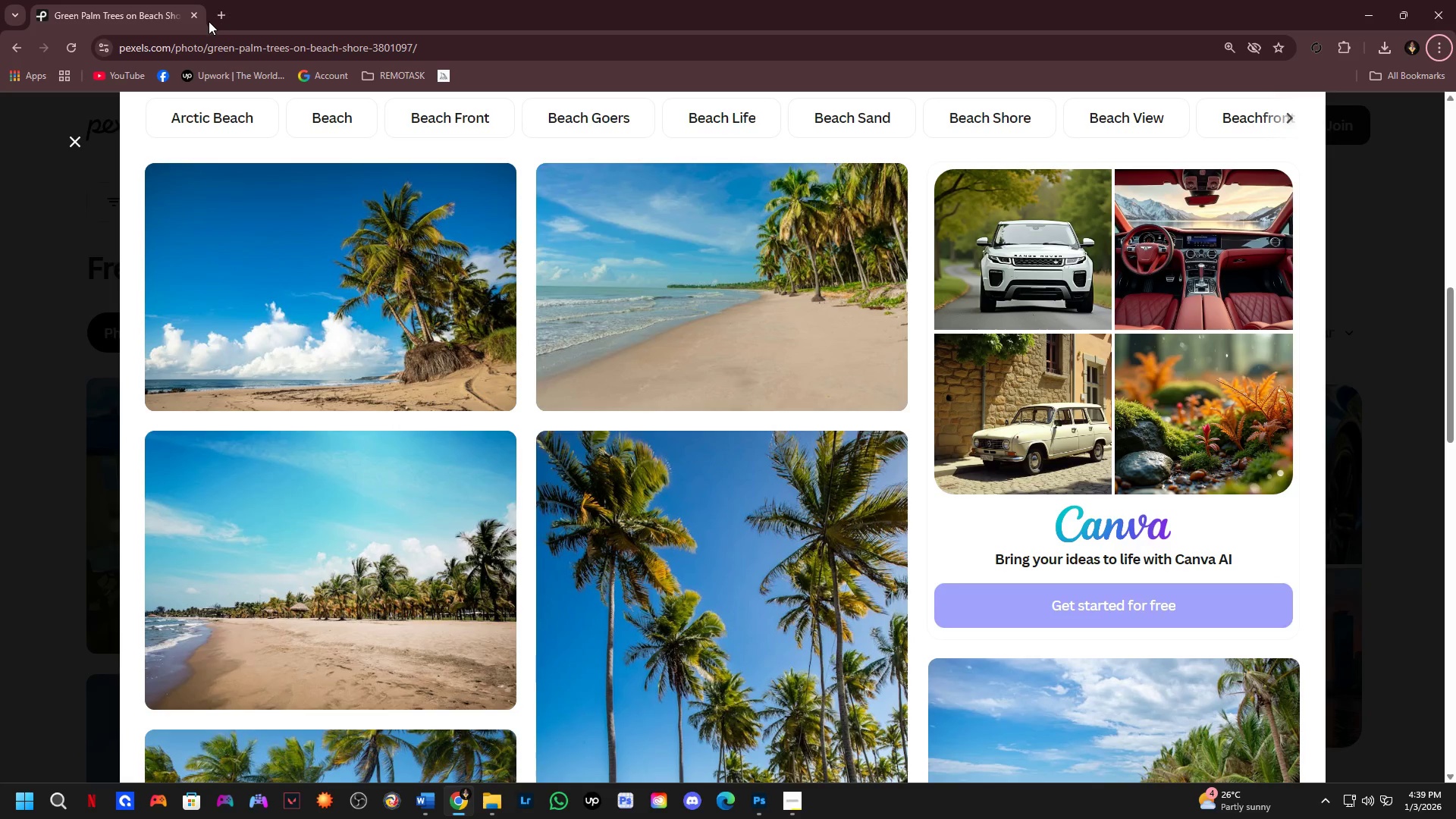 
key(G)
 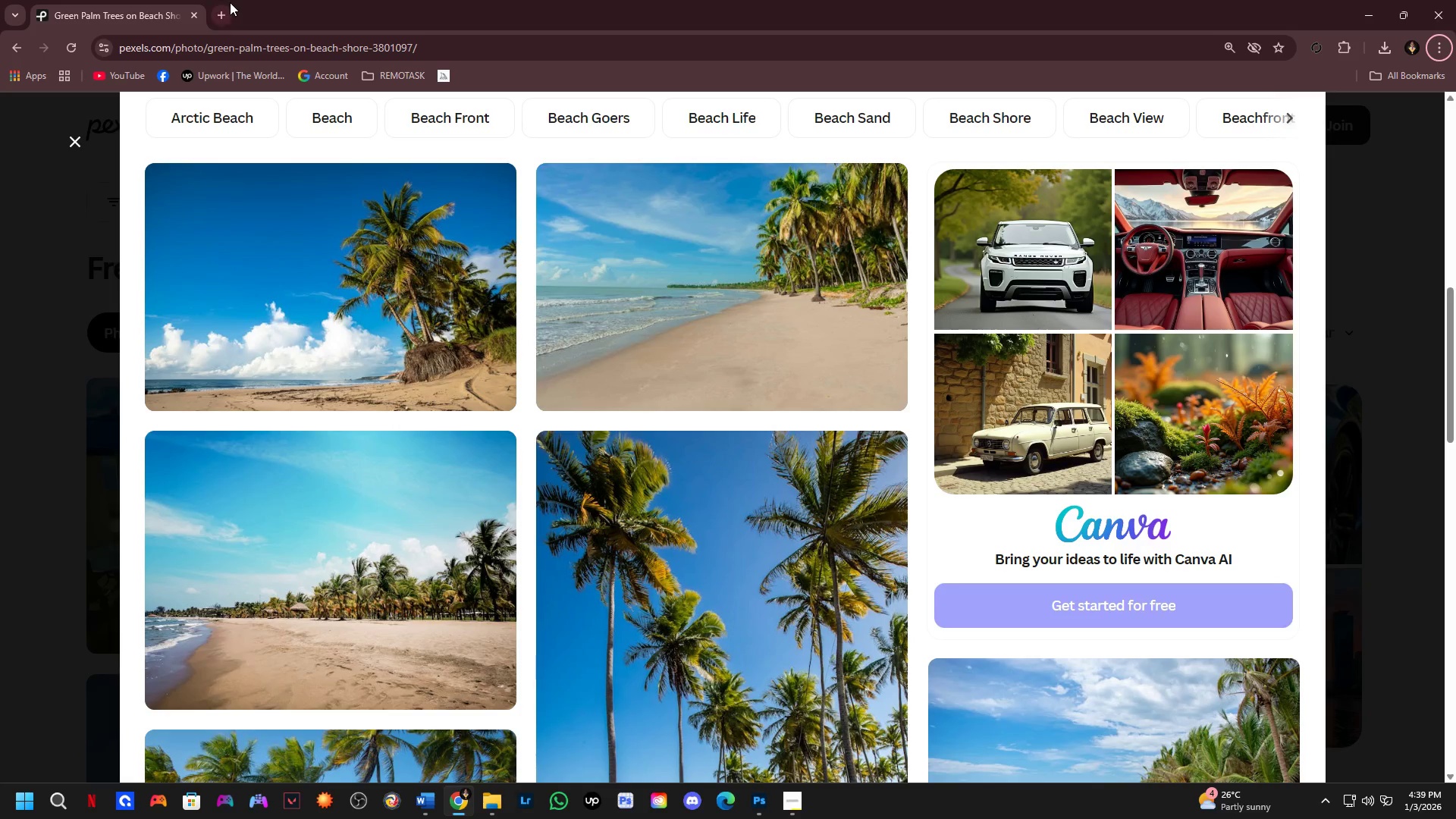 
left_click([217, 15])
 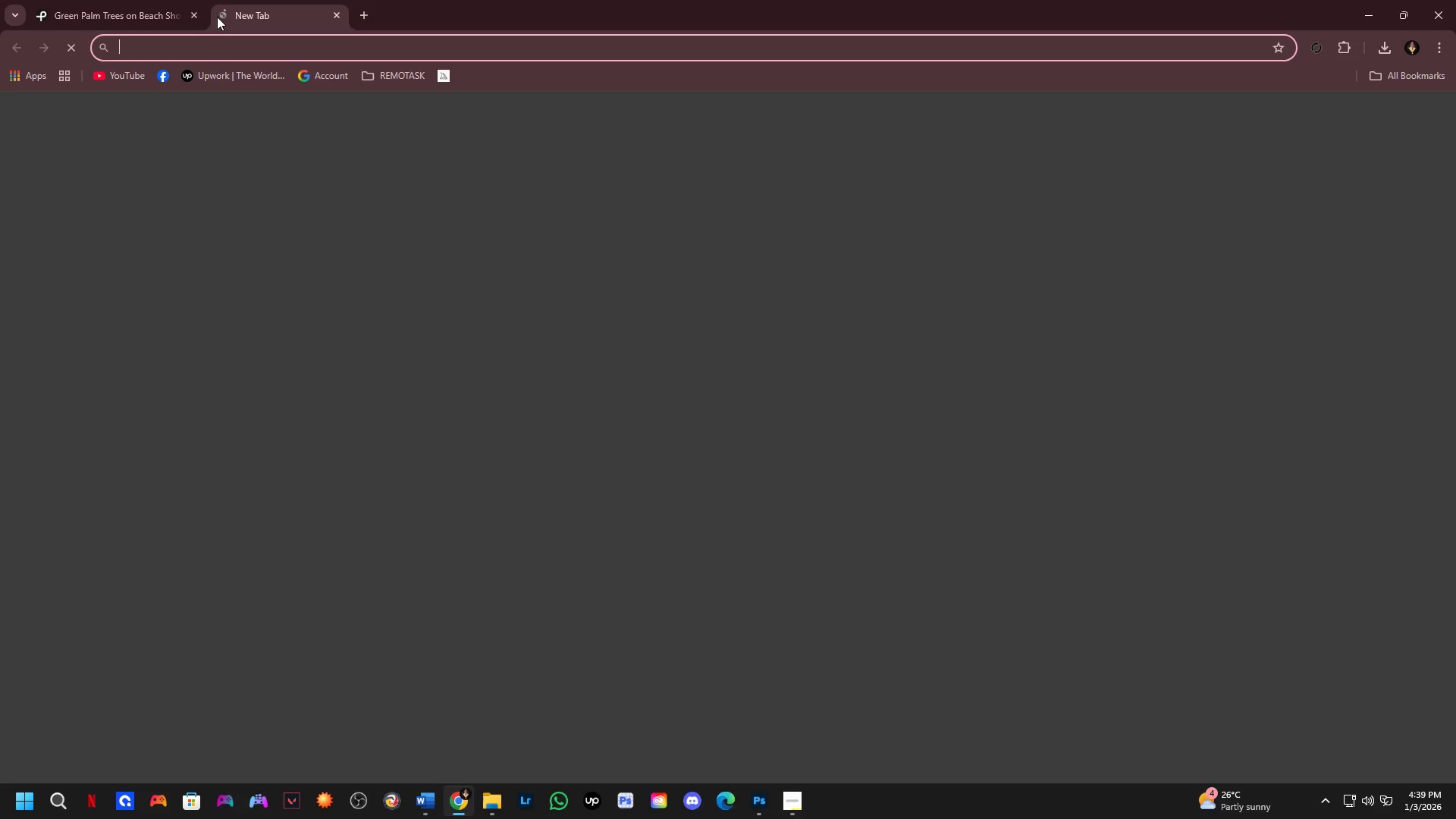 
key(G)
 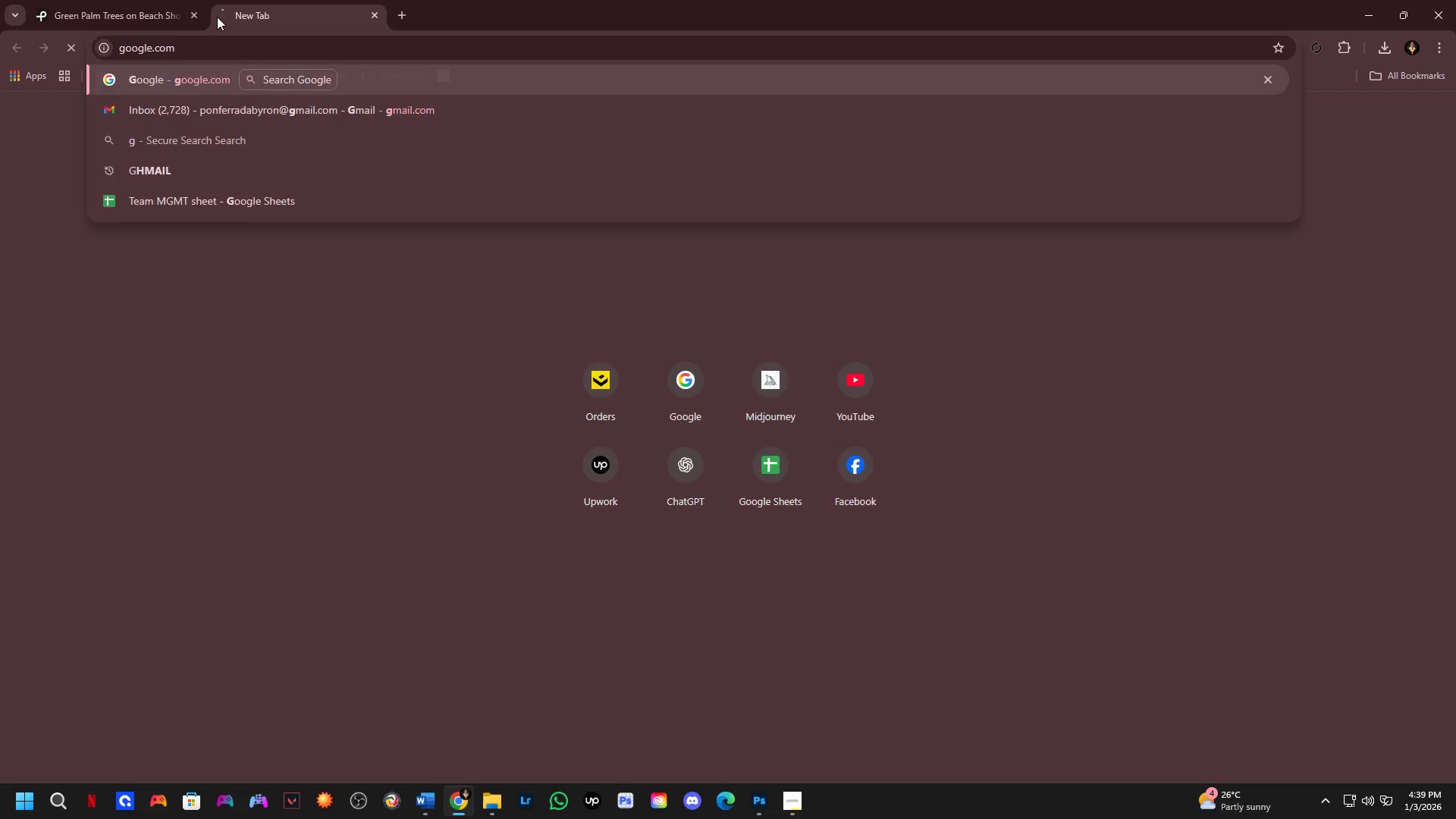 
key(NumpadEnter)
 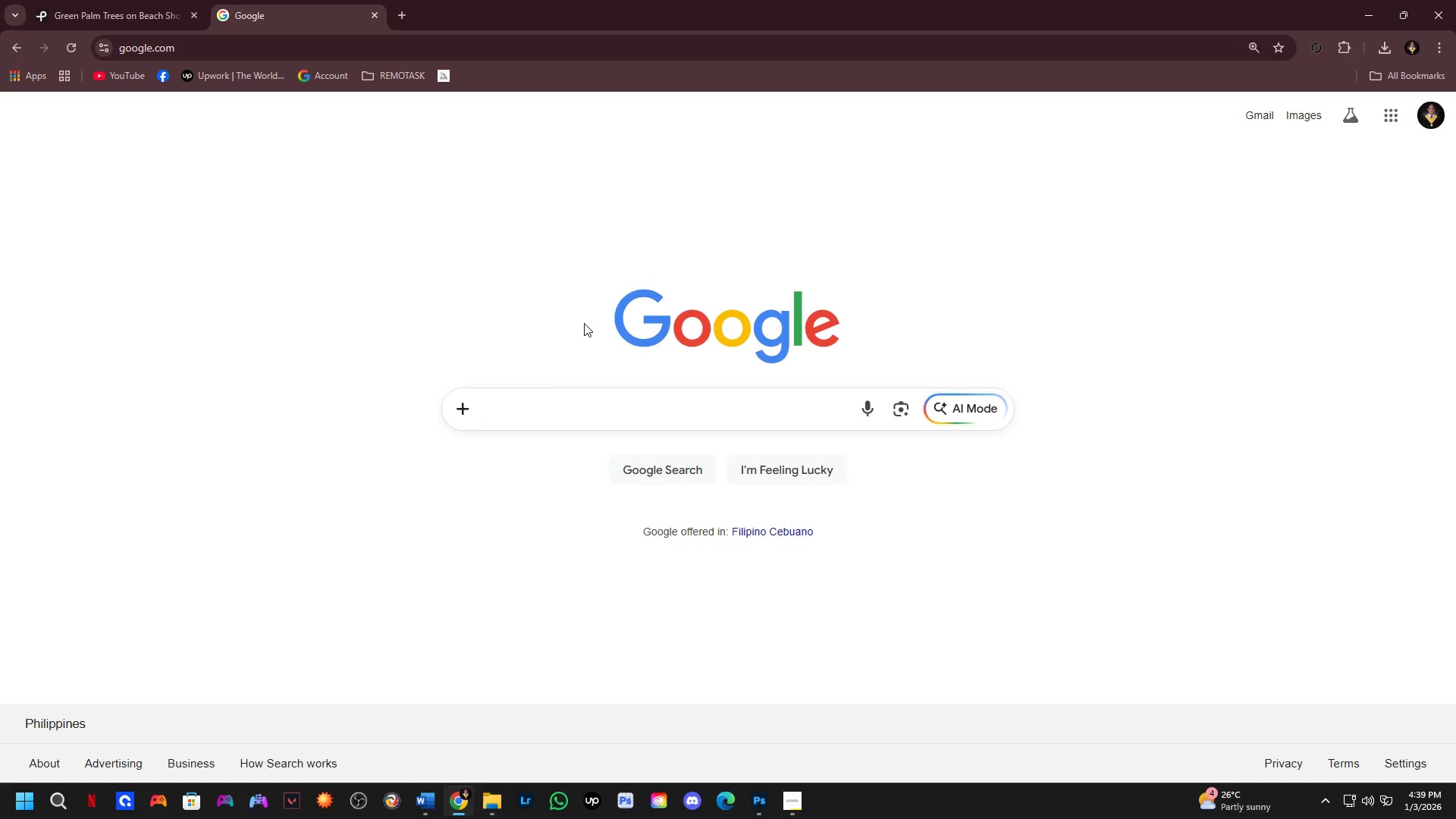 
left_click([553, 409])
 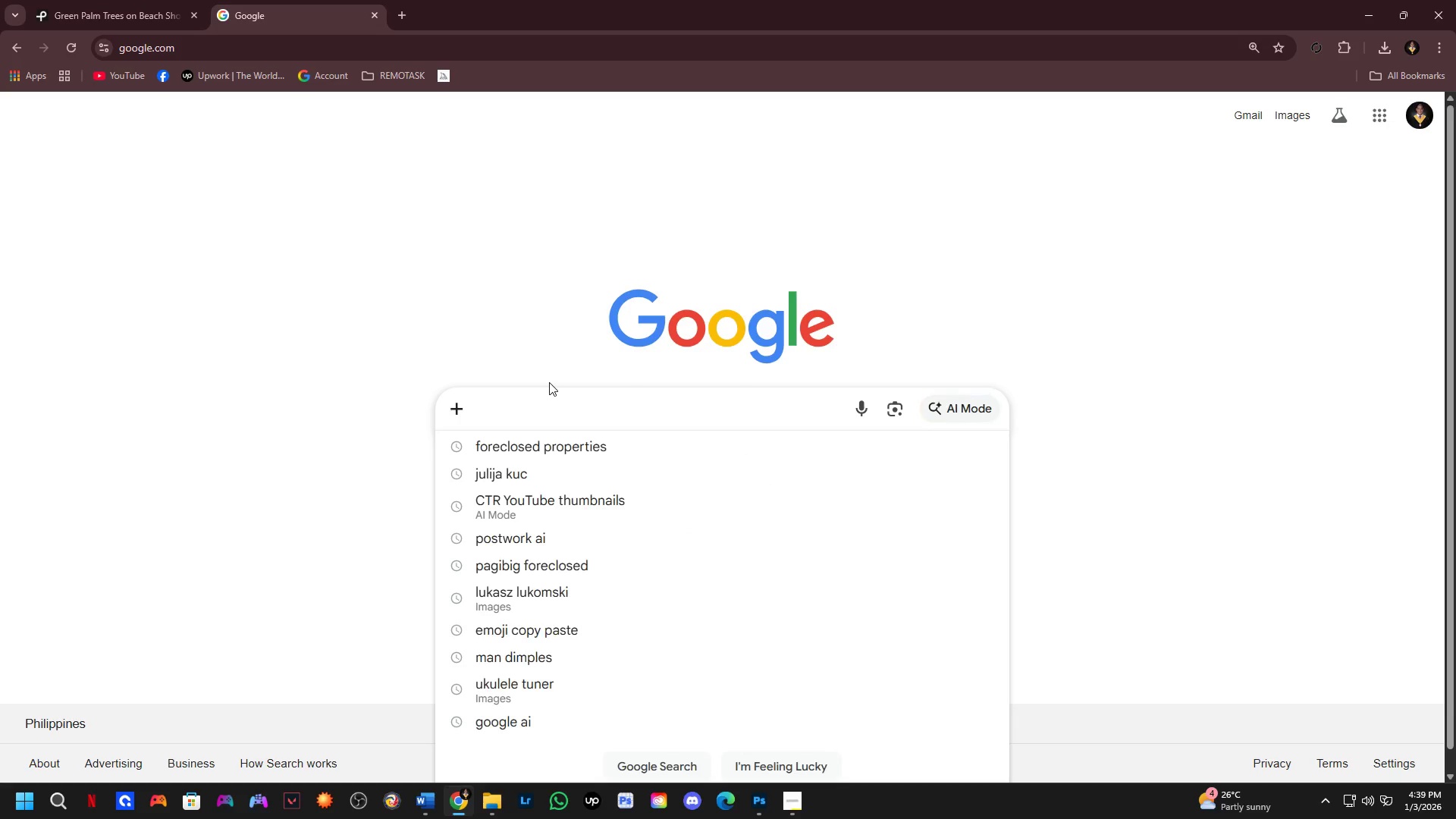 
type(sun)
 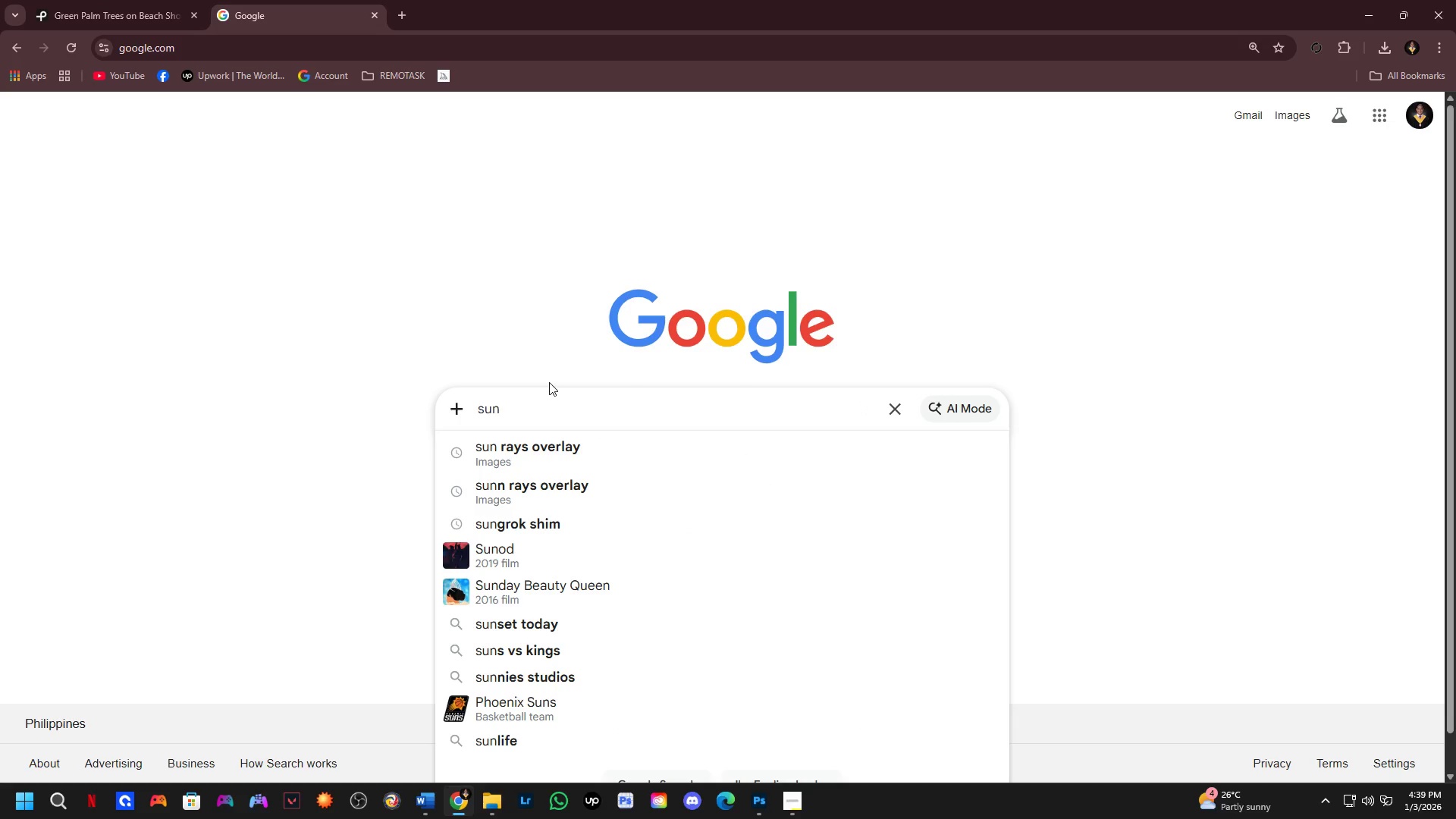 
key(ArrowDown)
 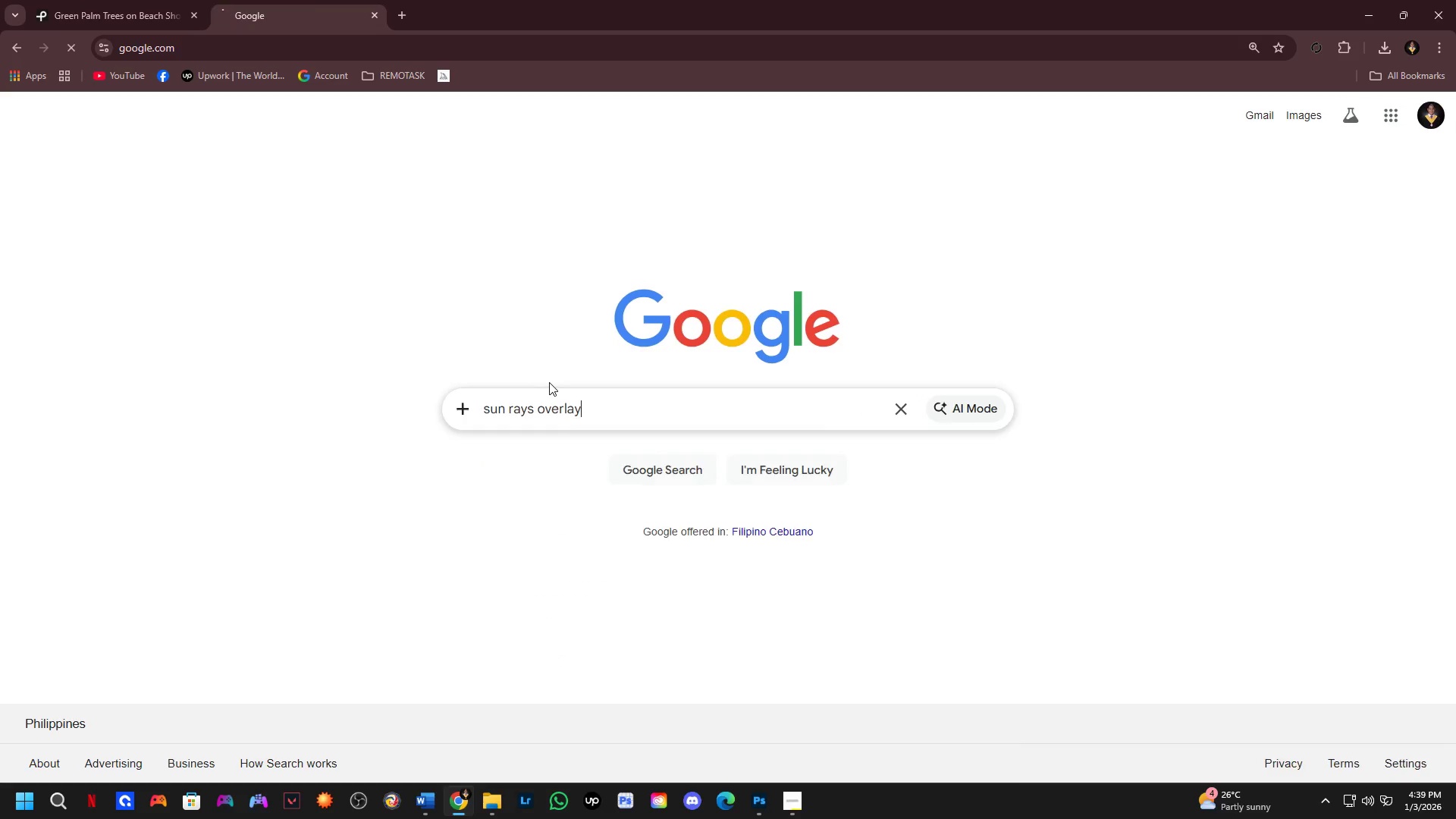 
key(Enter)
 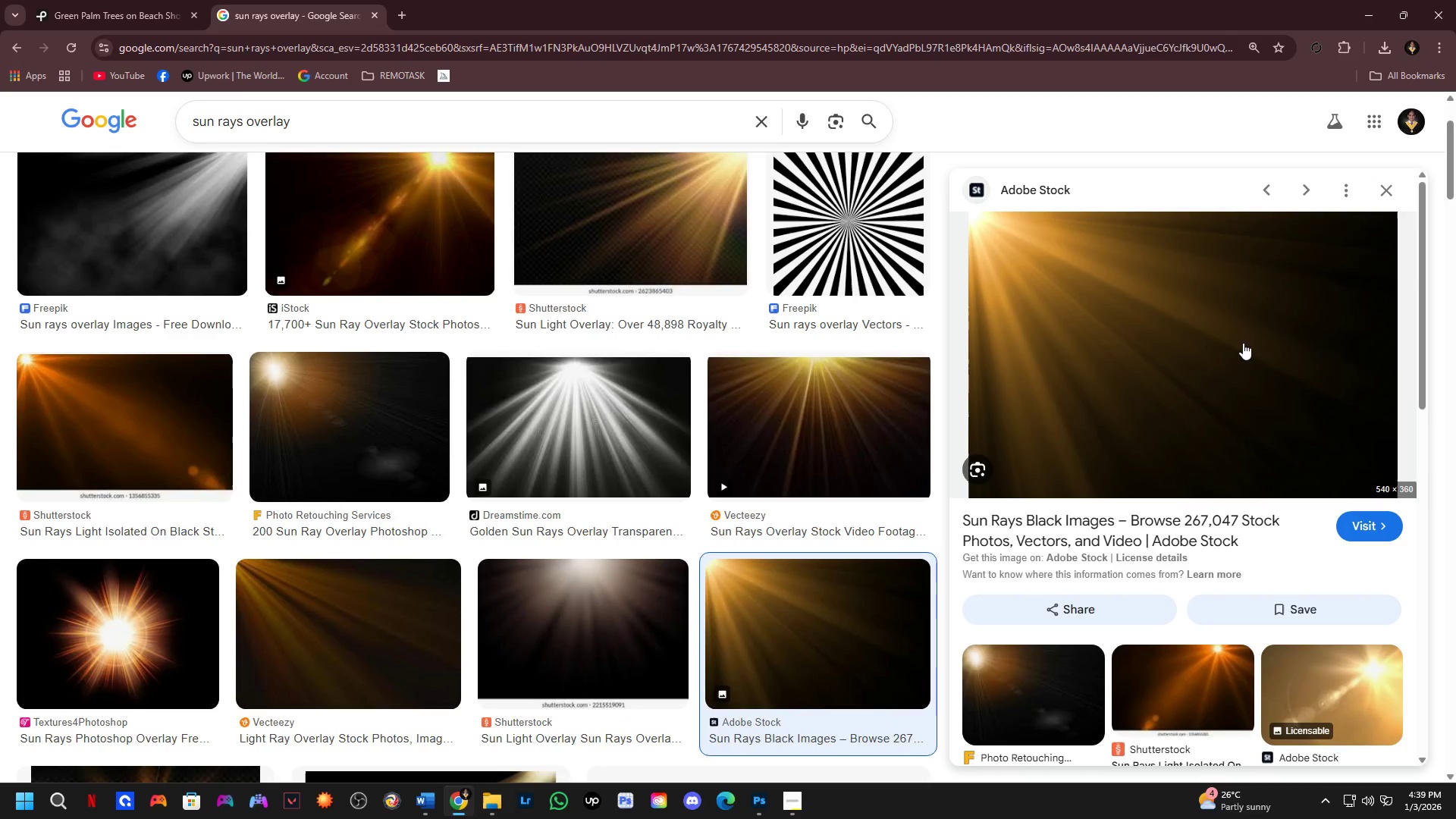 
wait(6.56)
 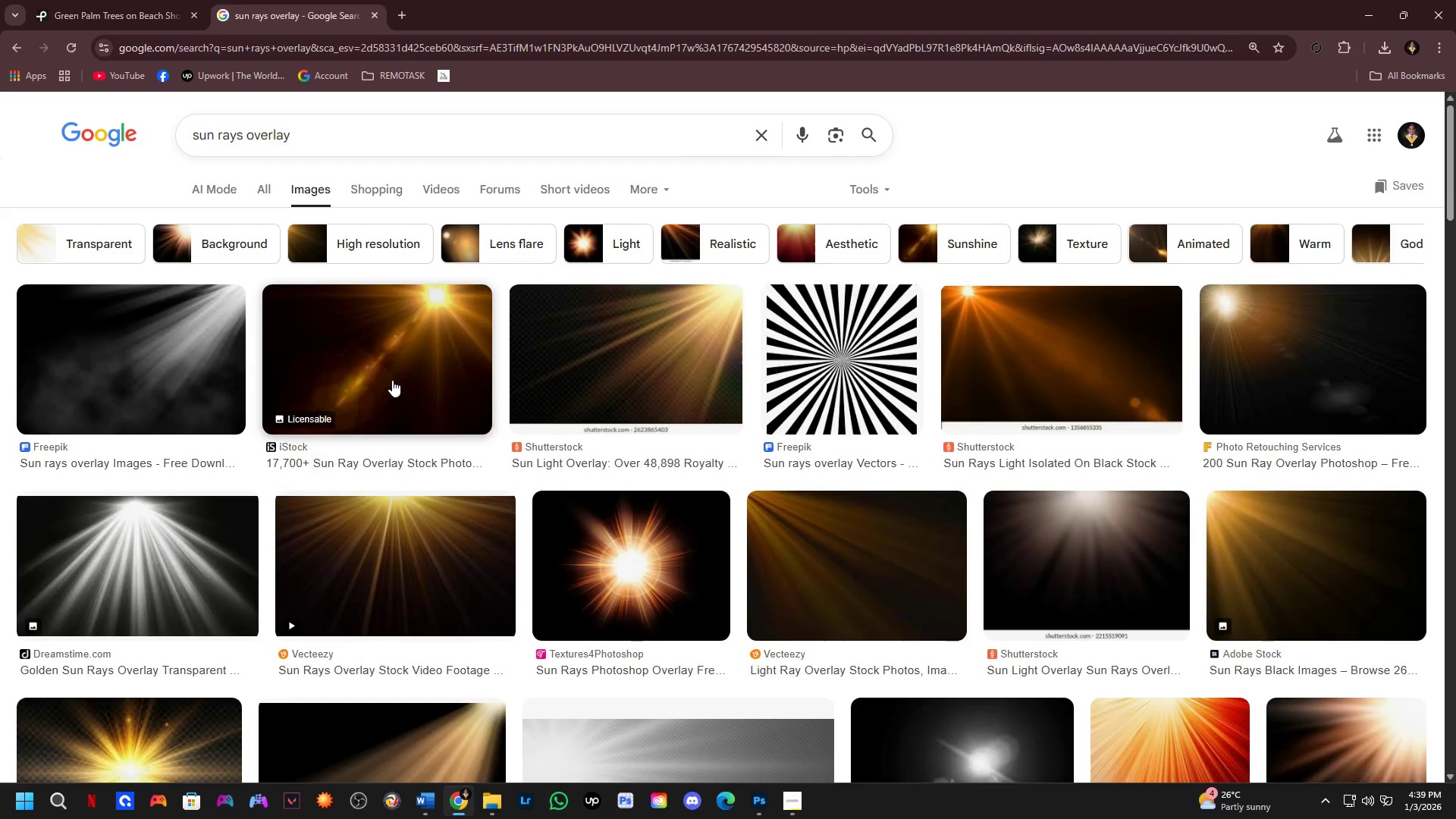 
key(Alt+Tab)
 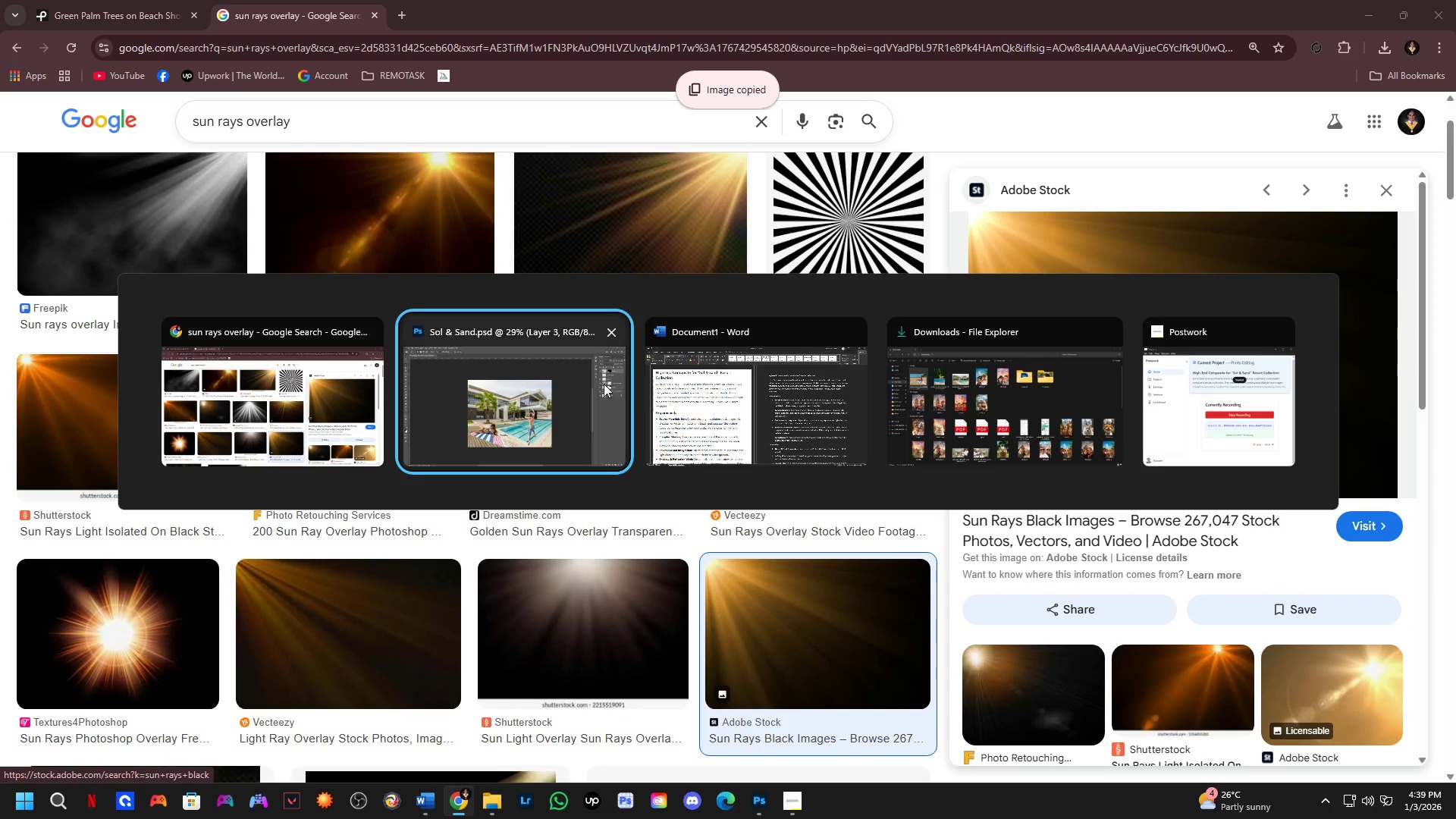 
left_click_drag(start_coordinate=[541, 398], to_coordinate=[540, 403])
 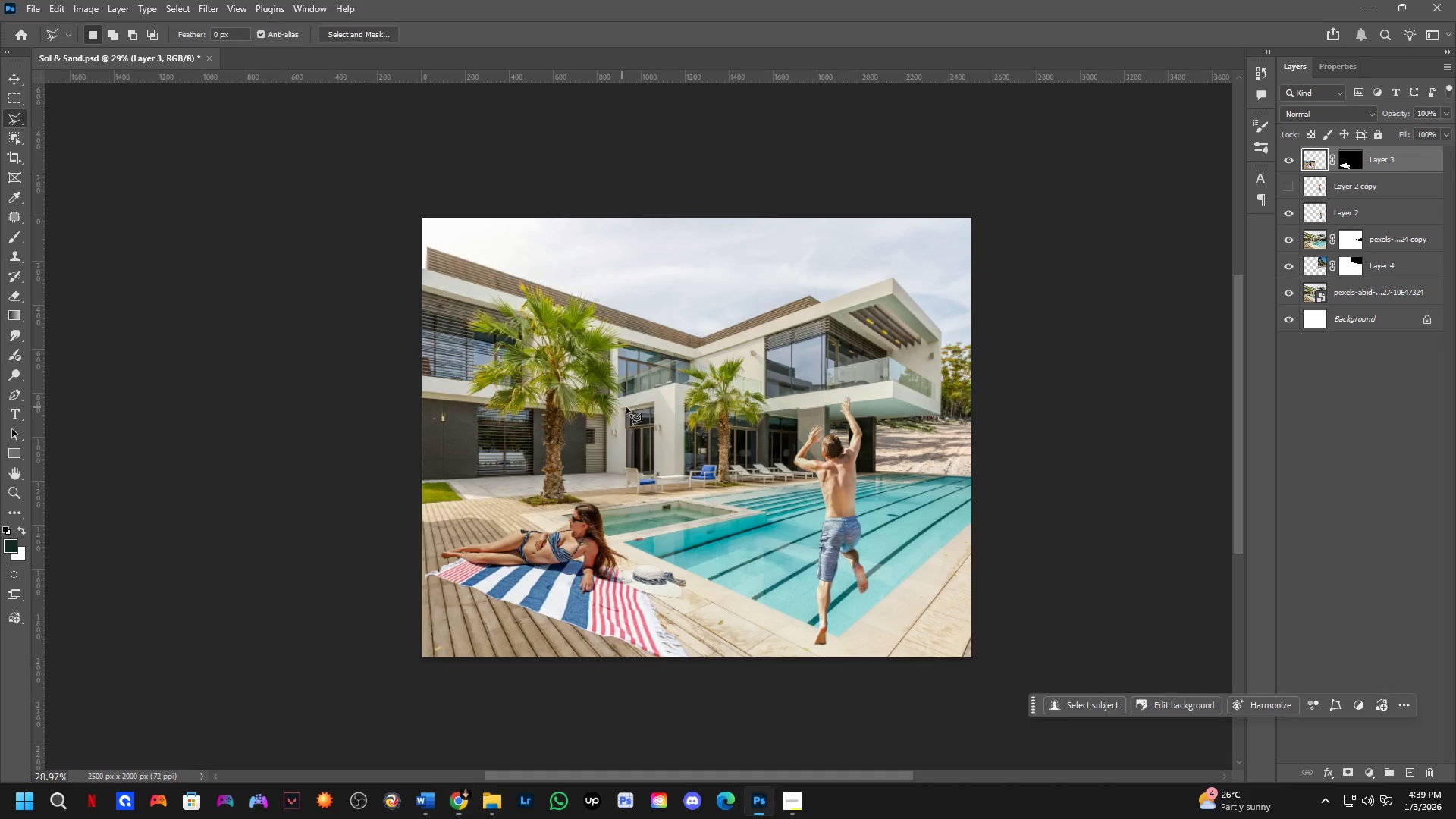 
hold_key(key=Space, duration=0.48)
 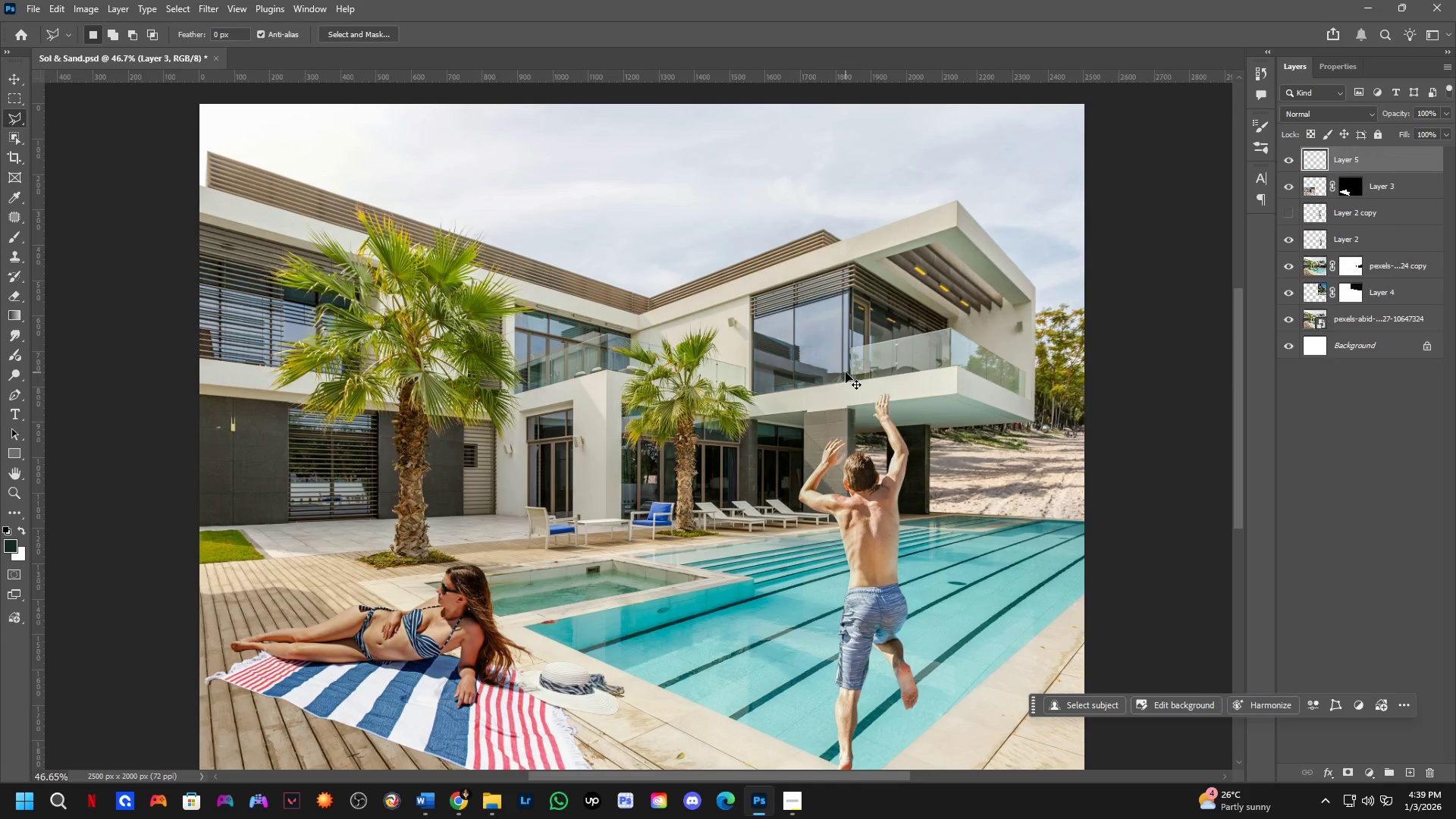 
left_click_drag(start_coordinate=[782, 412], to_coordinate=[745, 411])
 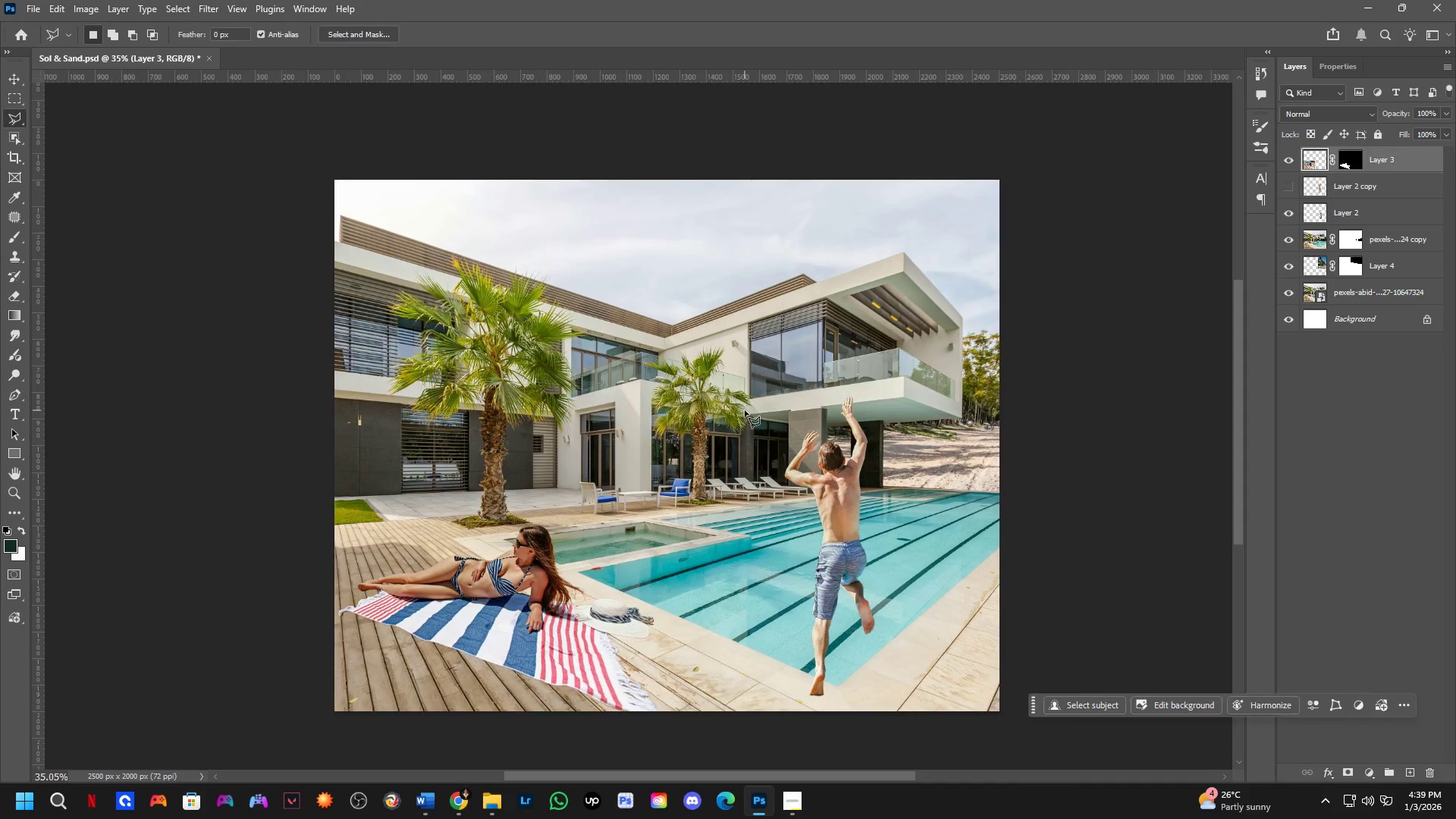 
scroll: coordinate [661, 394], scroll_direction: up, amount: 2.0
 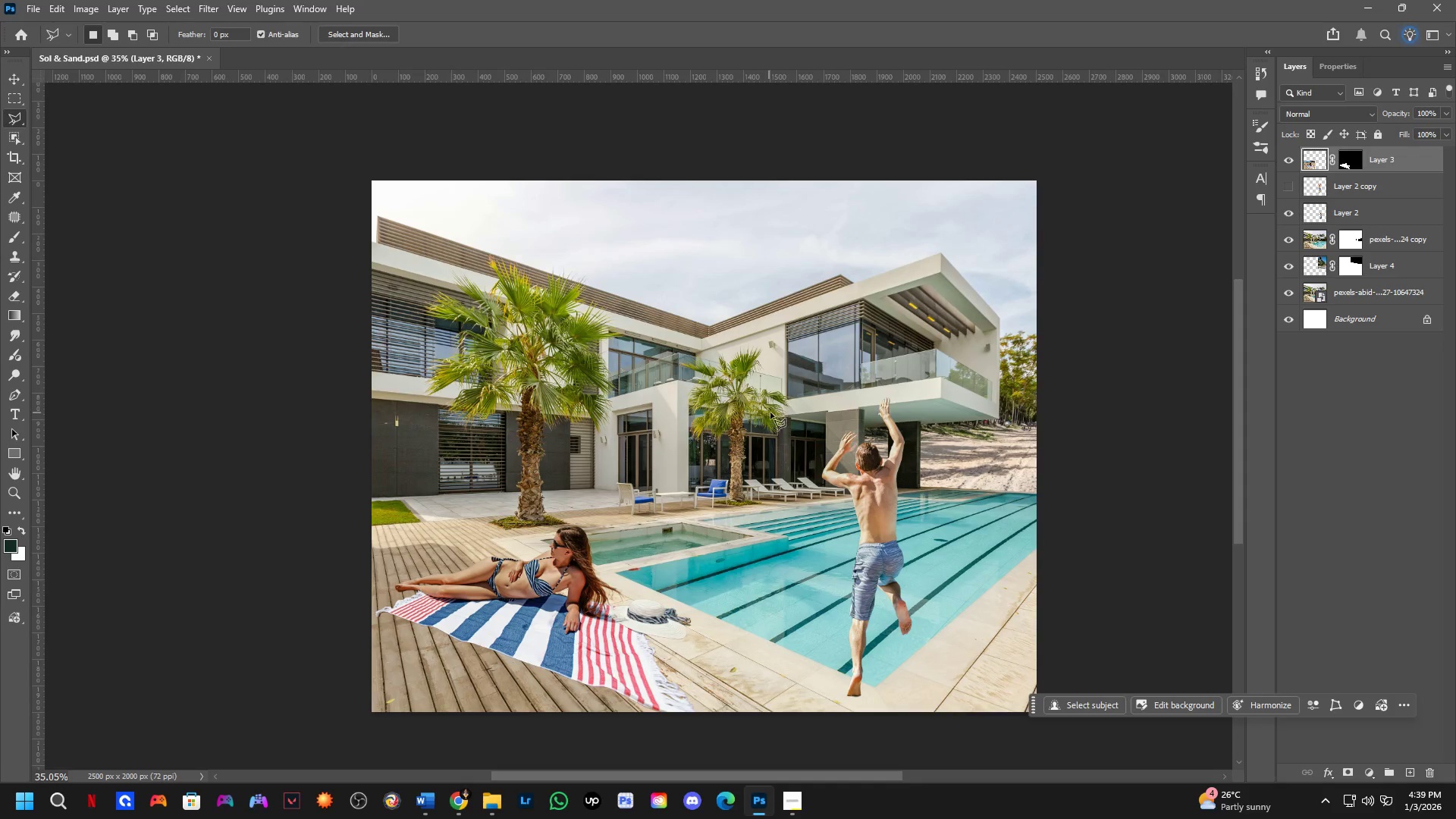 
key(Control+V)
 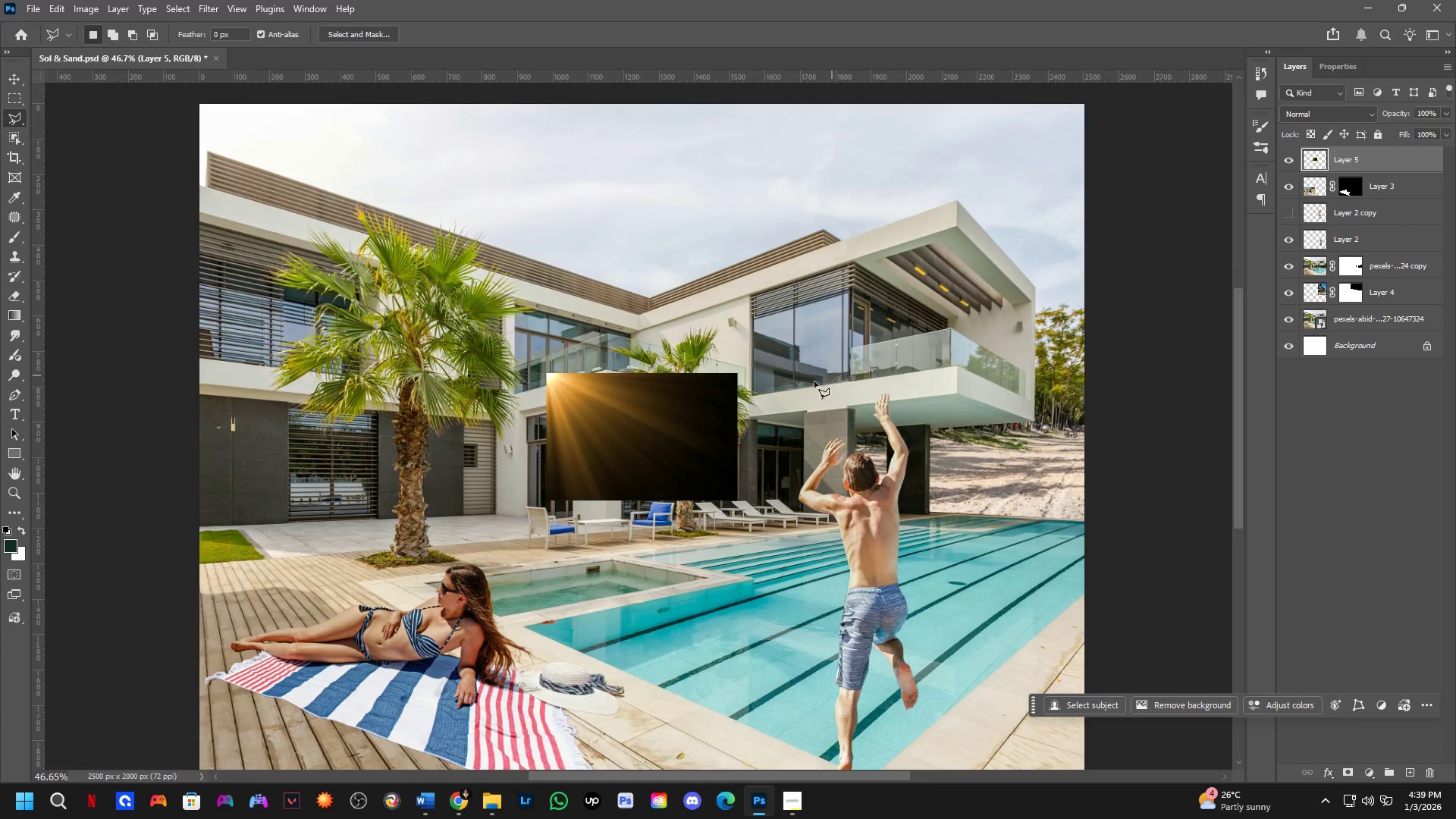 
scroll: coordinate [744, 410], scroll_direction: up, amount: 3.0
 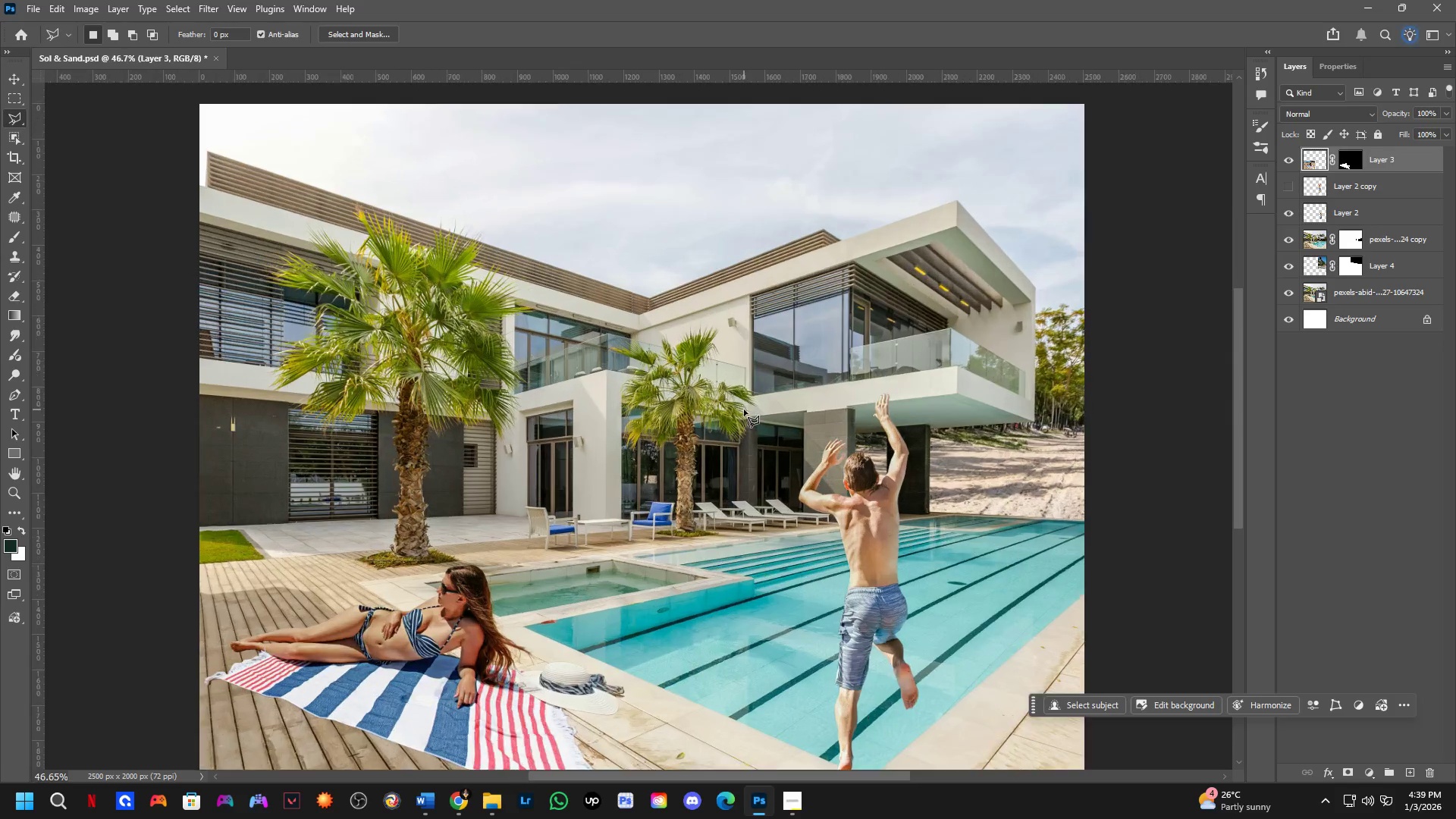 
hold_key(key=Space, duration=0.36)
 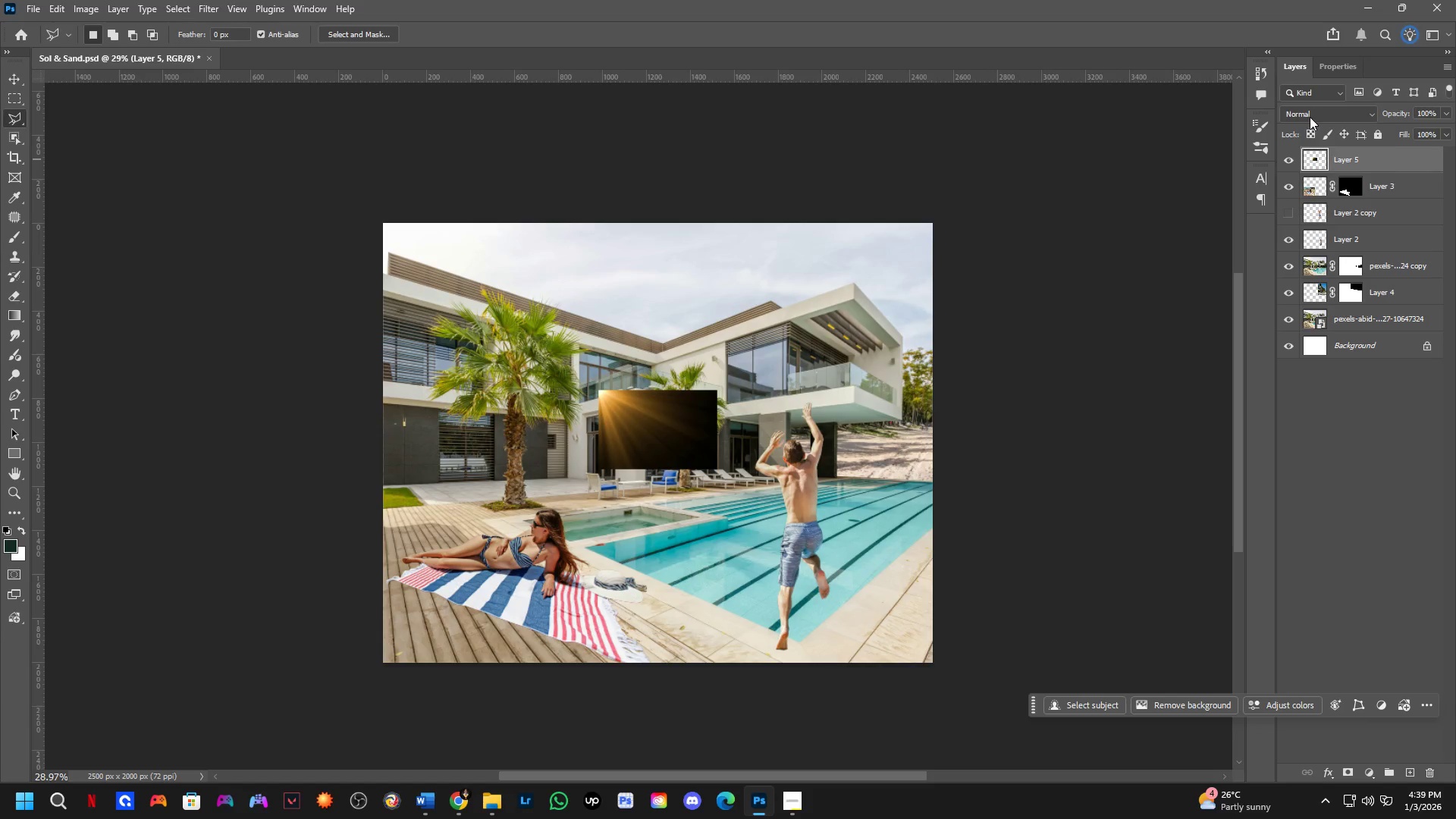 
left_click_drag(start_coordinate=[681, 479], to_coordinate=[677, 475])
 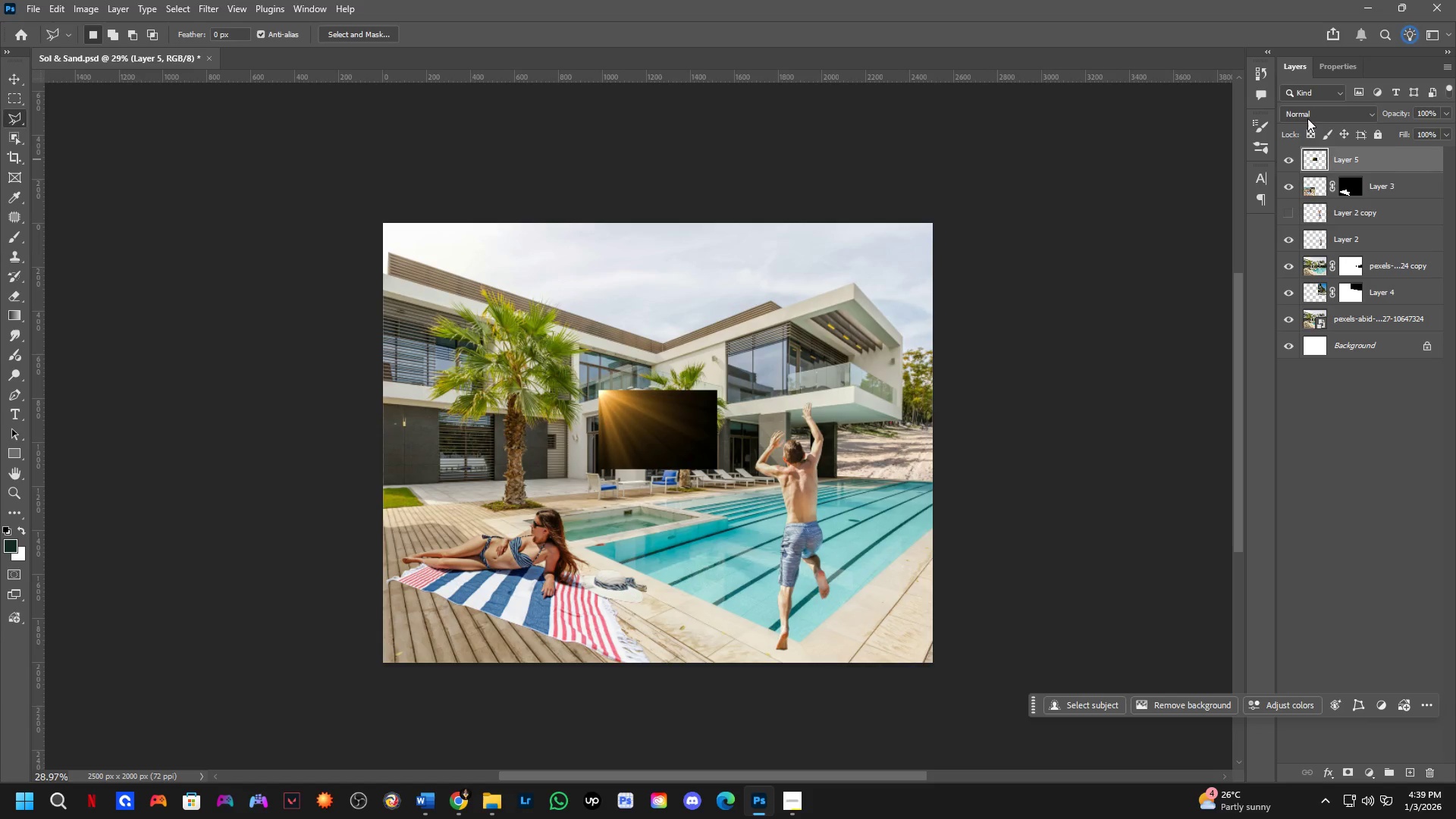 
scroll: coordinate [694, 428], scroll_direction: down, amount: 5.0
 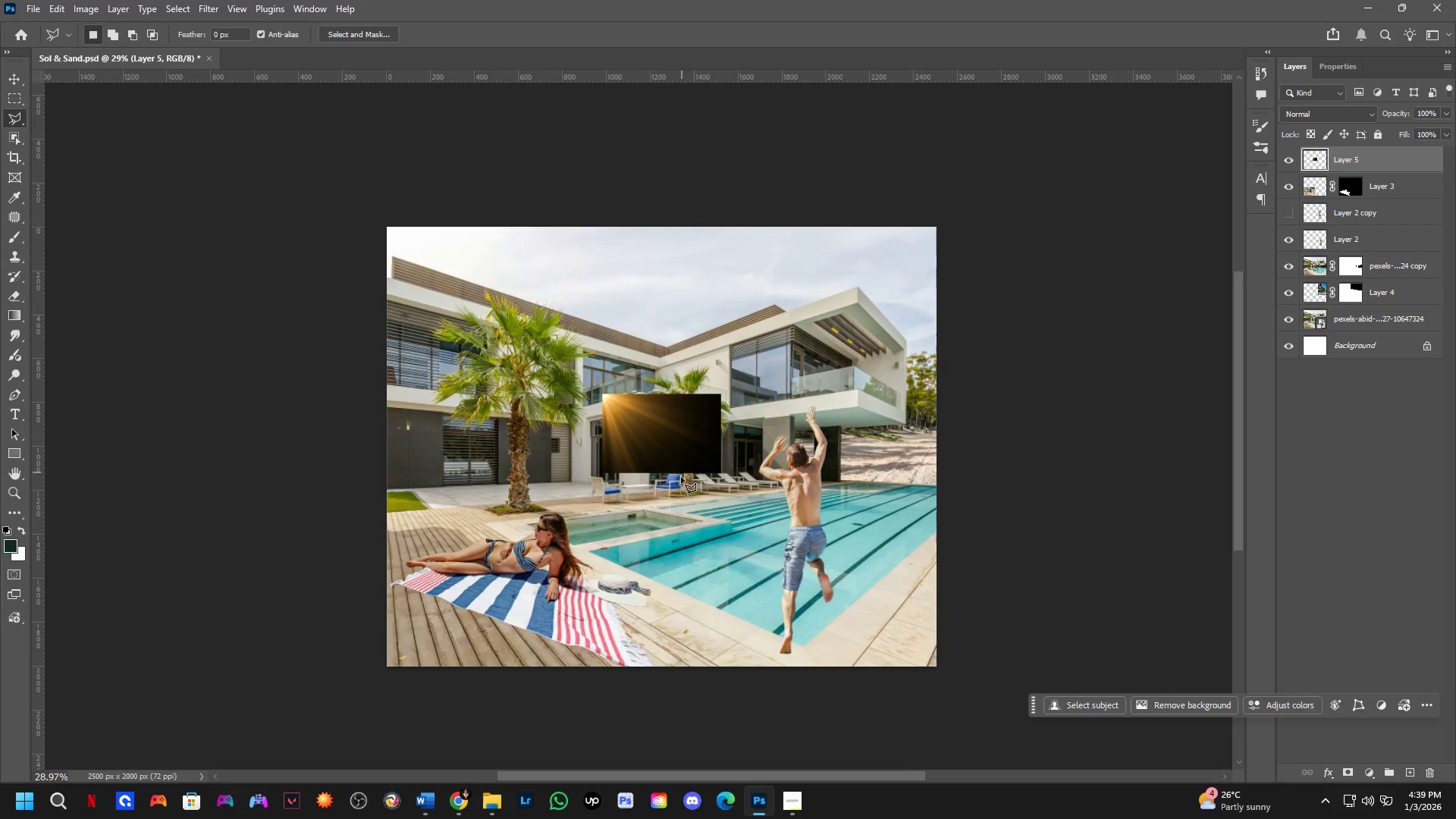 
left_click_drag(start_coordinate=[1310, 117], to_coordinate=[1313, 120])
 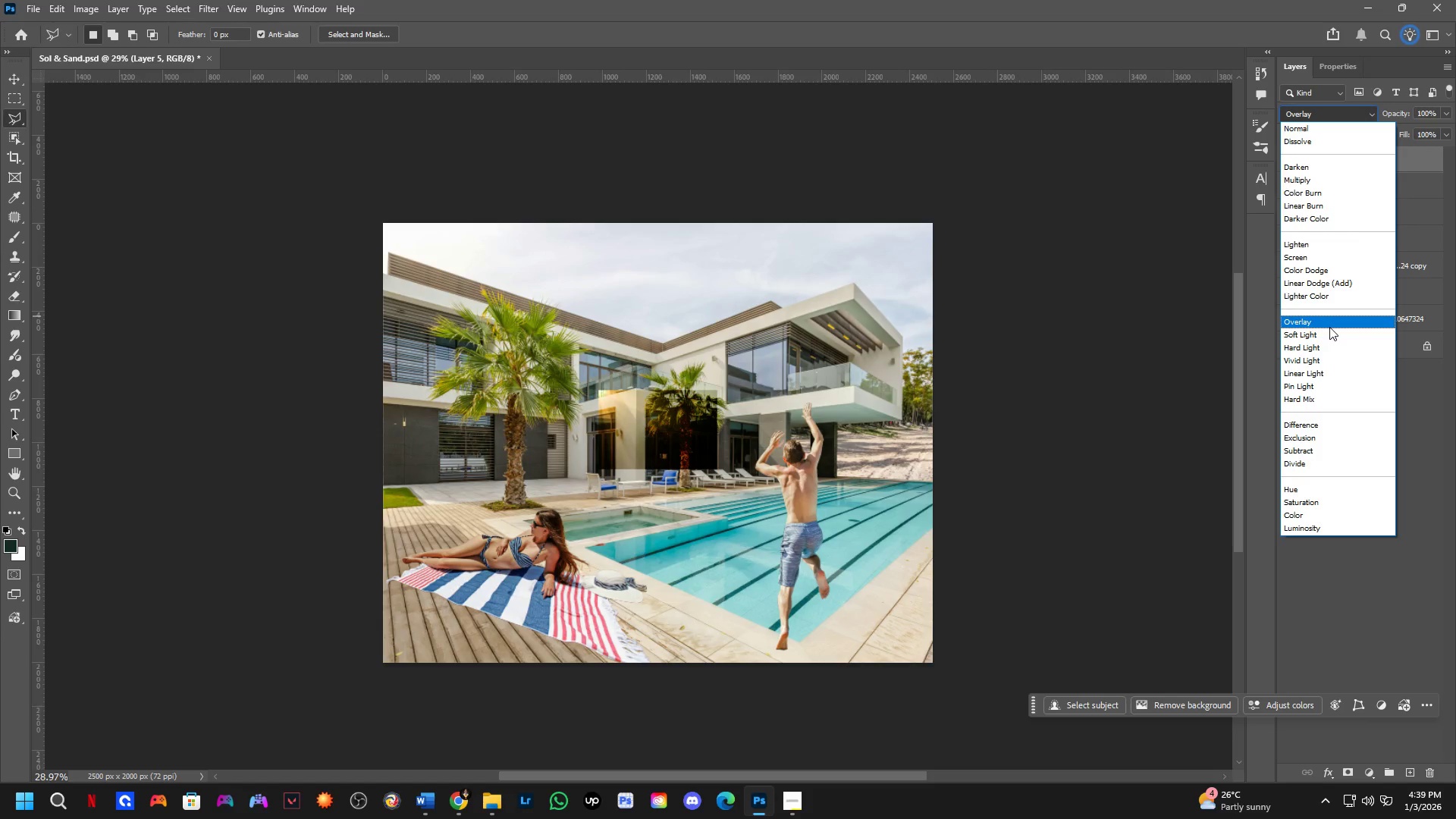 
left_click([1328, 334])
 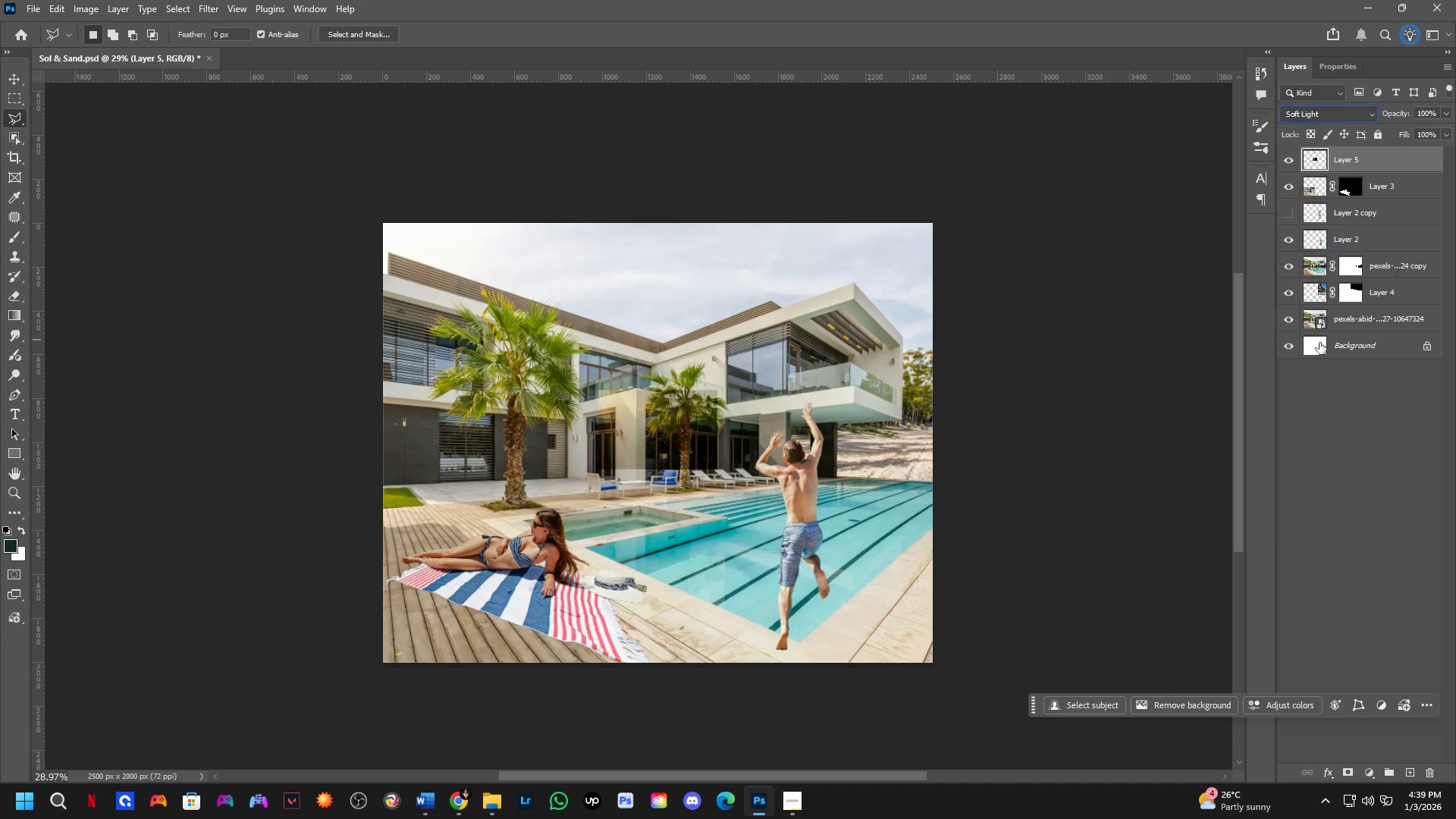 
hold_key(key=Space, duration=0.5)
 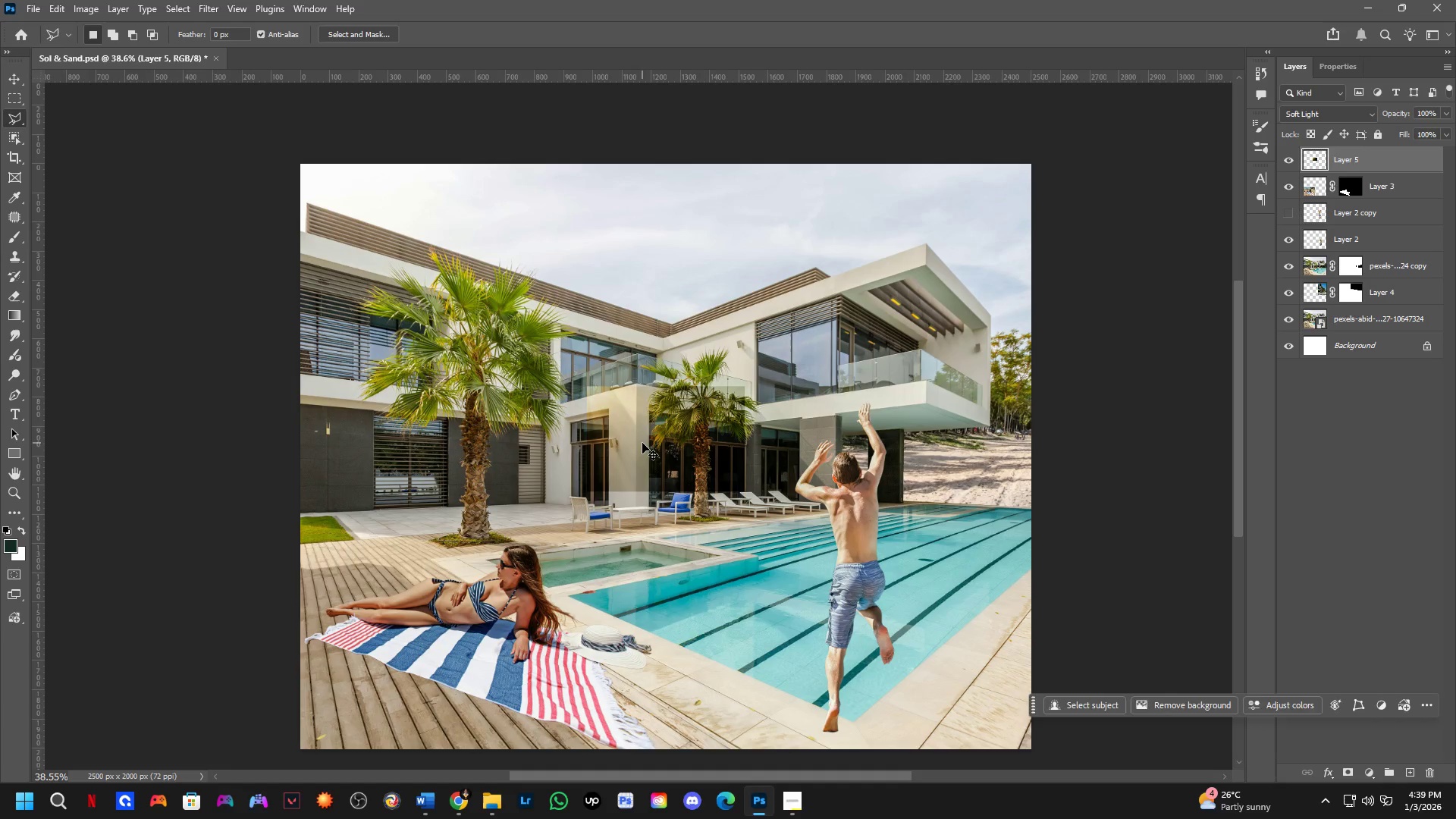 
left_click_drag(start_coordinate=[660, 481], to_coordinate=[662, 491])
 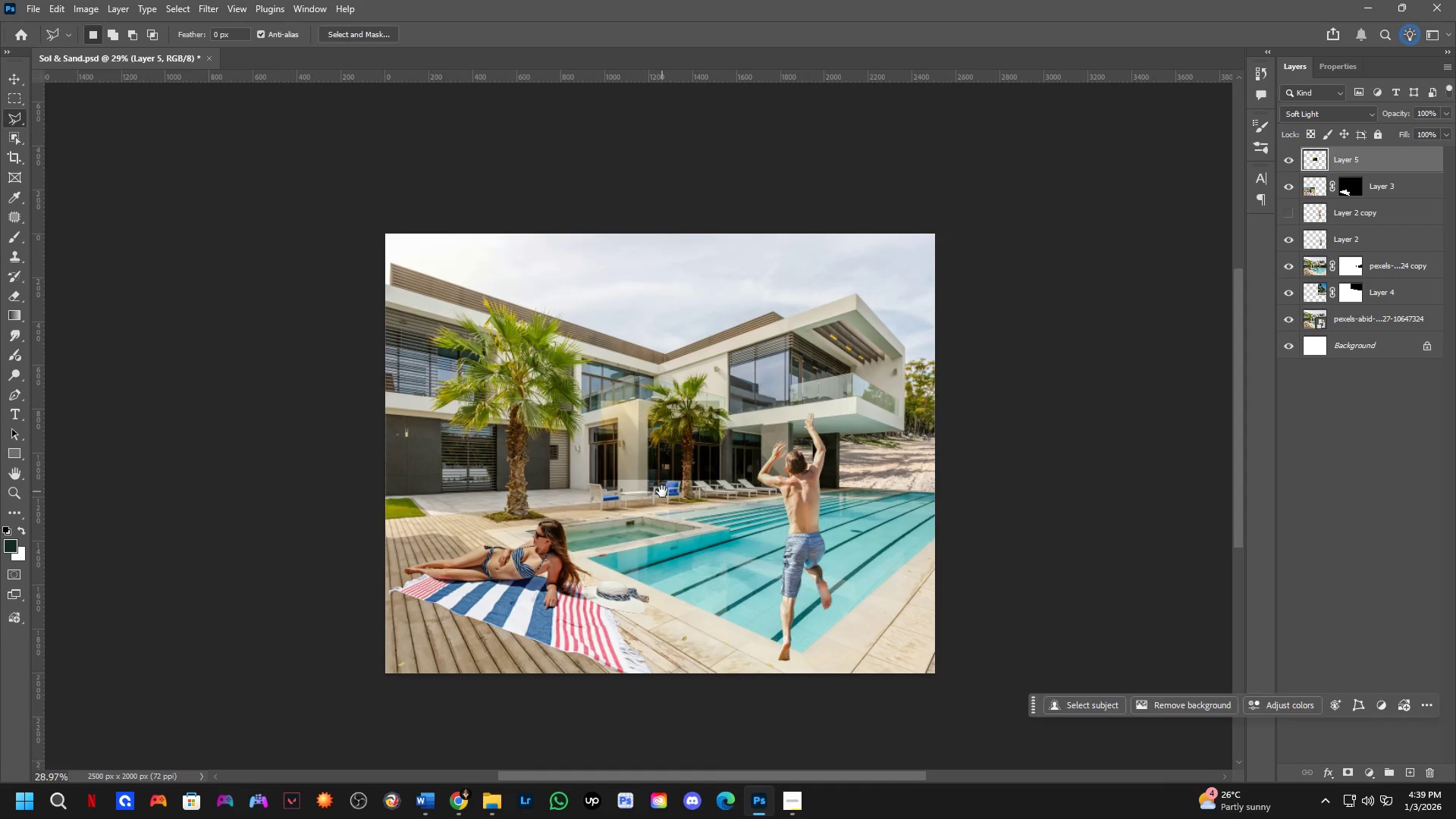 
hold_key(key=Space, duration=7.16)
 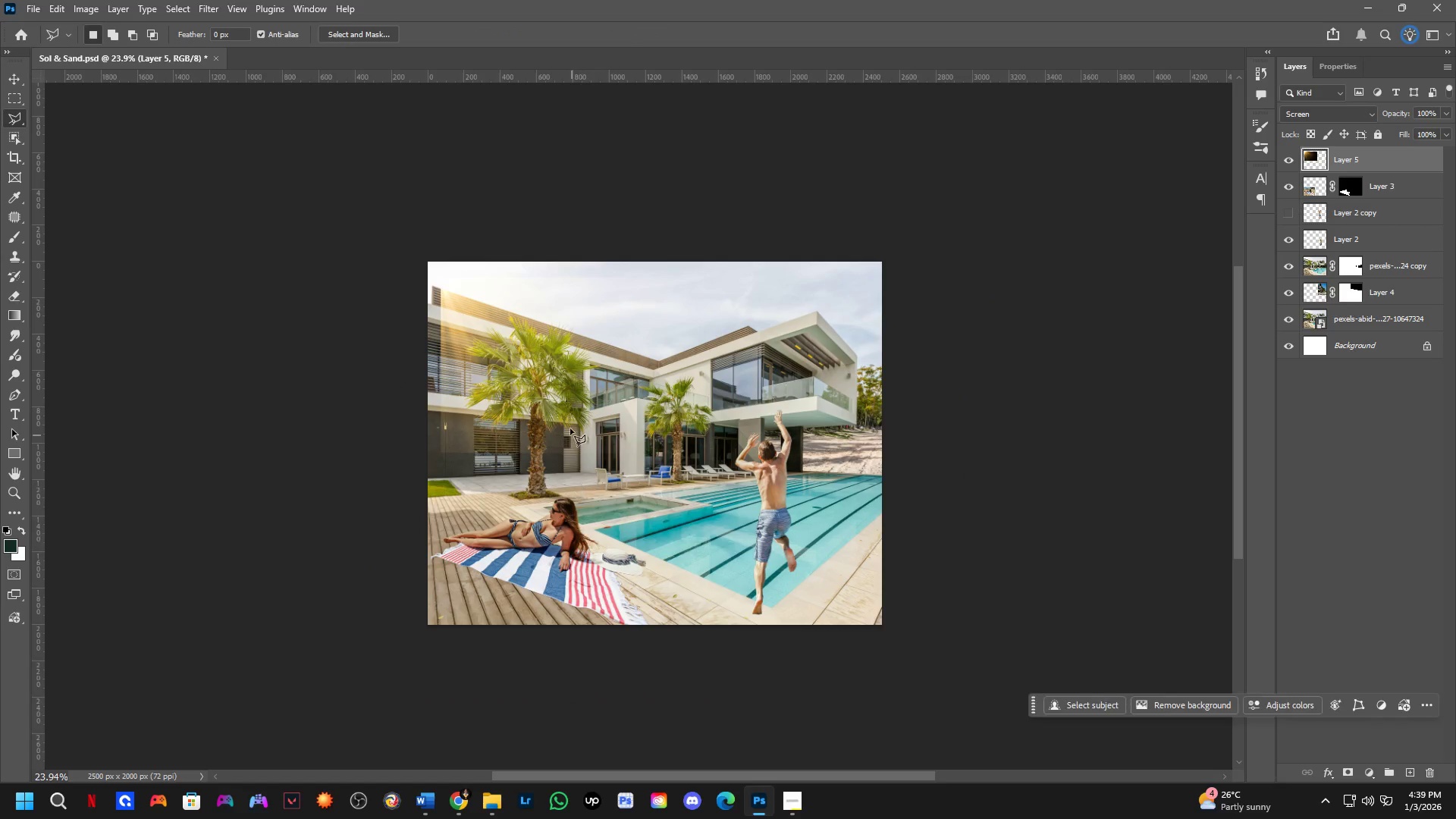 
left_click_drag(start_coordinate=[642, 443], to_coordinate=[640, 423])
 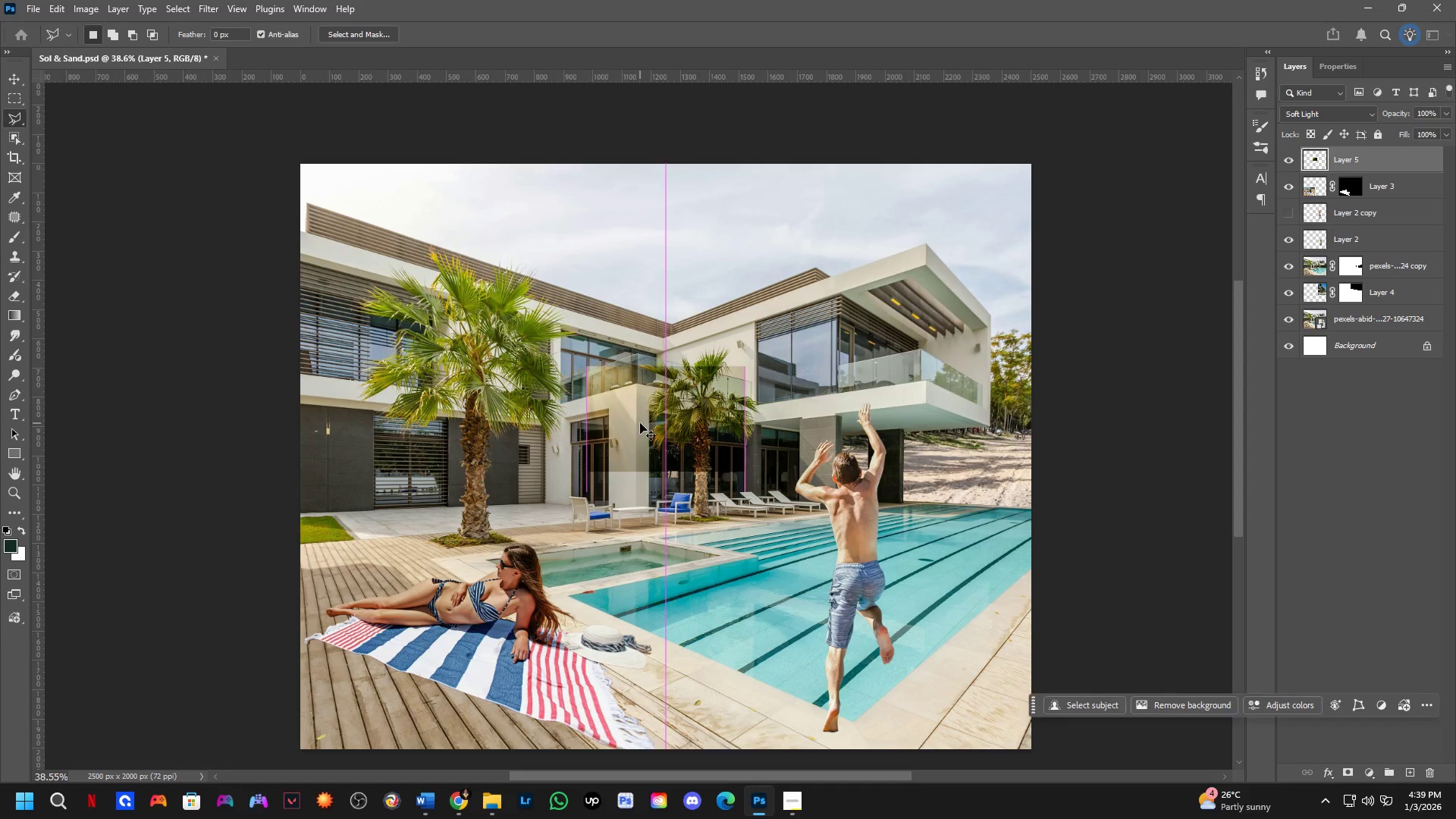 
scroll: coordinate [642, 446], scroll_direction: up, amount: 3.0
 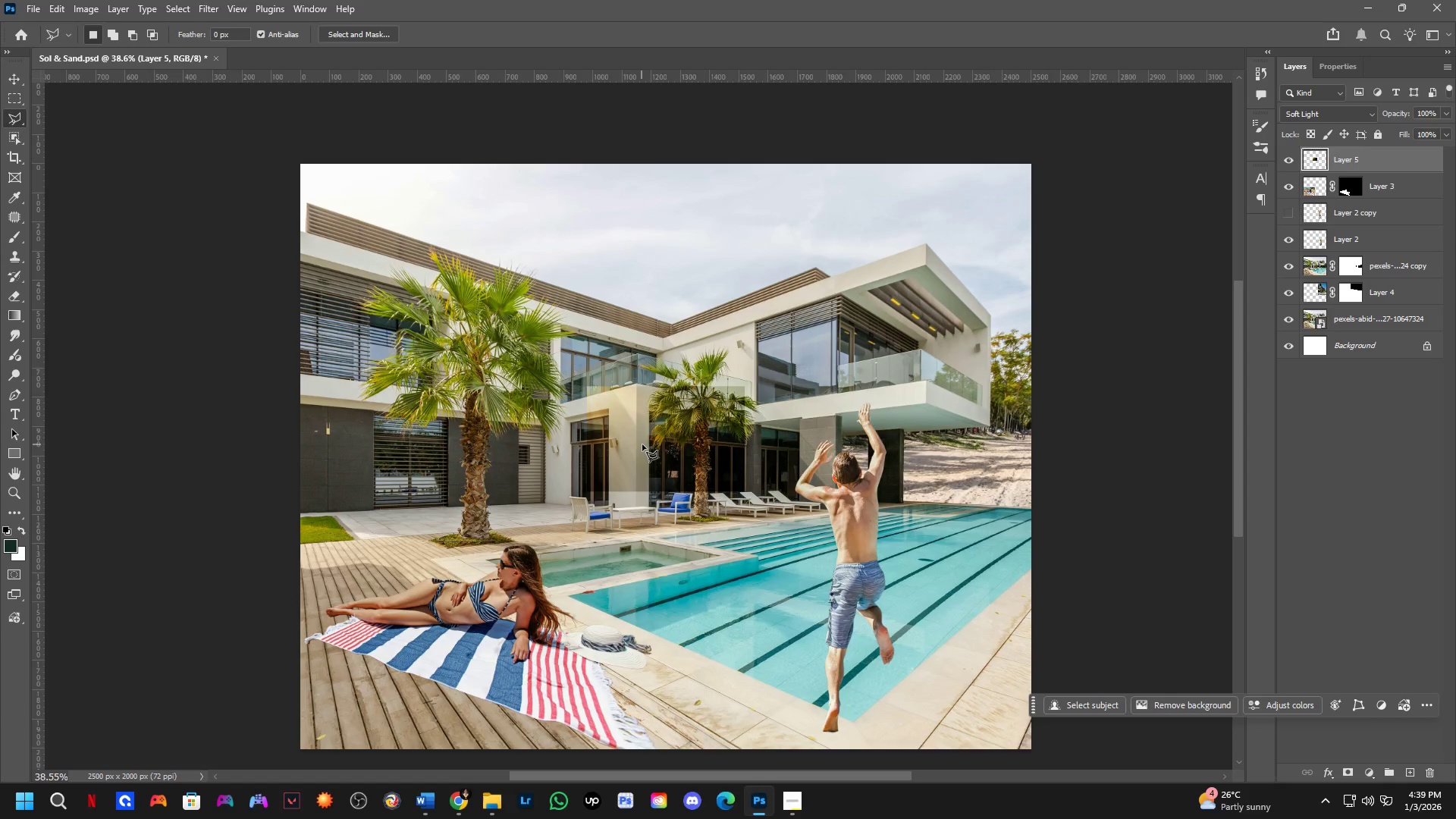 
key(Control+T)
 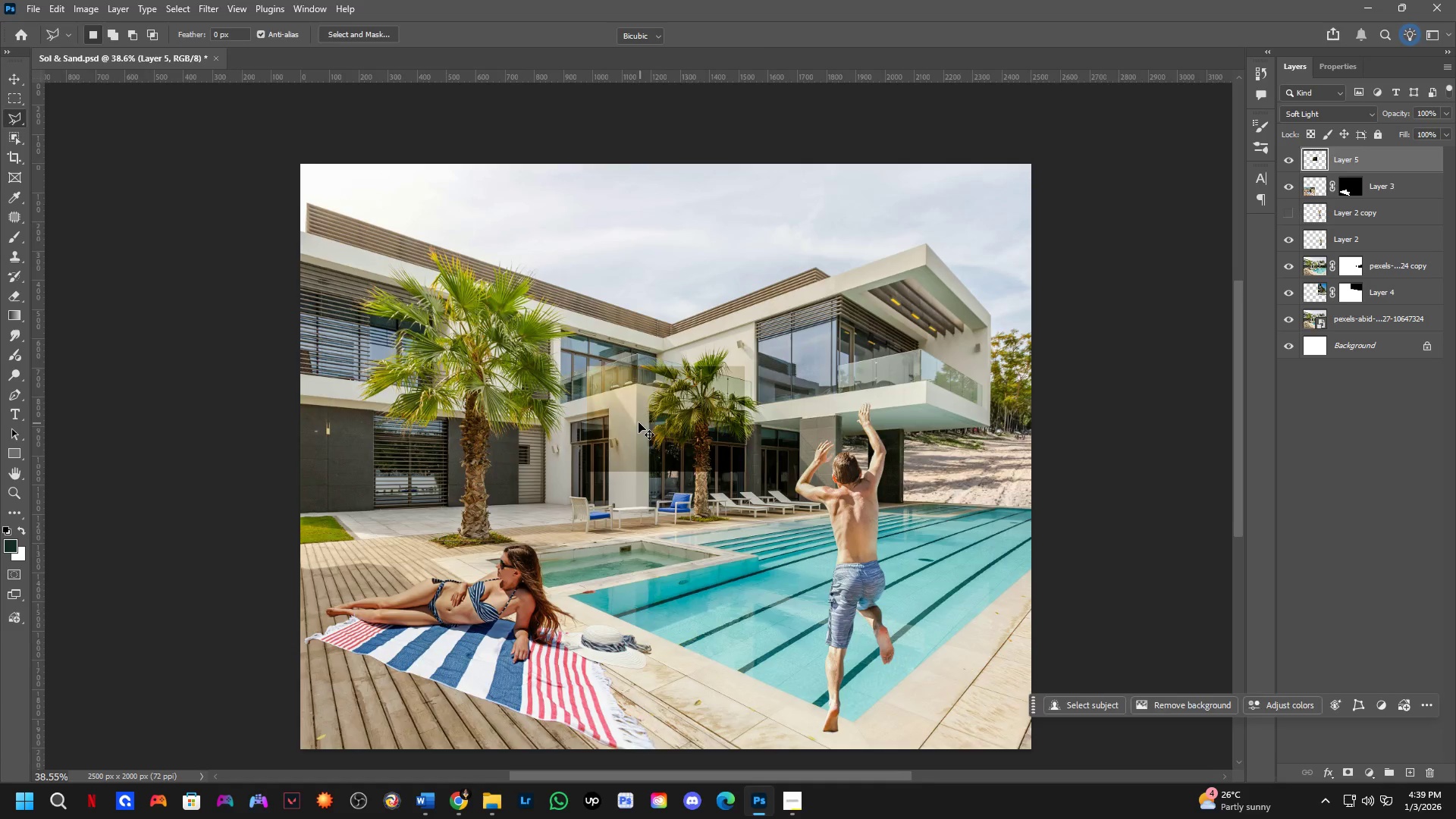 
scroll: coordinate [636, 422], scroll_direction: down, amount: 5.0
 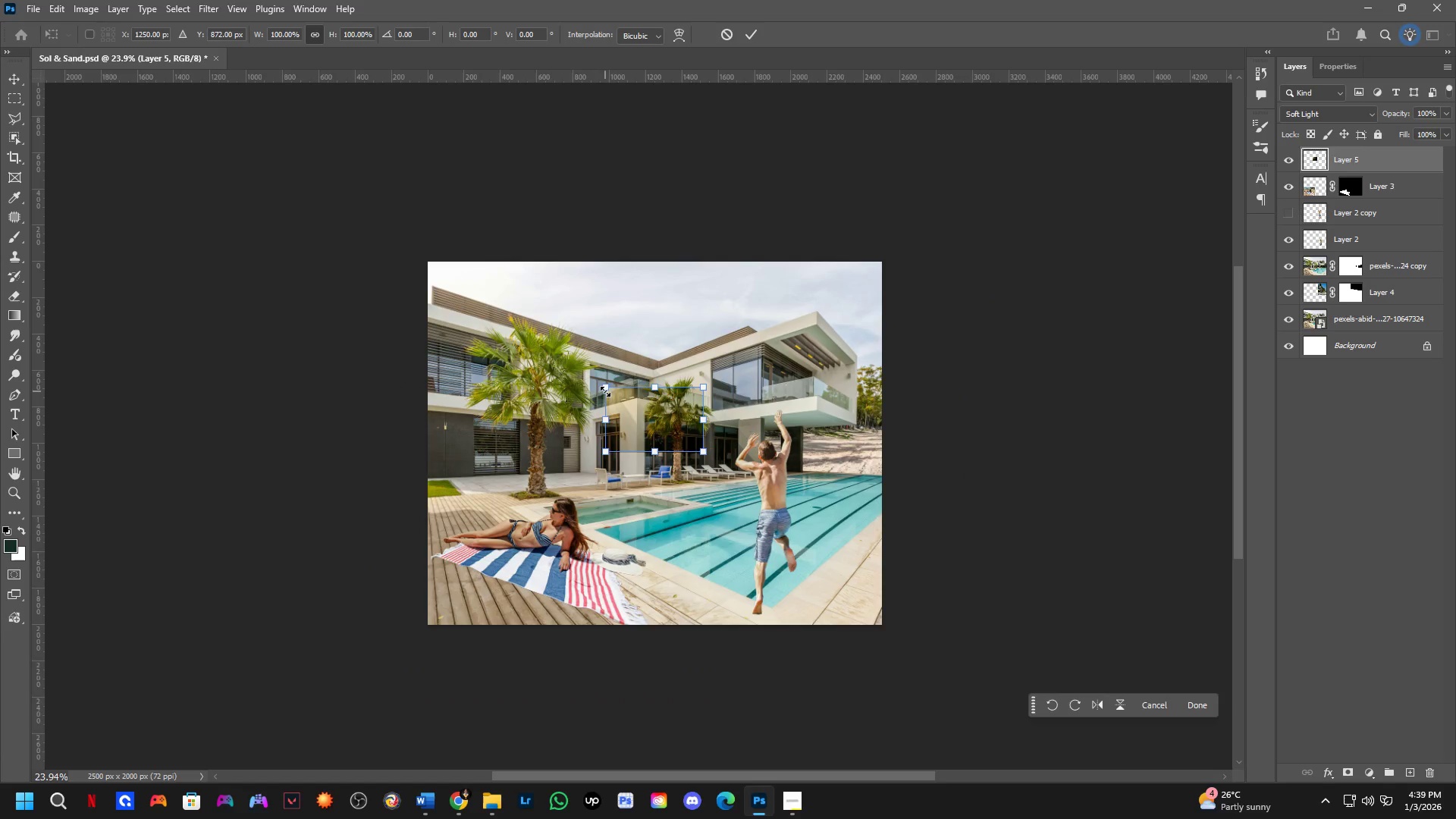 
left_click_drag(start_coordinate=[605, 390], to_coordinate=[444, 274])
 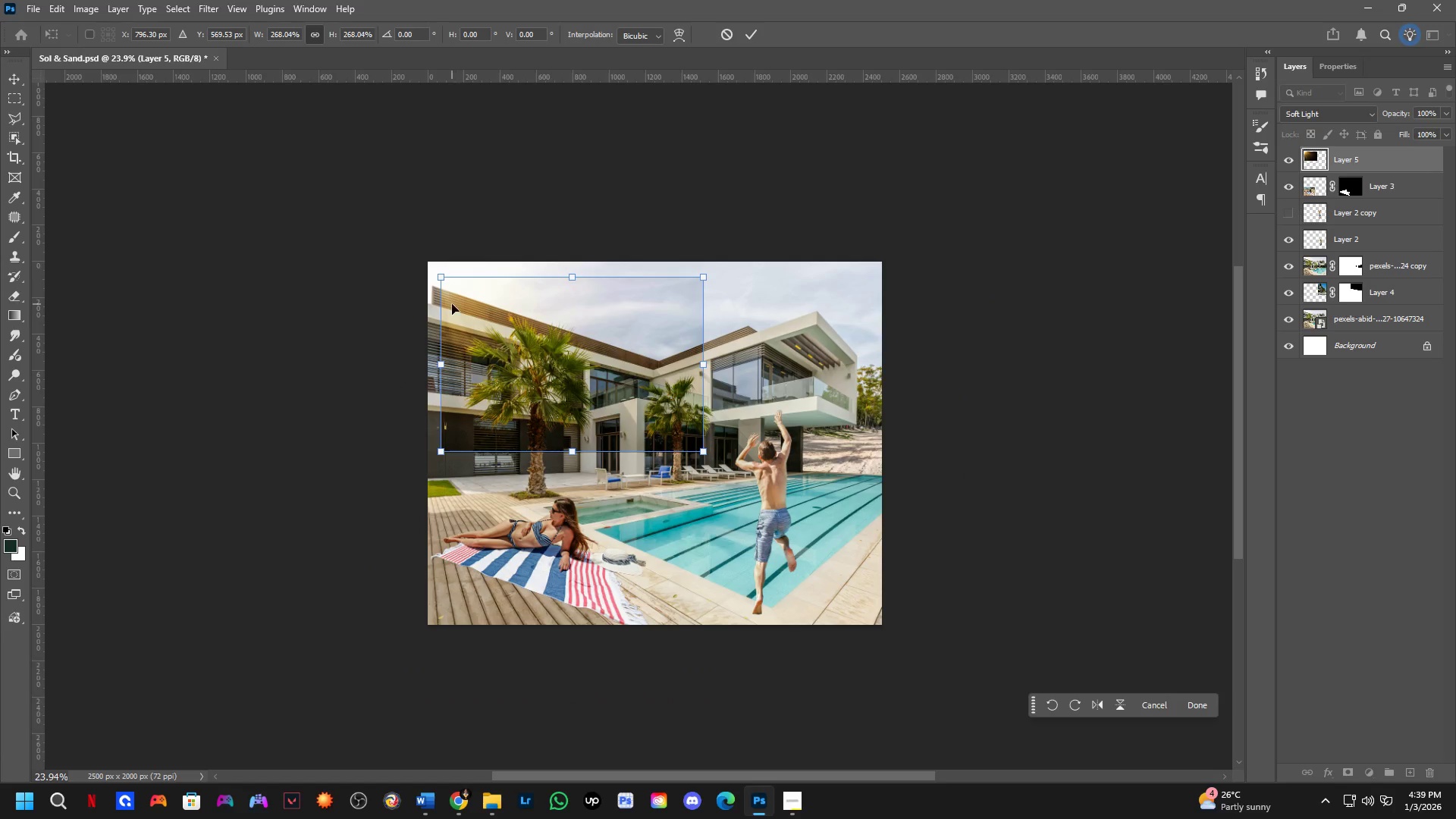 
key(NumpadEnter)
 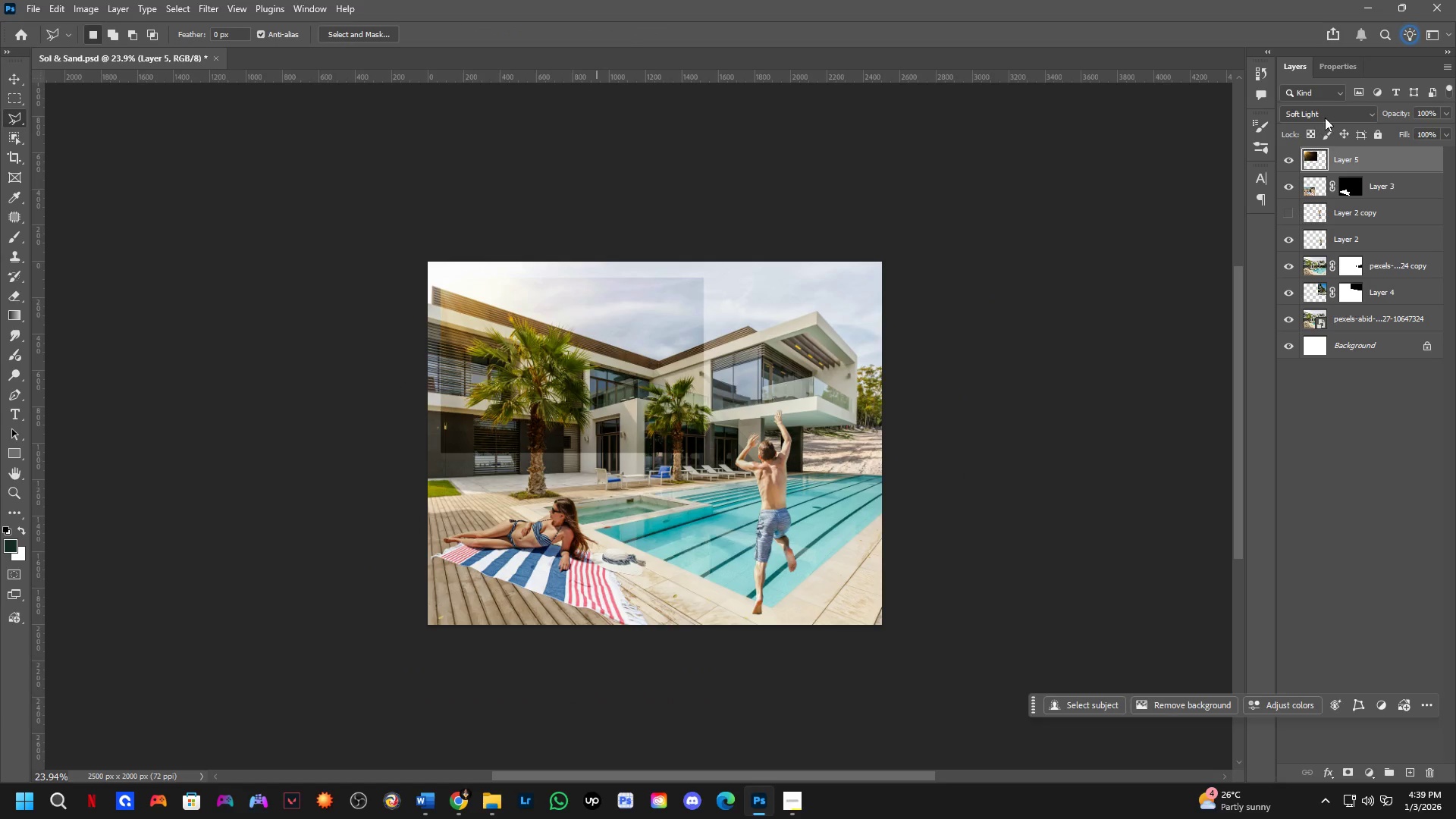 
double_click([1334, 112])
 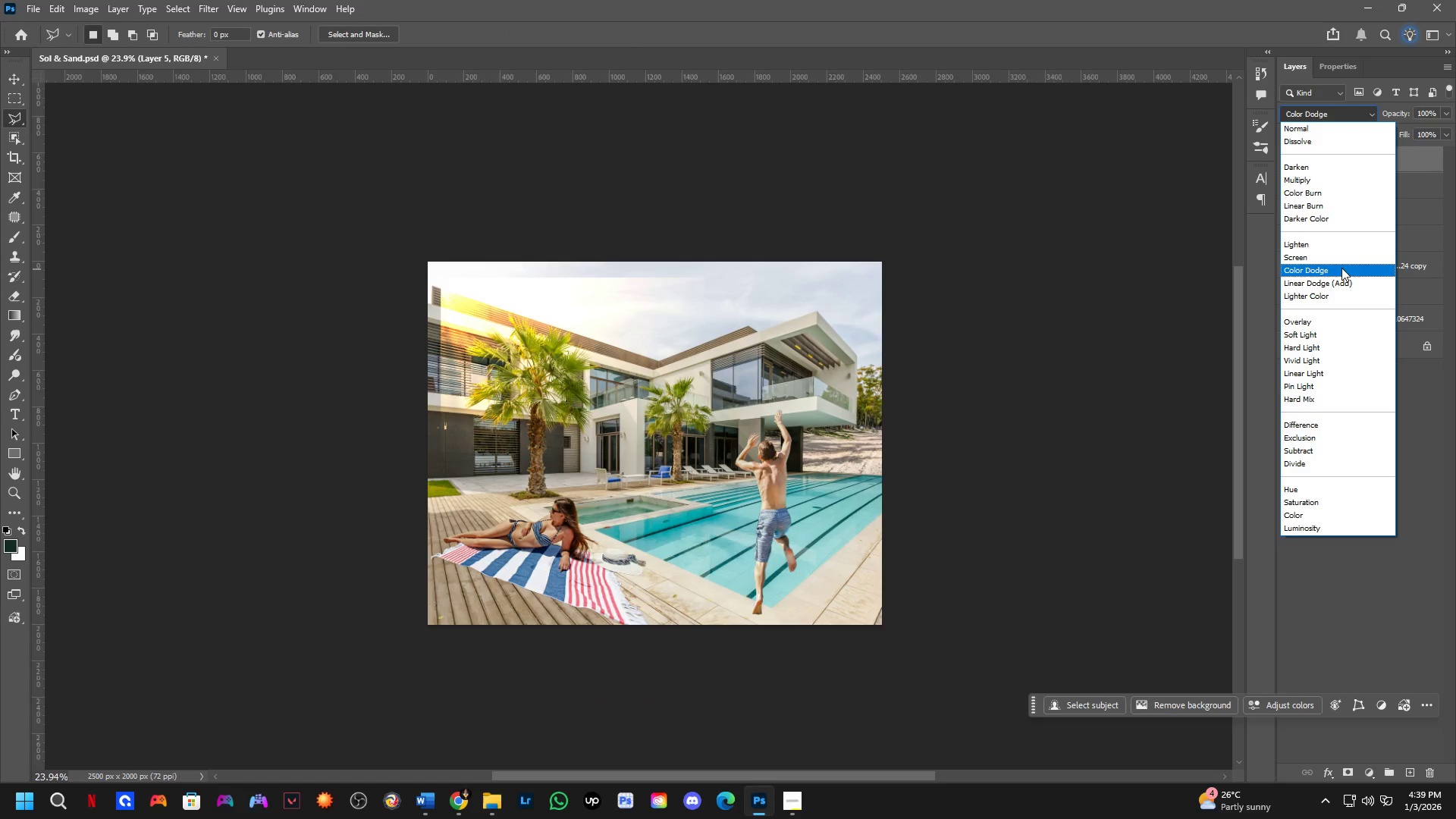 
left_click([1343, 262])
 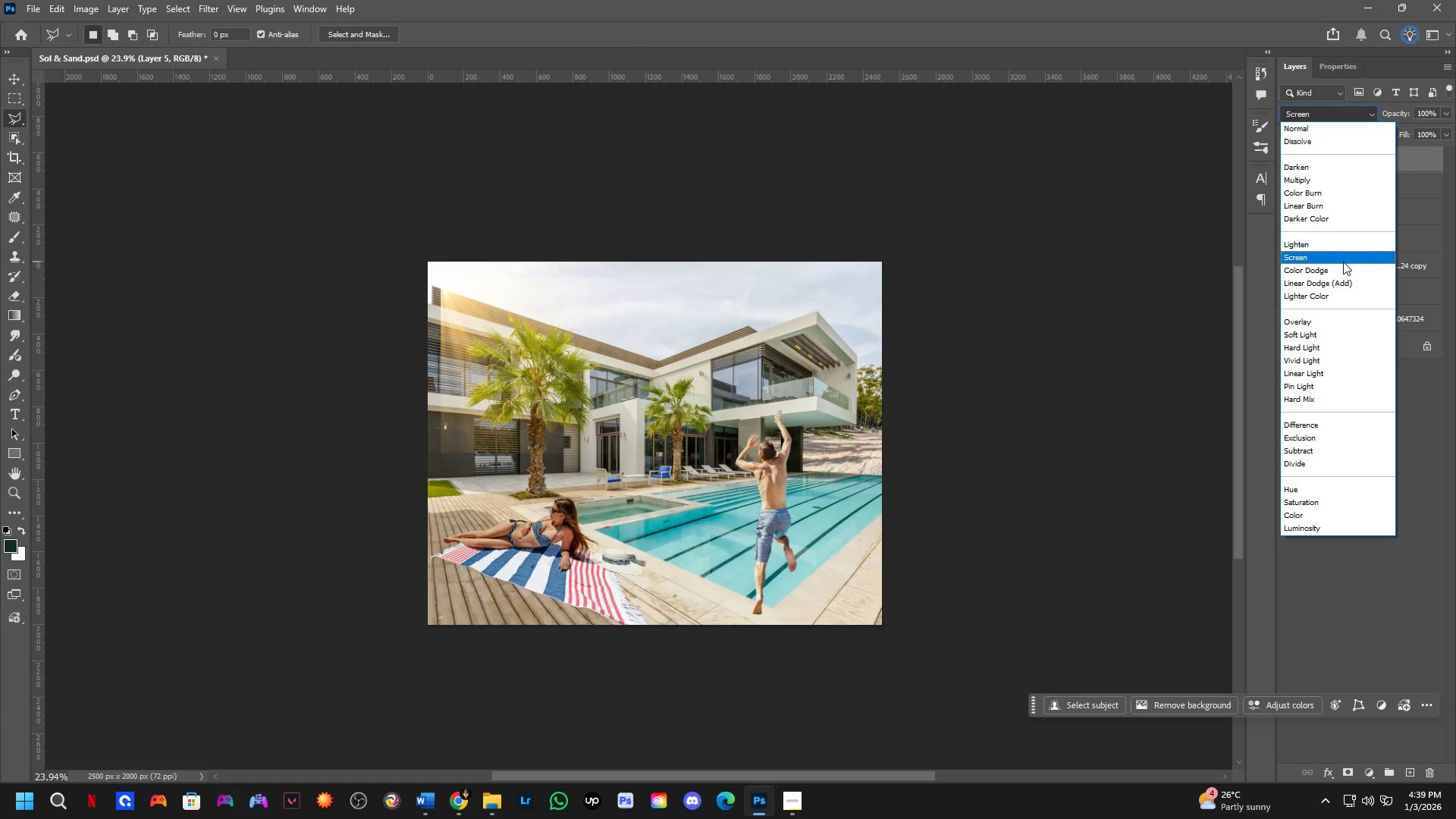 
hold_key(key=Space, duration=0.52)
 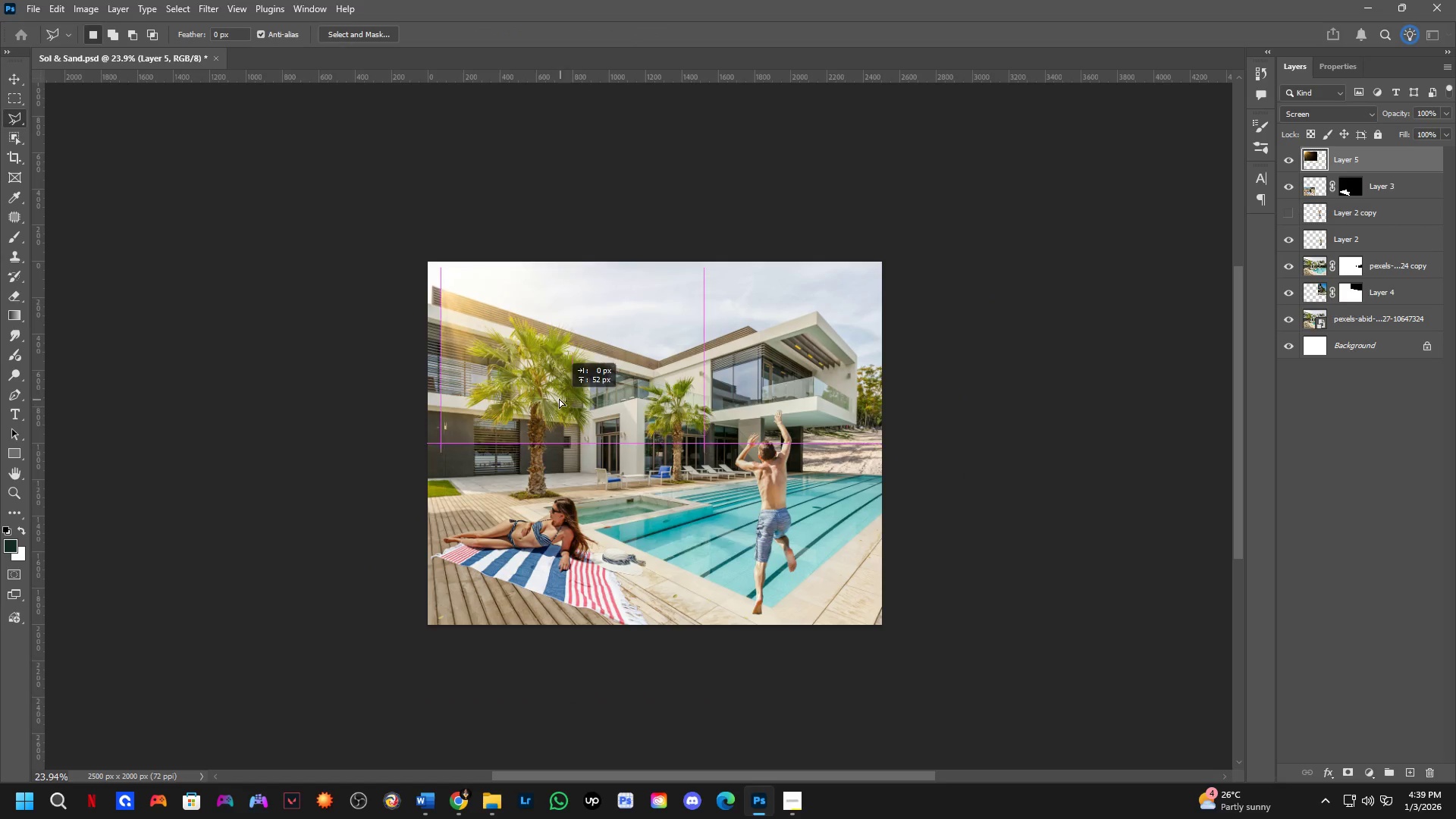 
left_click([582, 537])
 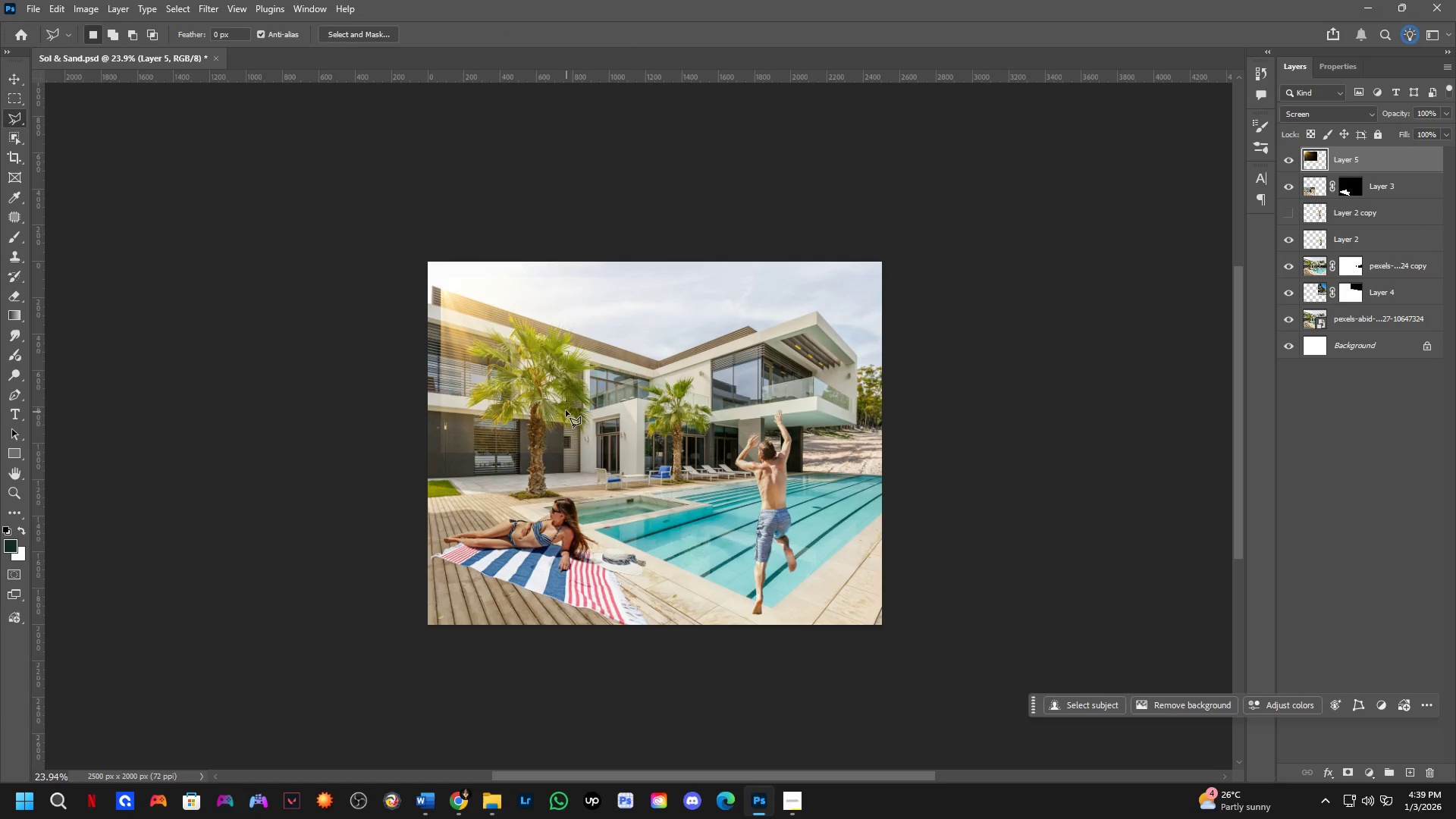 
hold_key(key=ControlLeft, duration=0.52)
left_click_drag(start_coordinate=[565, 405], to_coordinate=[551, 394])
 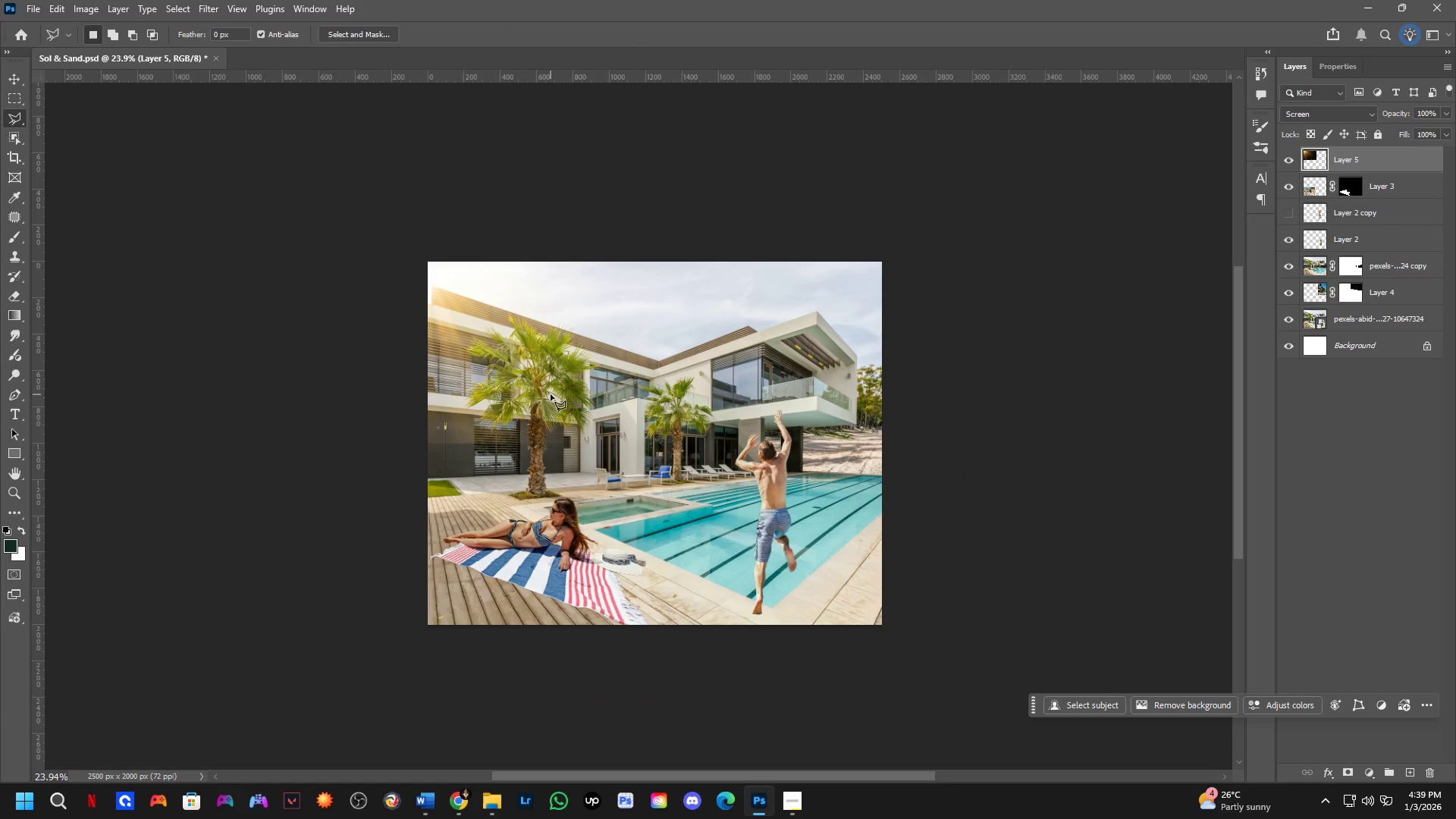 
key(Control+T)
 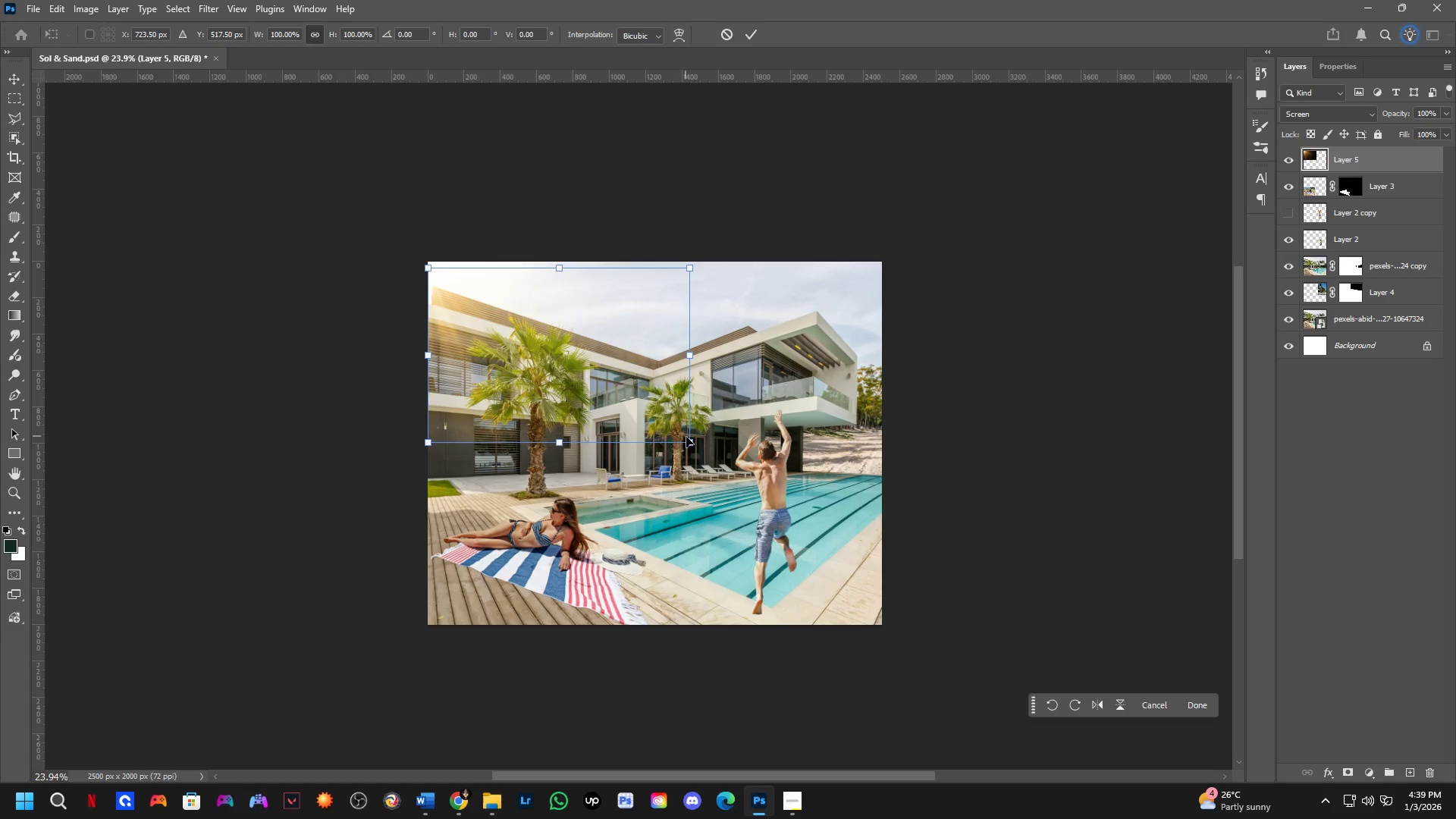 
left_click_drag(start_coordinate=[692, 438], to_coordinate=[828, 526])
 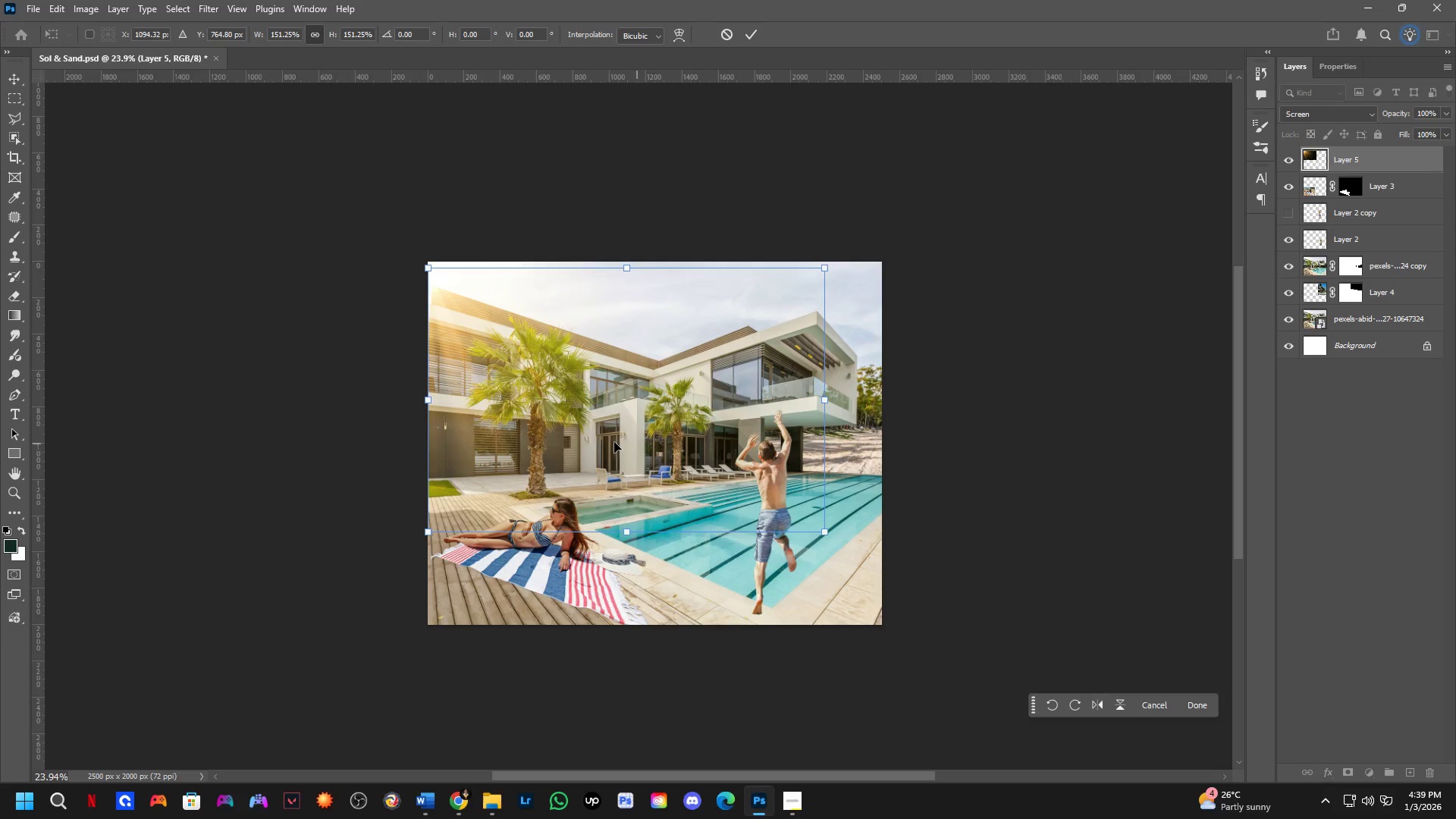 
right_click([604, 436])
 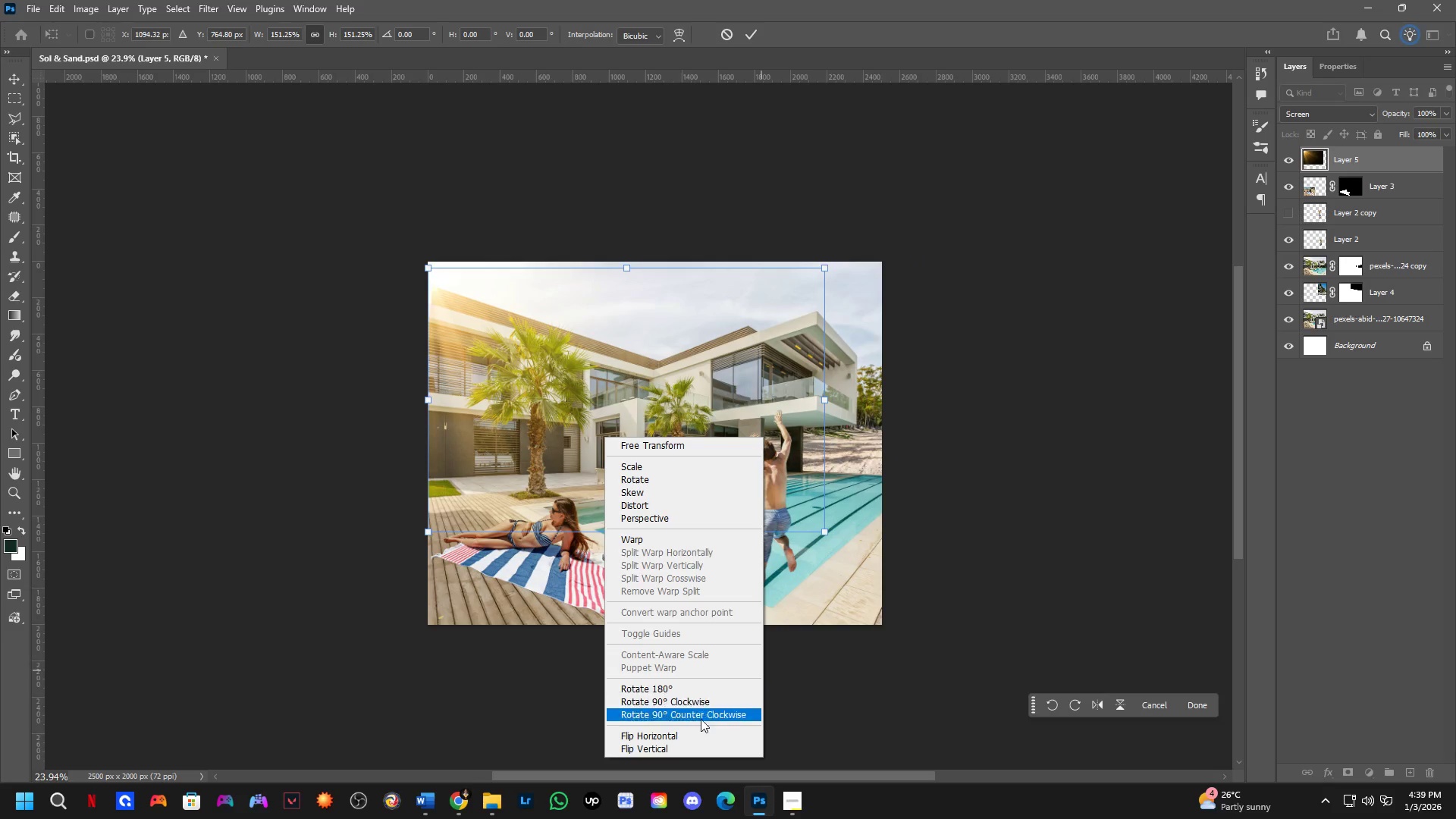 
left_click_drag(start_coordinate=[664, 742], to_coordinate=[668, 742])
 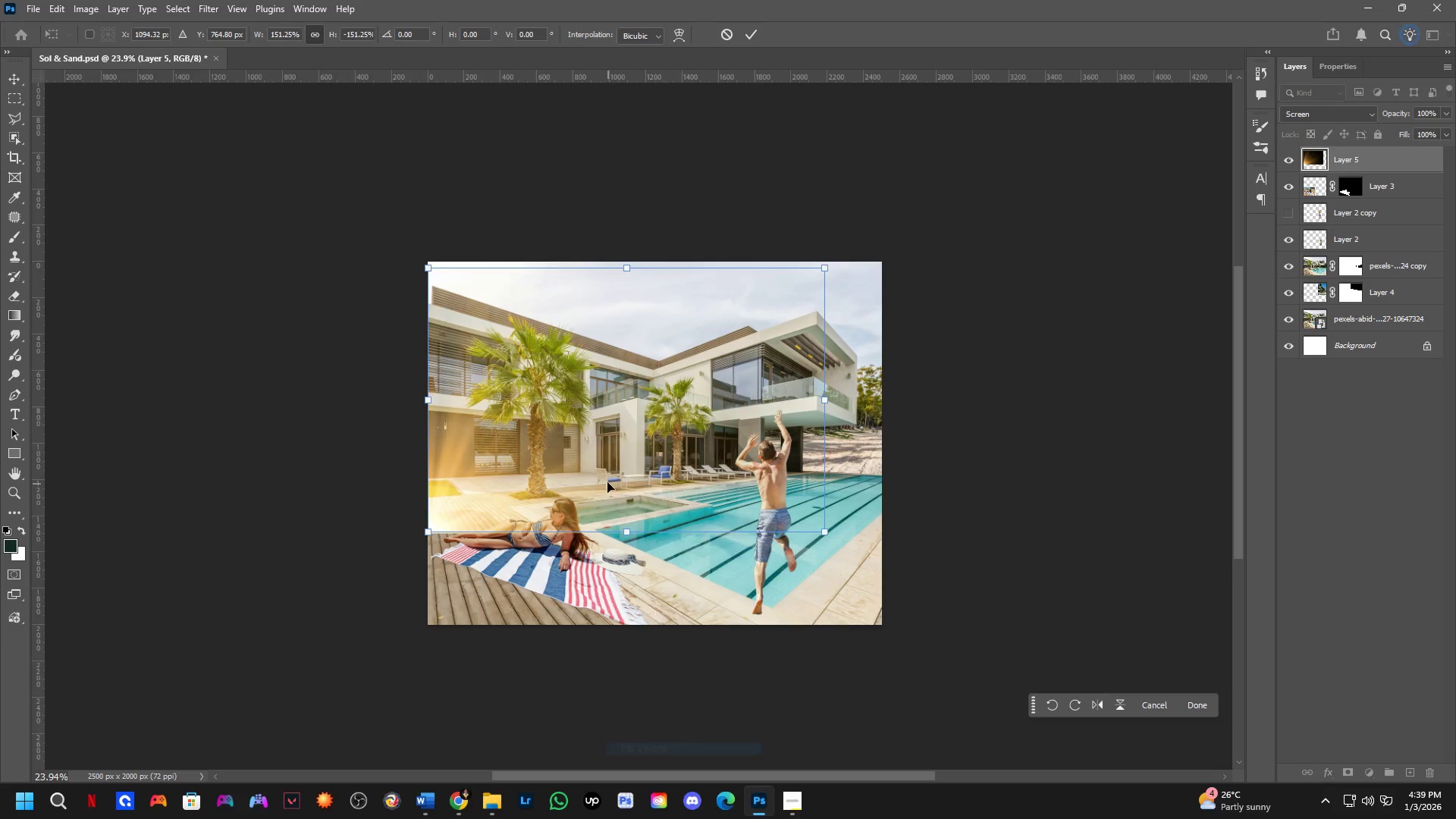 
left_click_drag(start_coordinate=[607, 477], to_coordinate=[810, 387])
 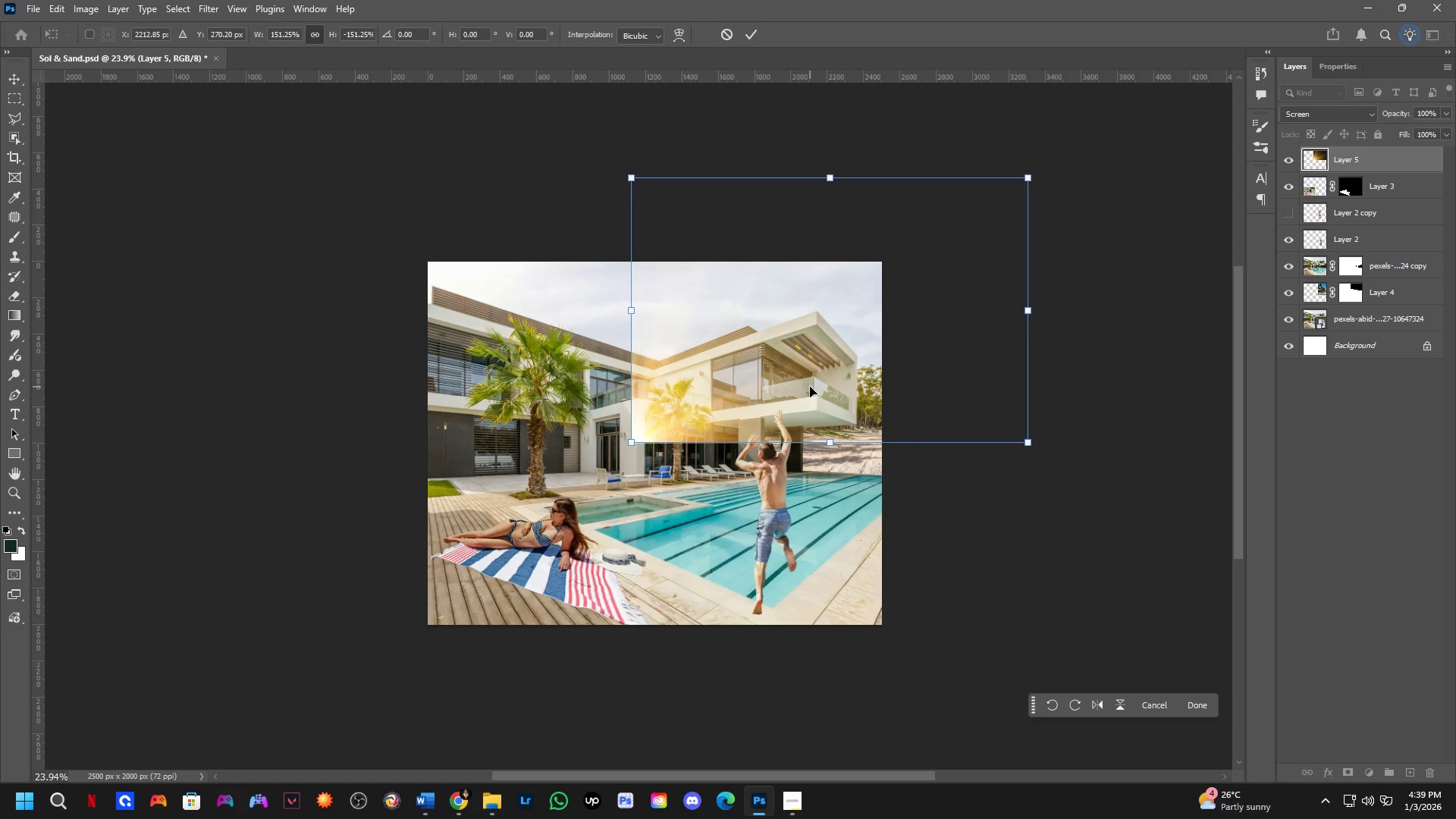 
key(Control+ControlLeft)
 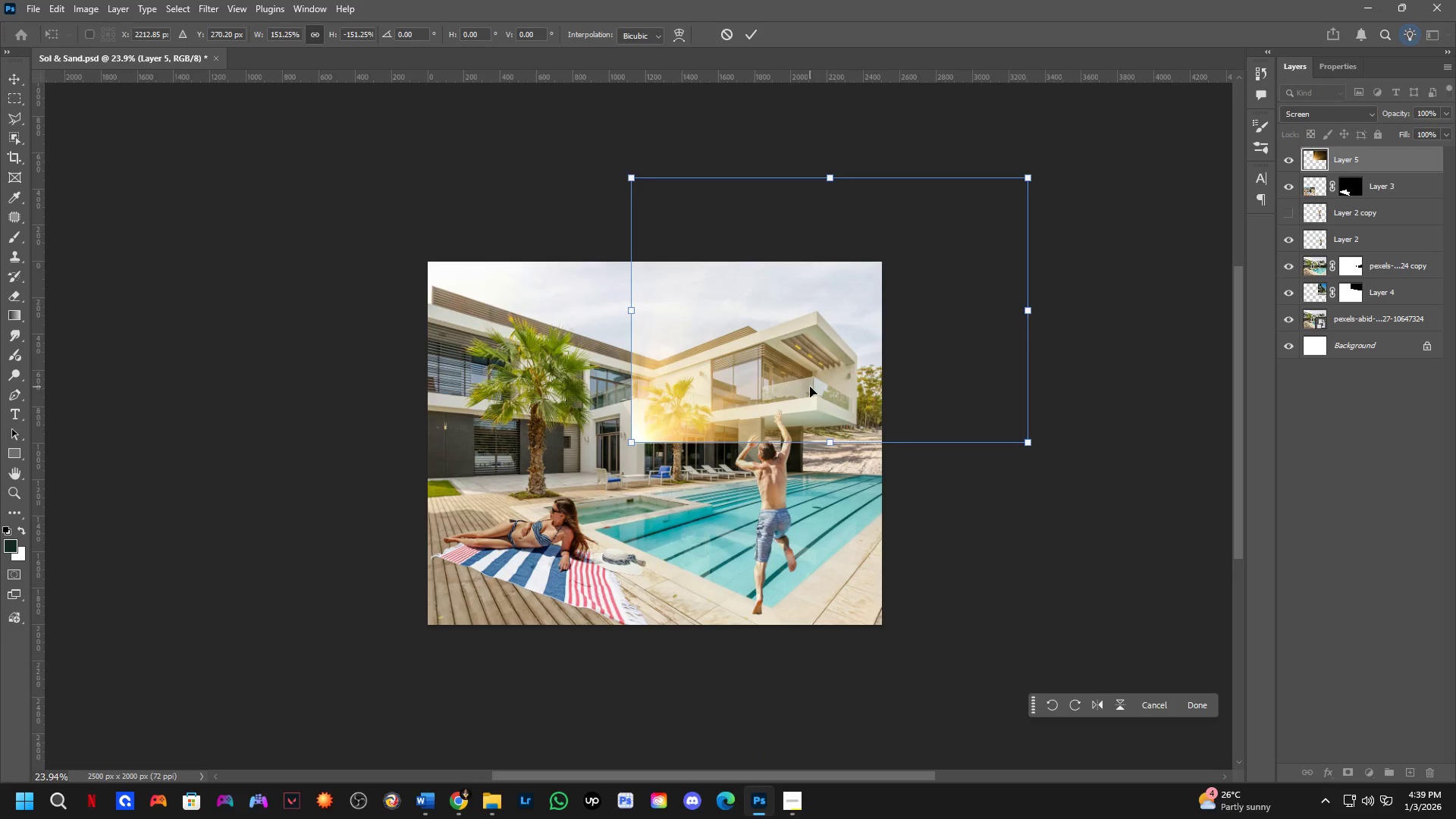 
key(Control+Z)
 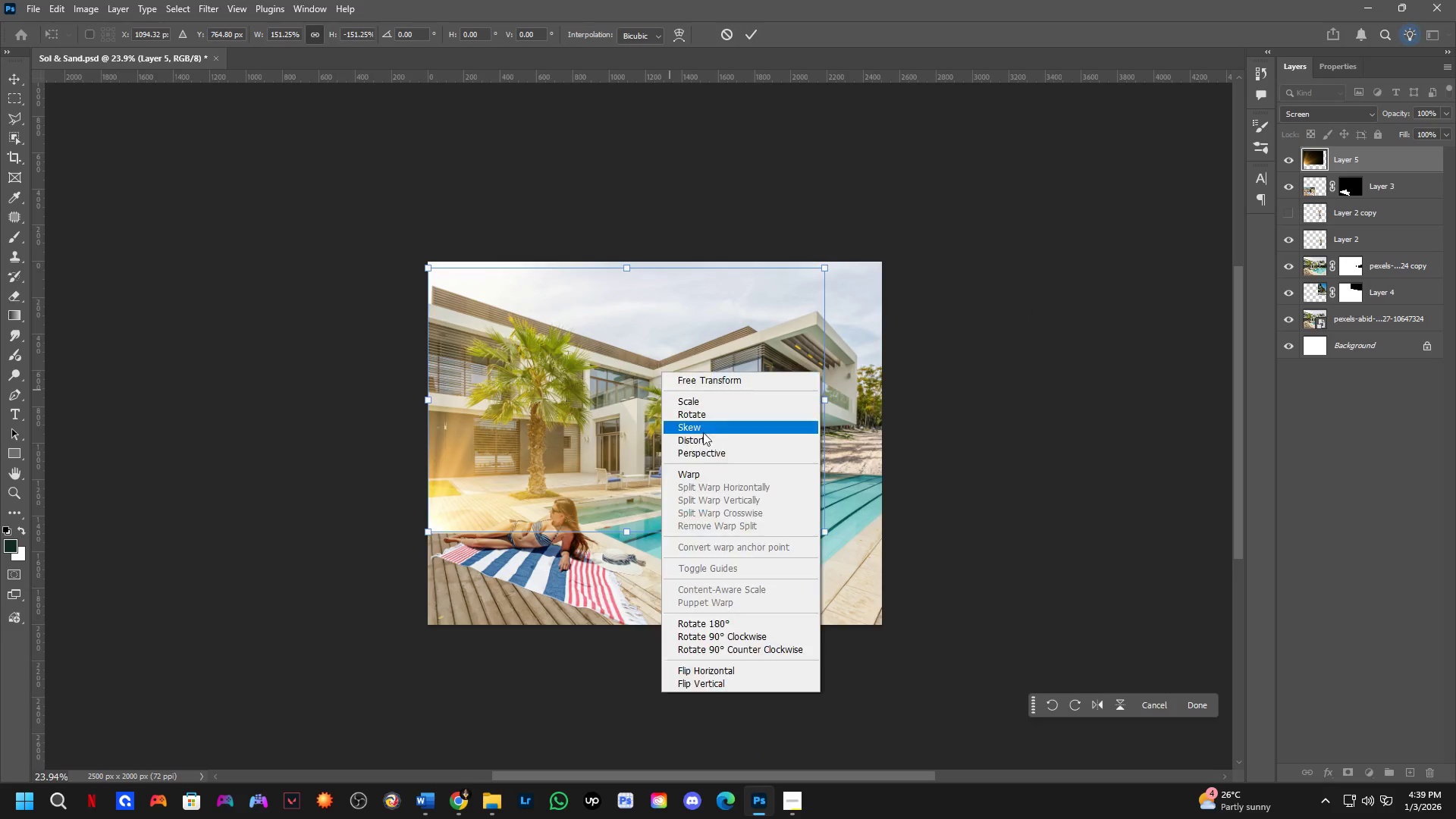 
key(Control+Z)
 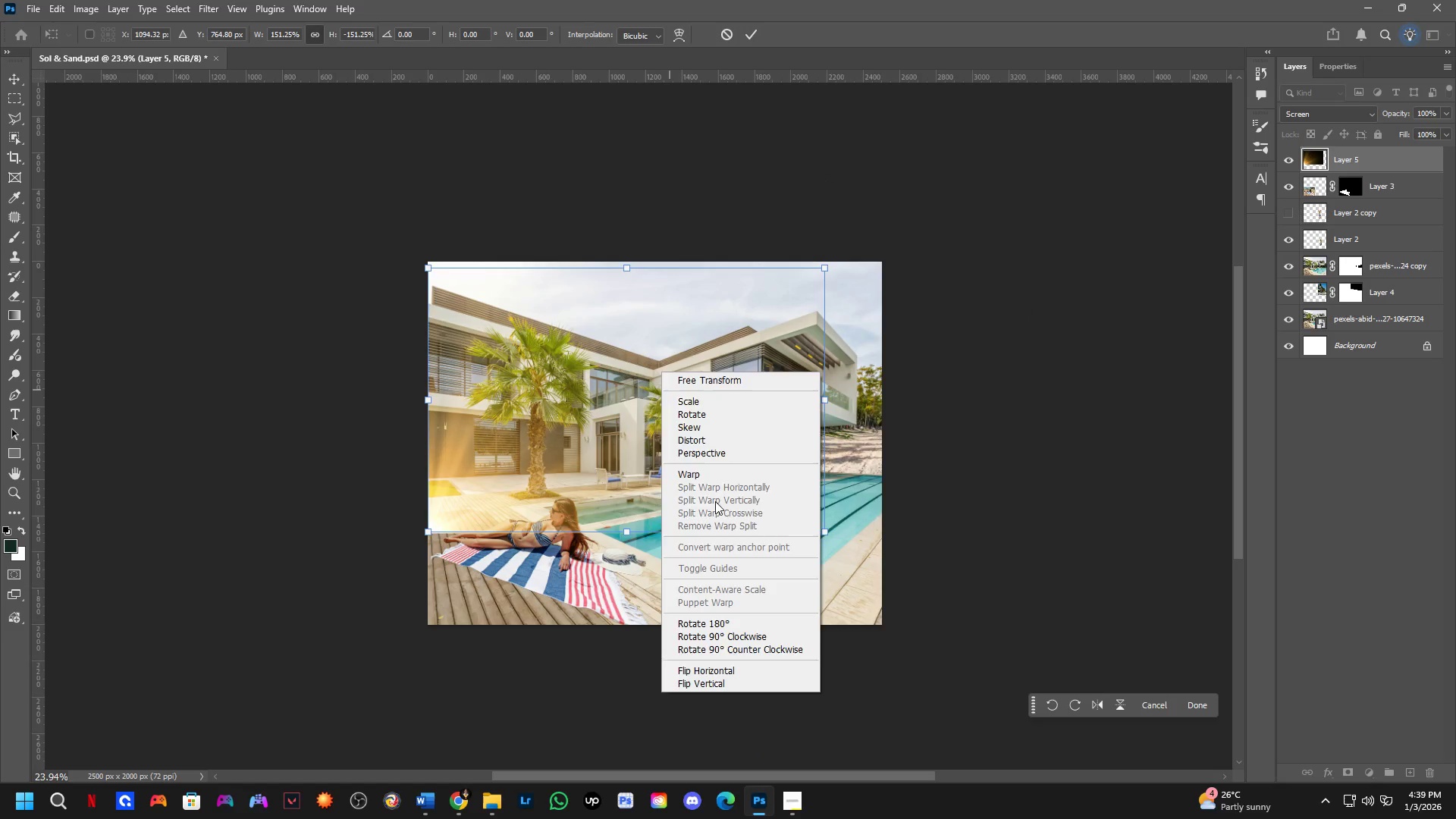 
left_click([595, 460])
 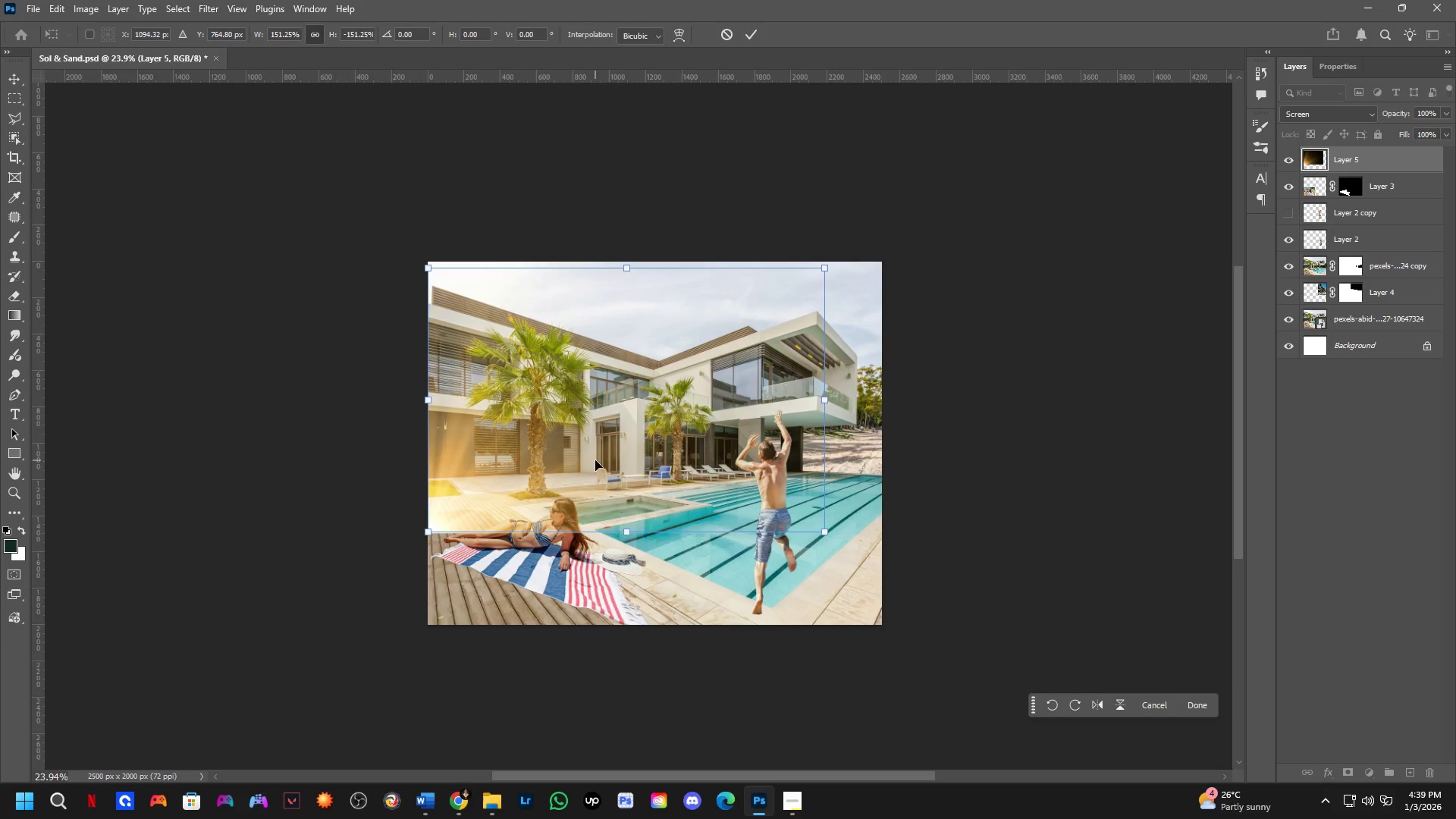 
key(Control+Z)
 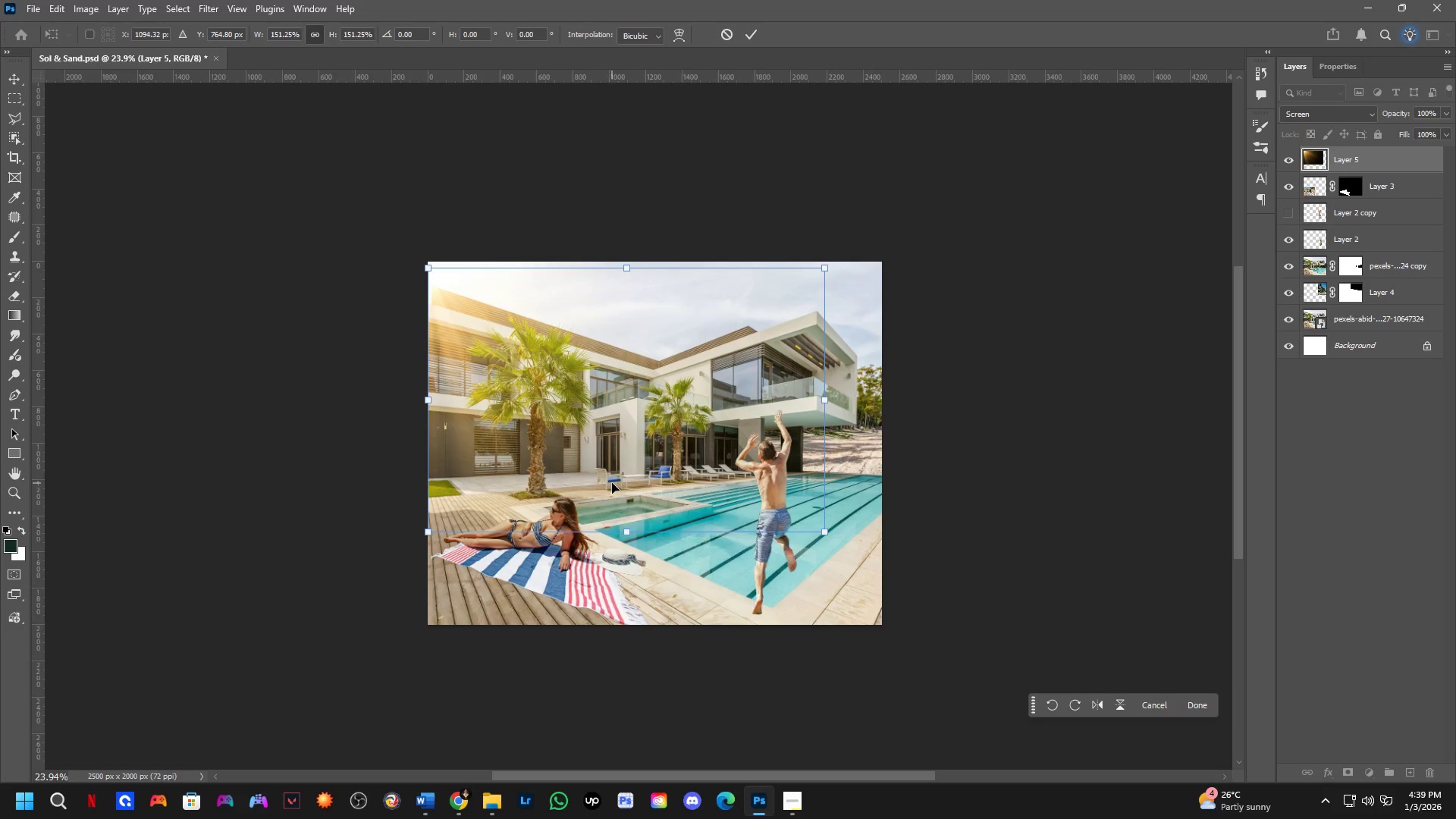 
right_click([613, 480])
 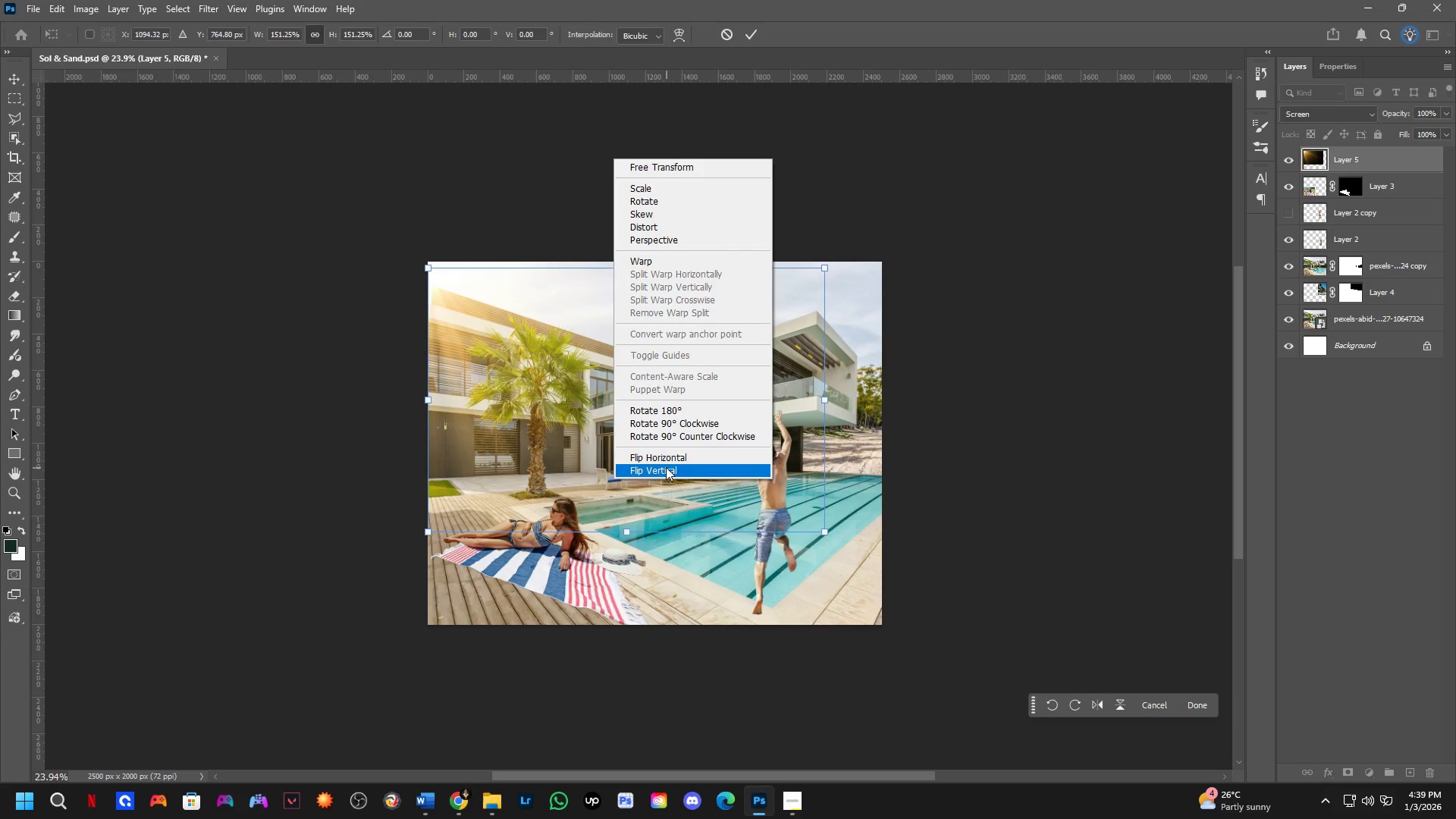 
left_click([664, 462])
 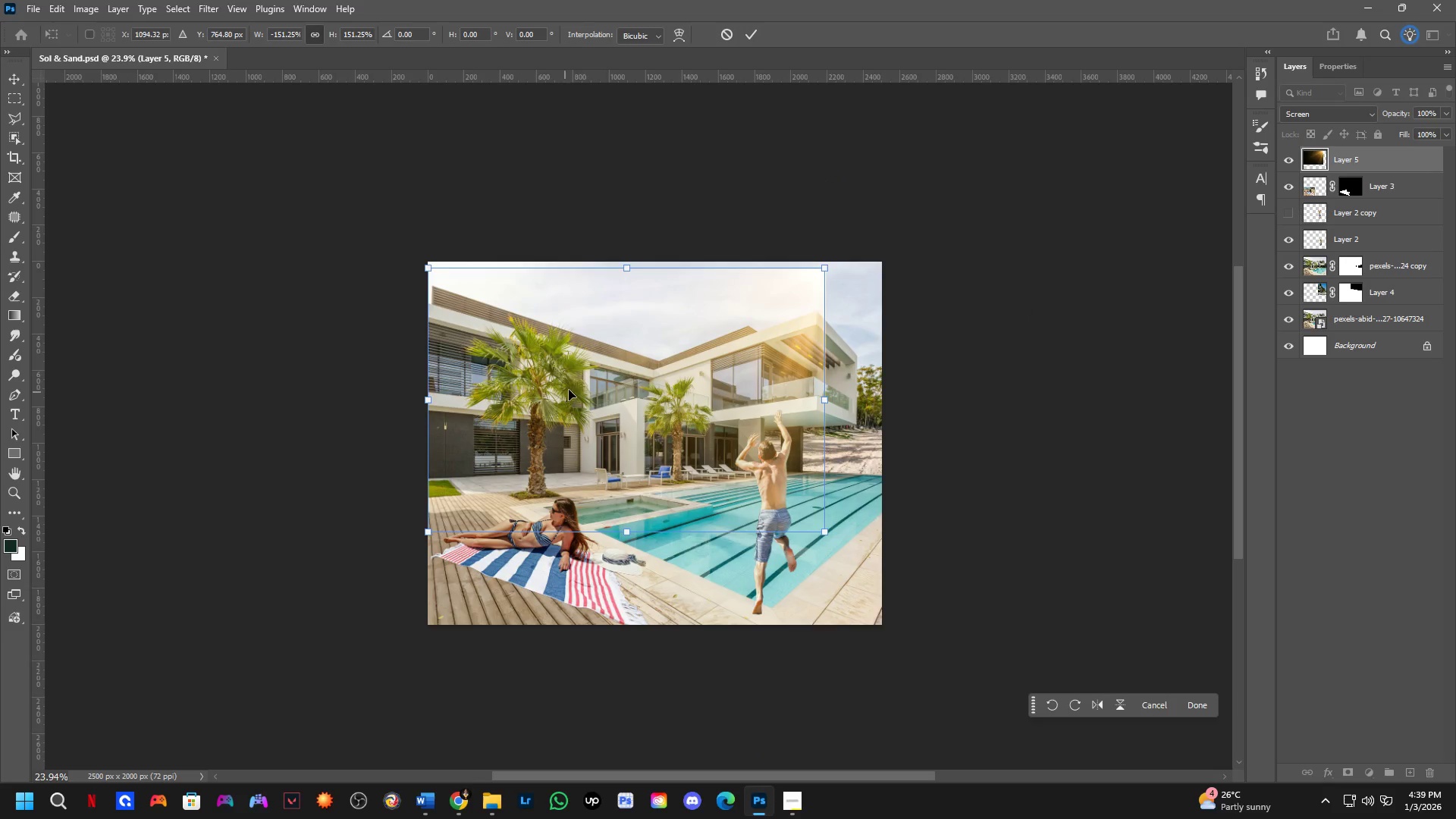 
left_click_drag(start_coordinate=[579, 386], to_coordinate=[632, 381])
 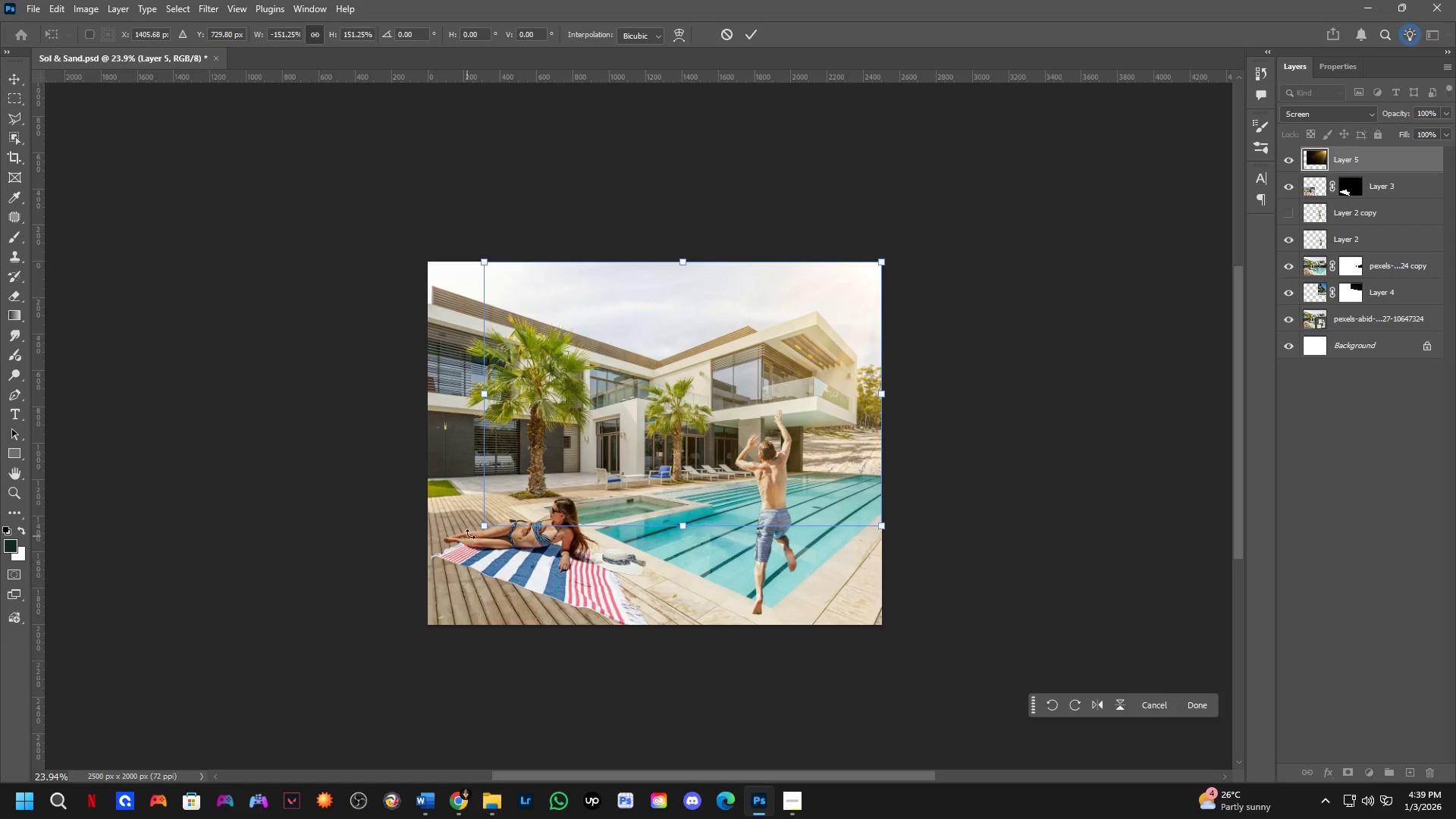 
left_click_drag(start_coordinate=[488, 526], to_coordinate=[374, 662])
 